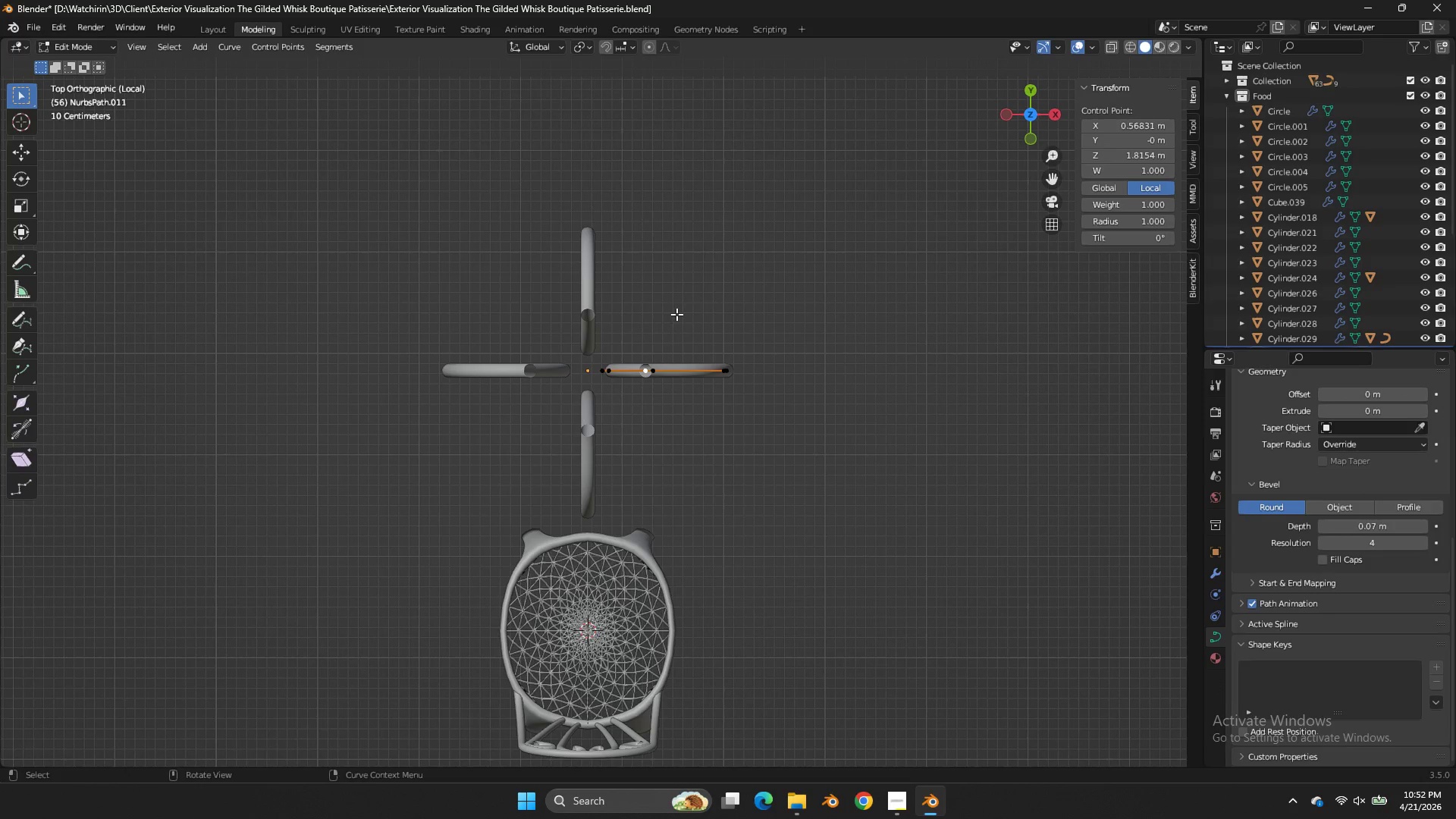 
left_click_drag(start_coordinate=[676, 309], to_coordinate=[554, 397])
 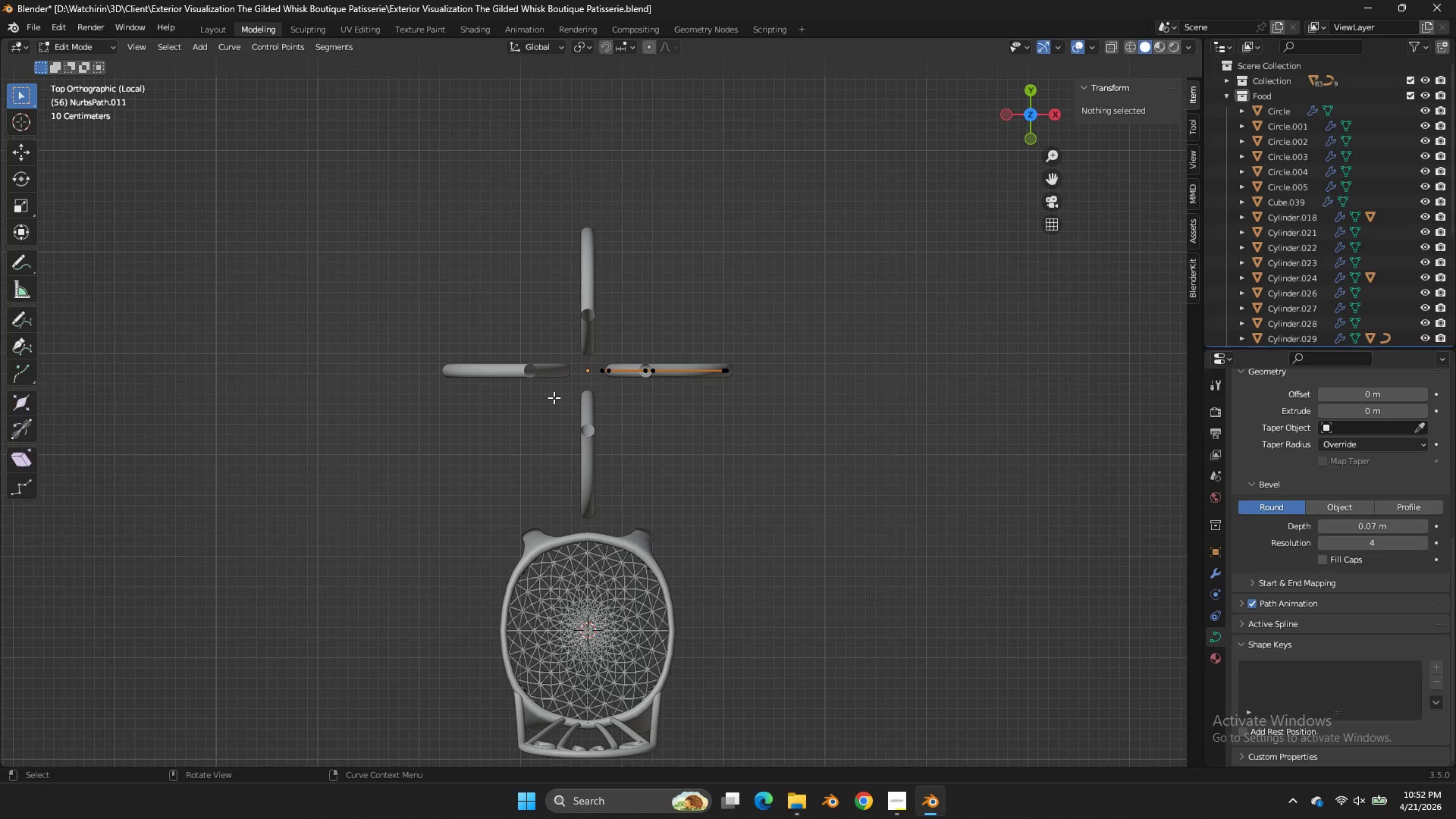 
double_click([554, 397])
 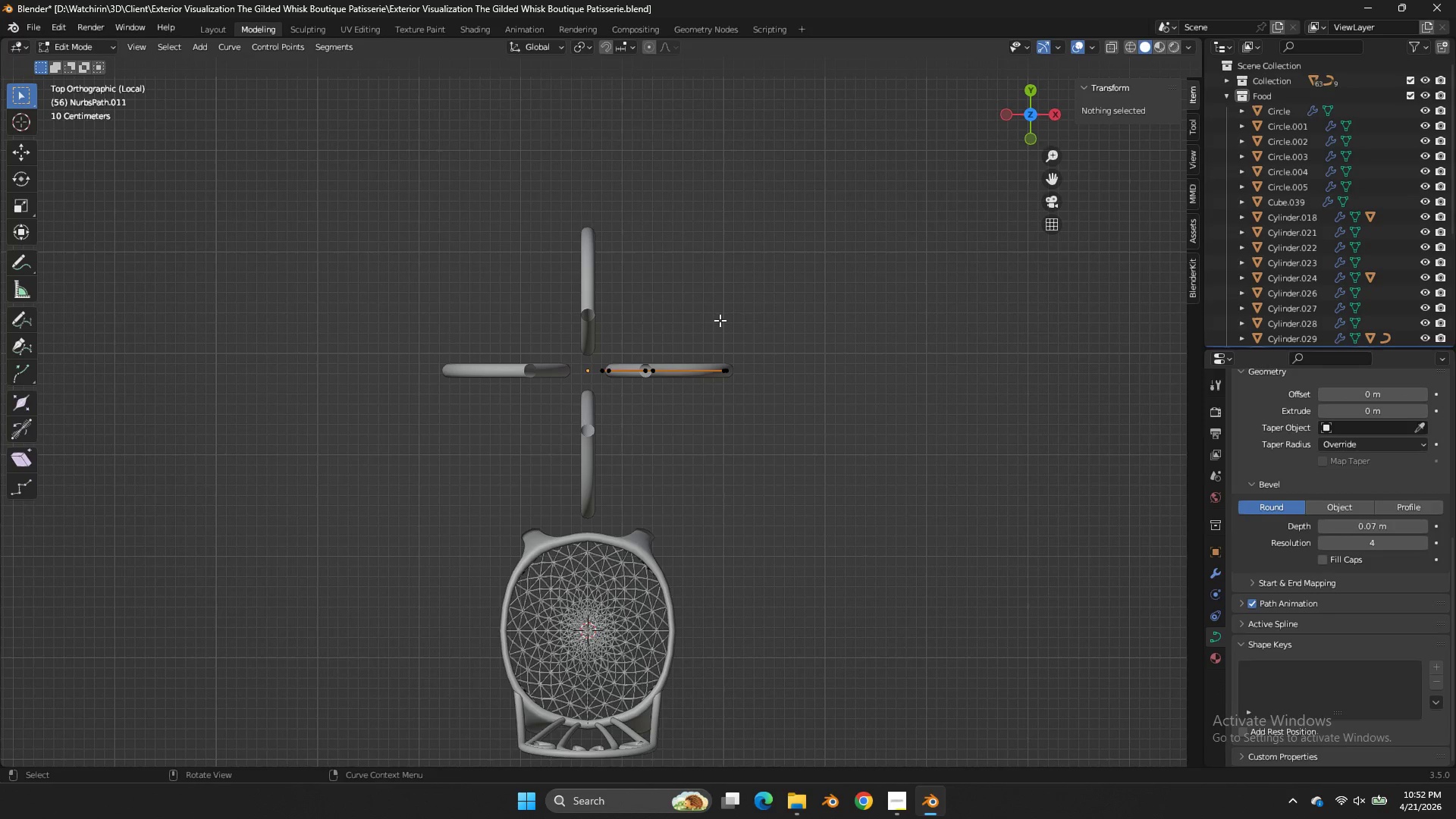 
key(Tab)
 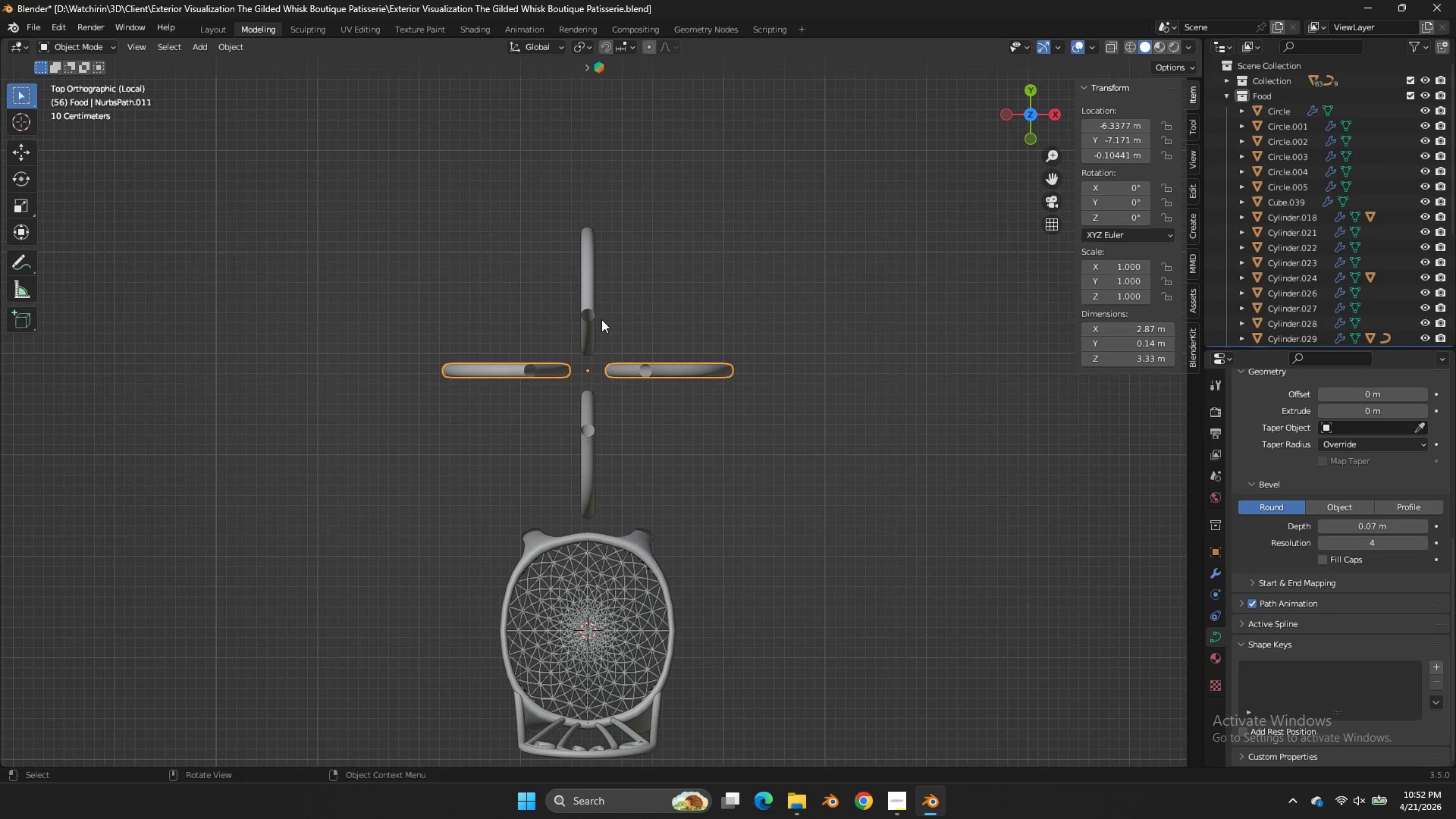 
double_click([601, 319])
 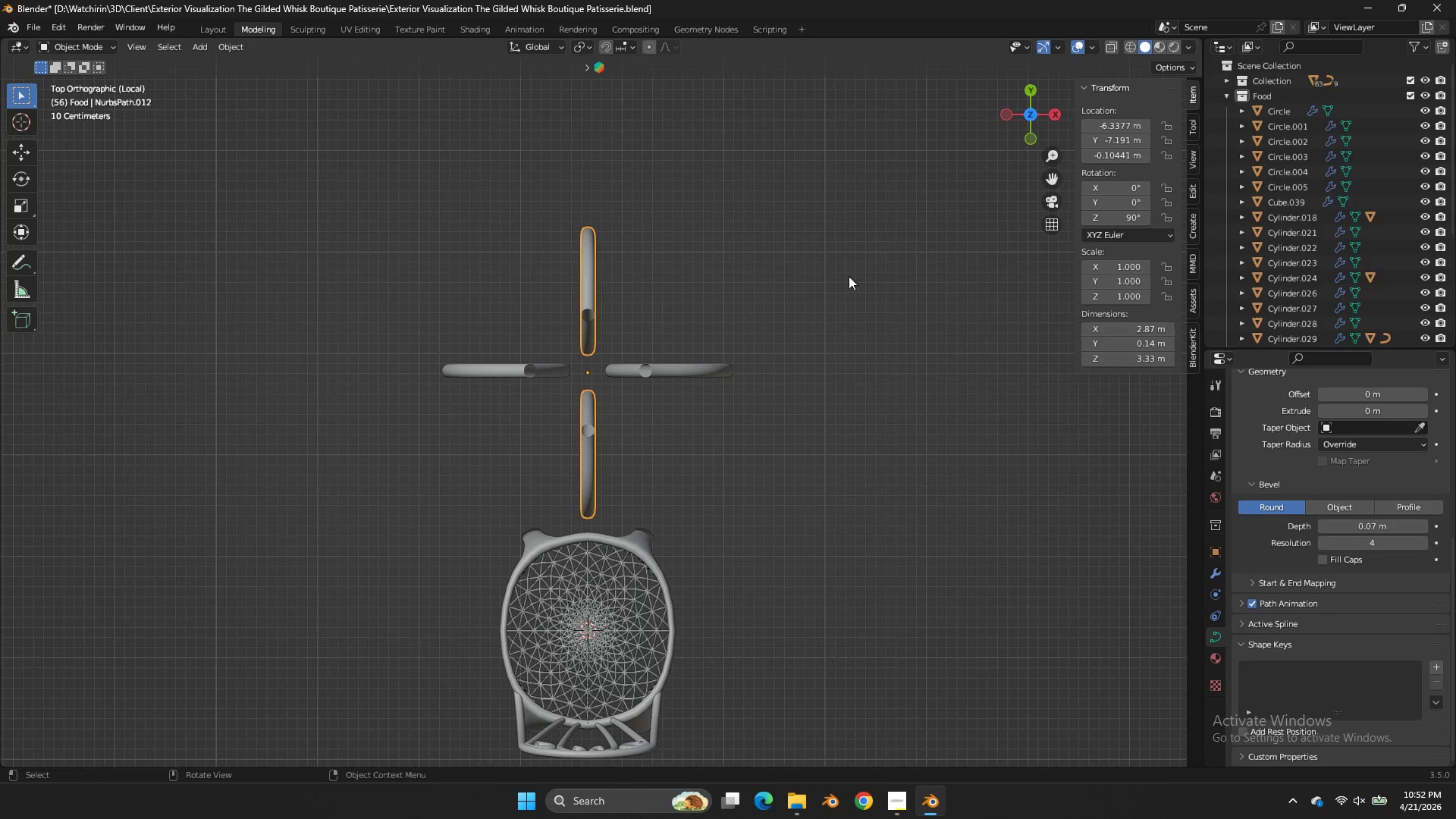 
key(Control+ControlLeft)
 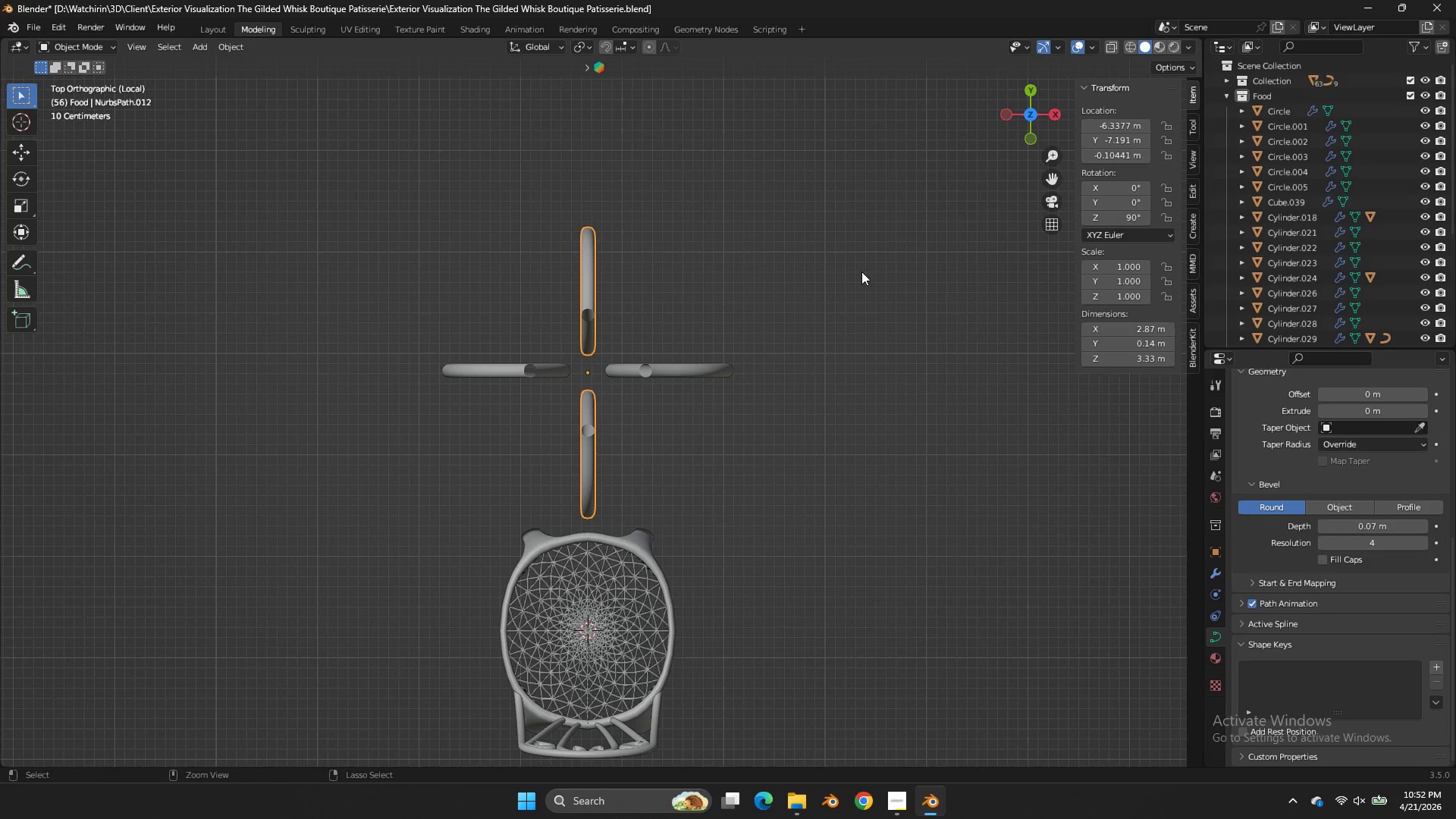 
key(Control+S)
 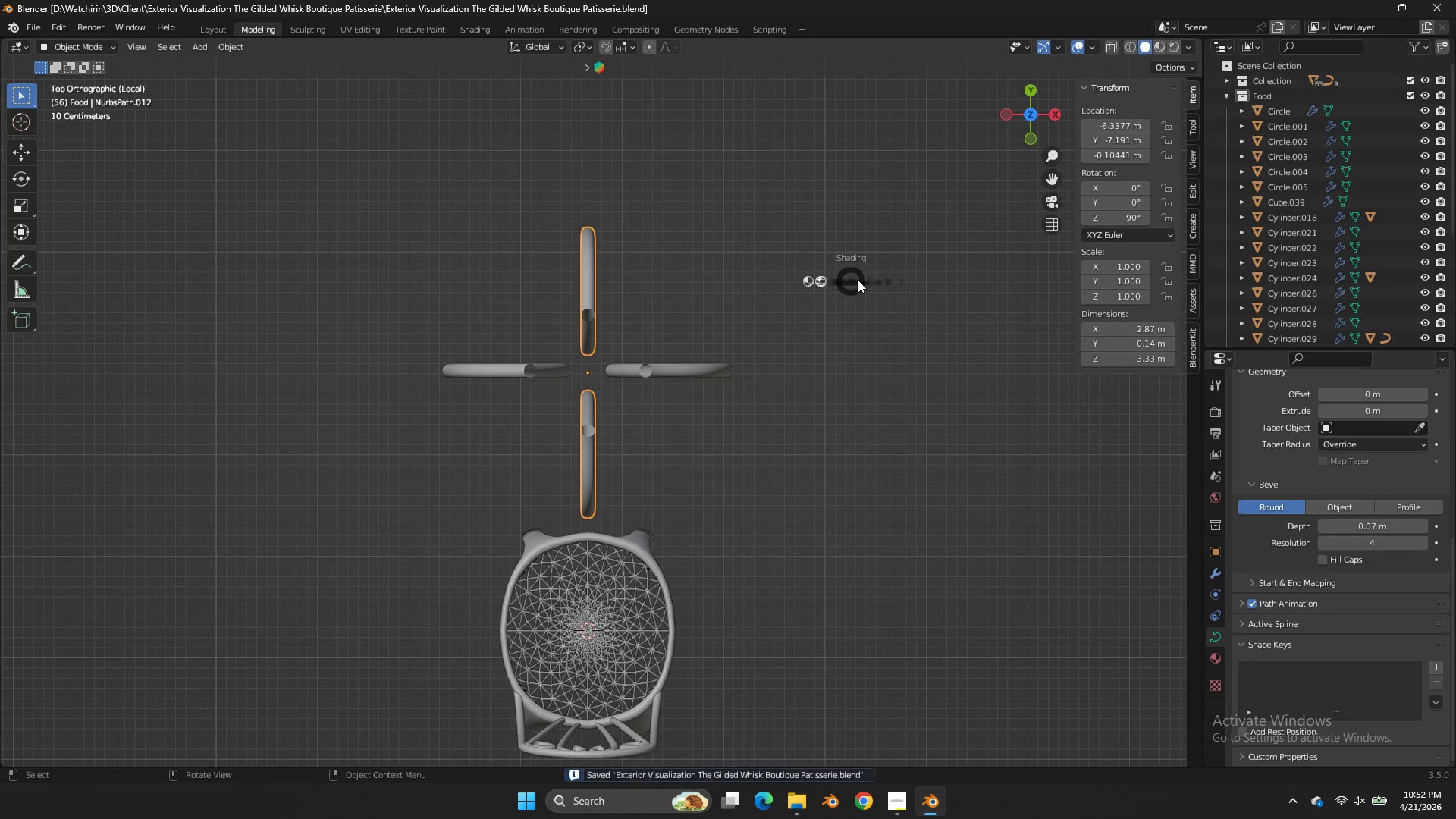 
key(Z)
 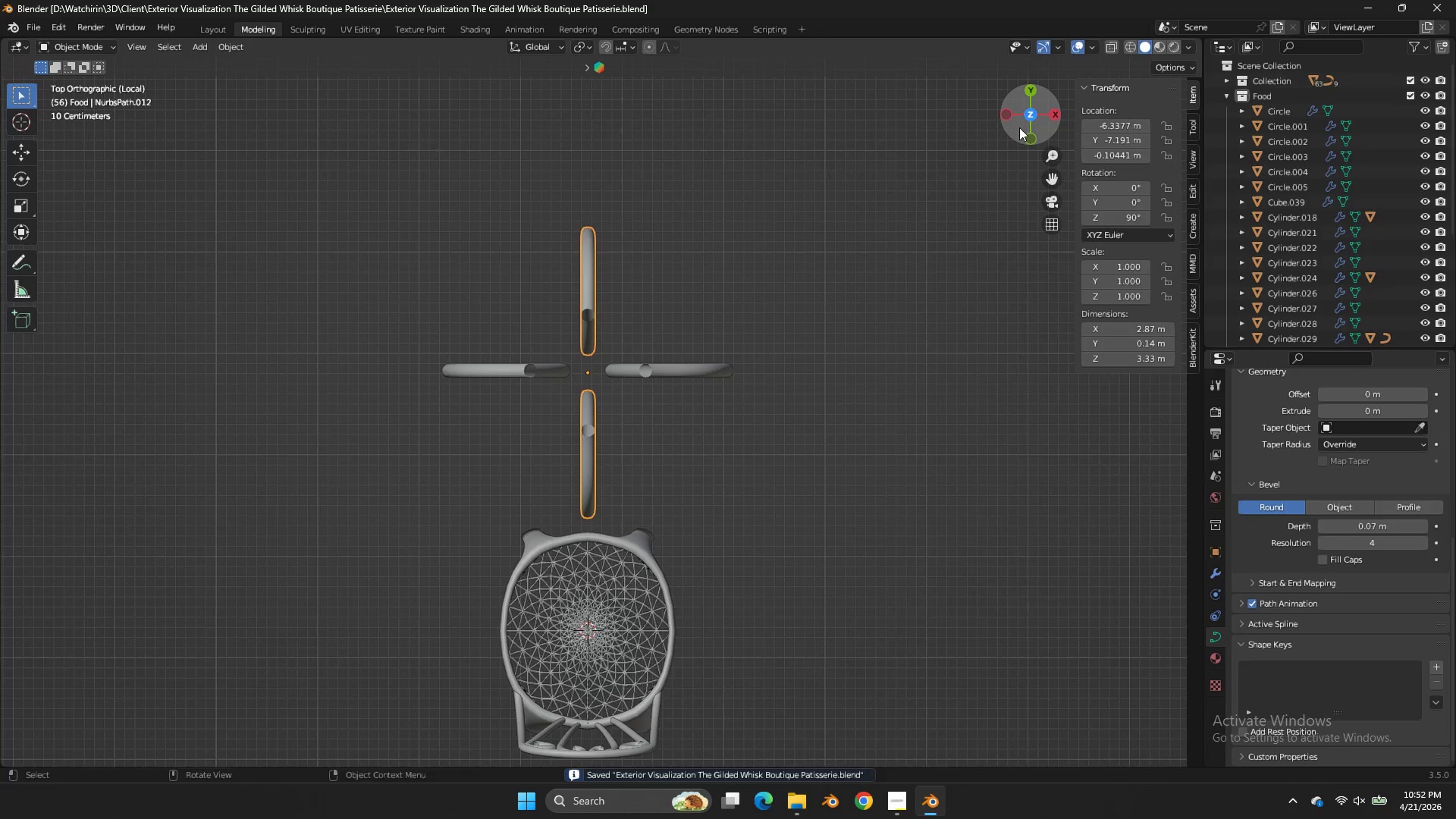 
left_click_drag(start_coordinate=[1021, 127], to_coordinate=[749, 59])
 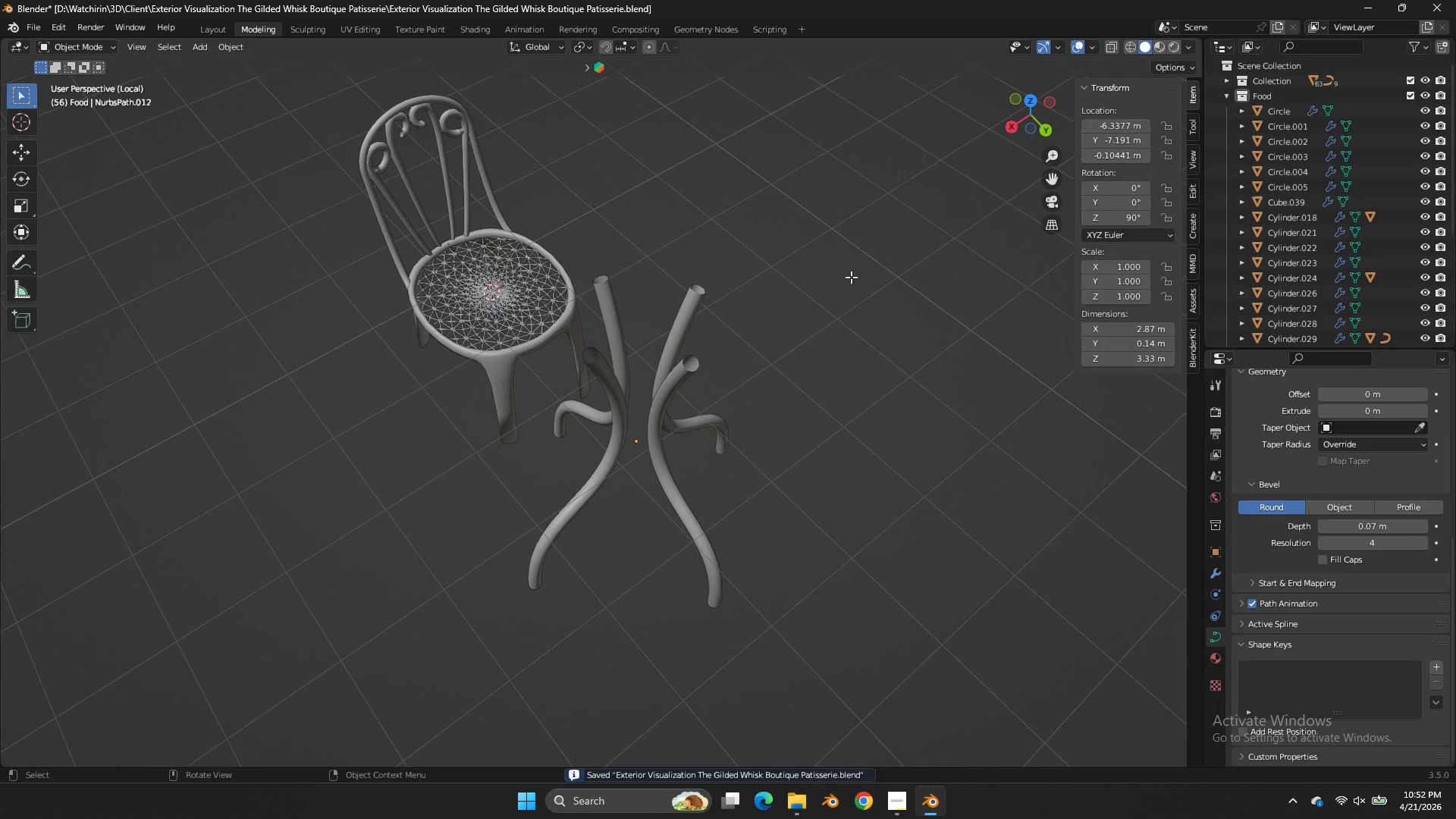 
key(Tab)
 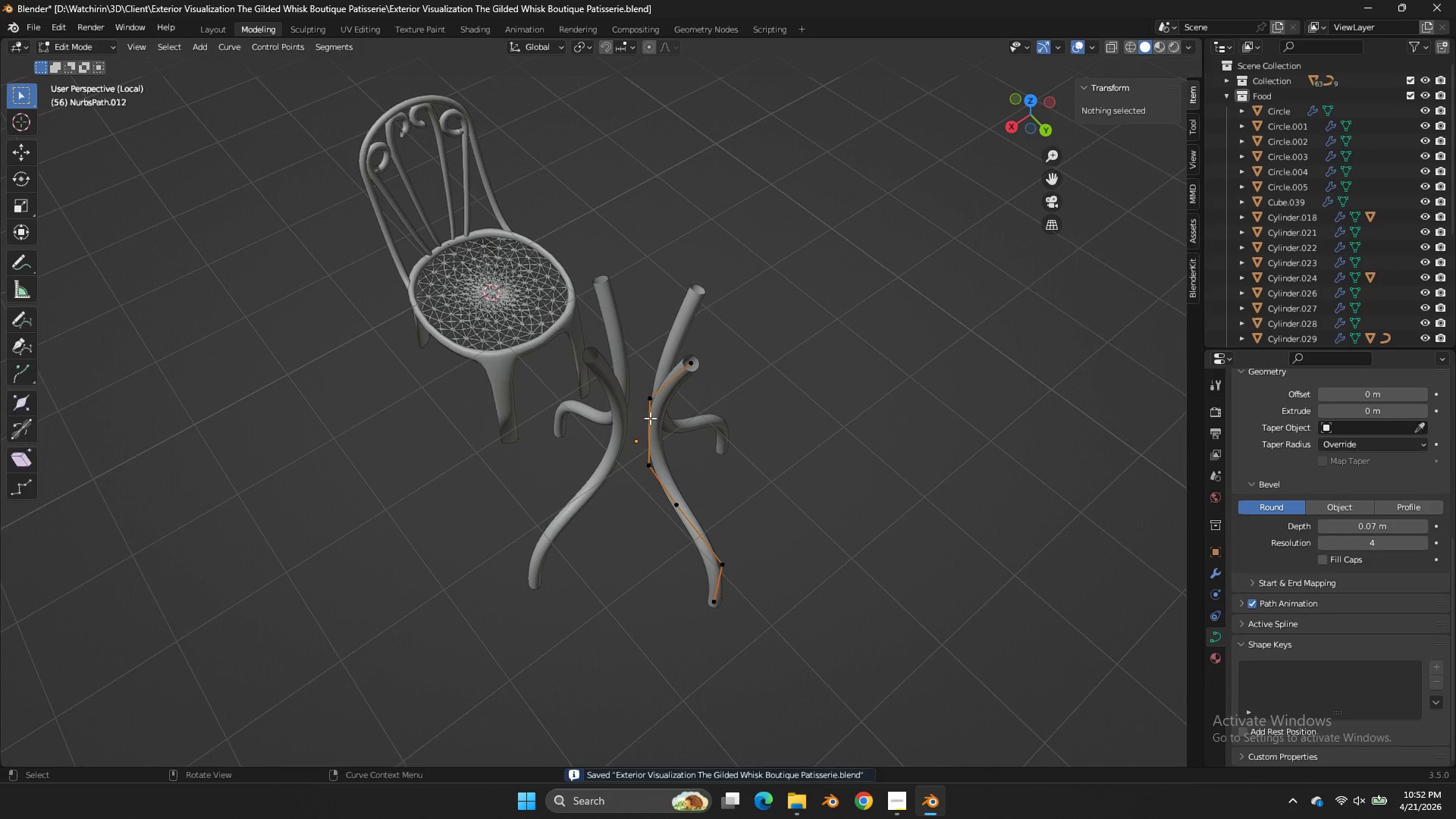 
key(Tab)
 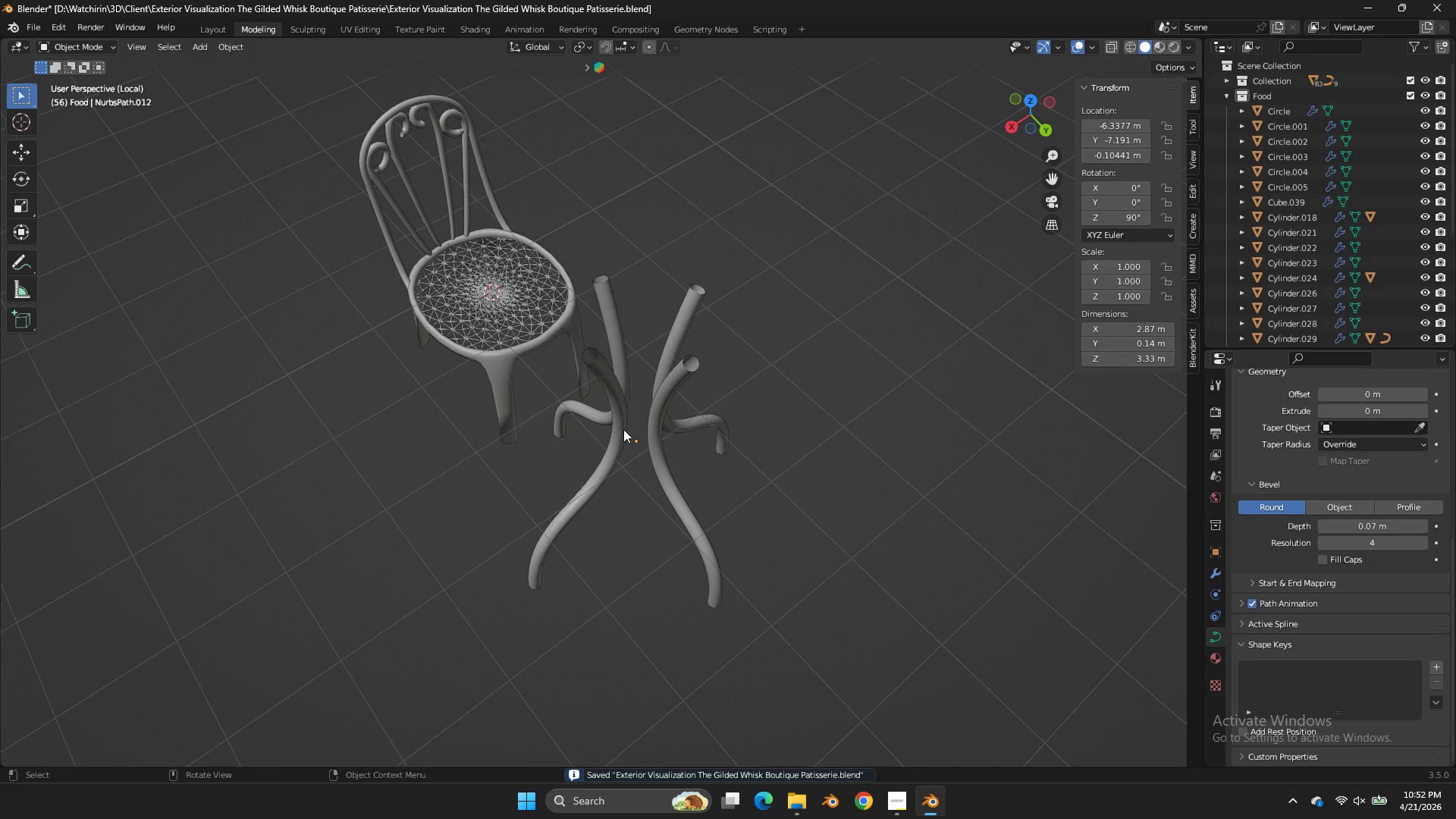 
key(Tab)
 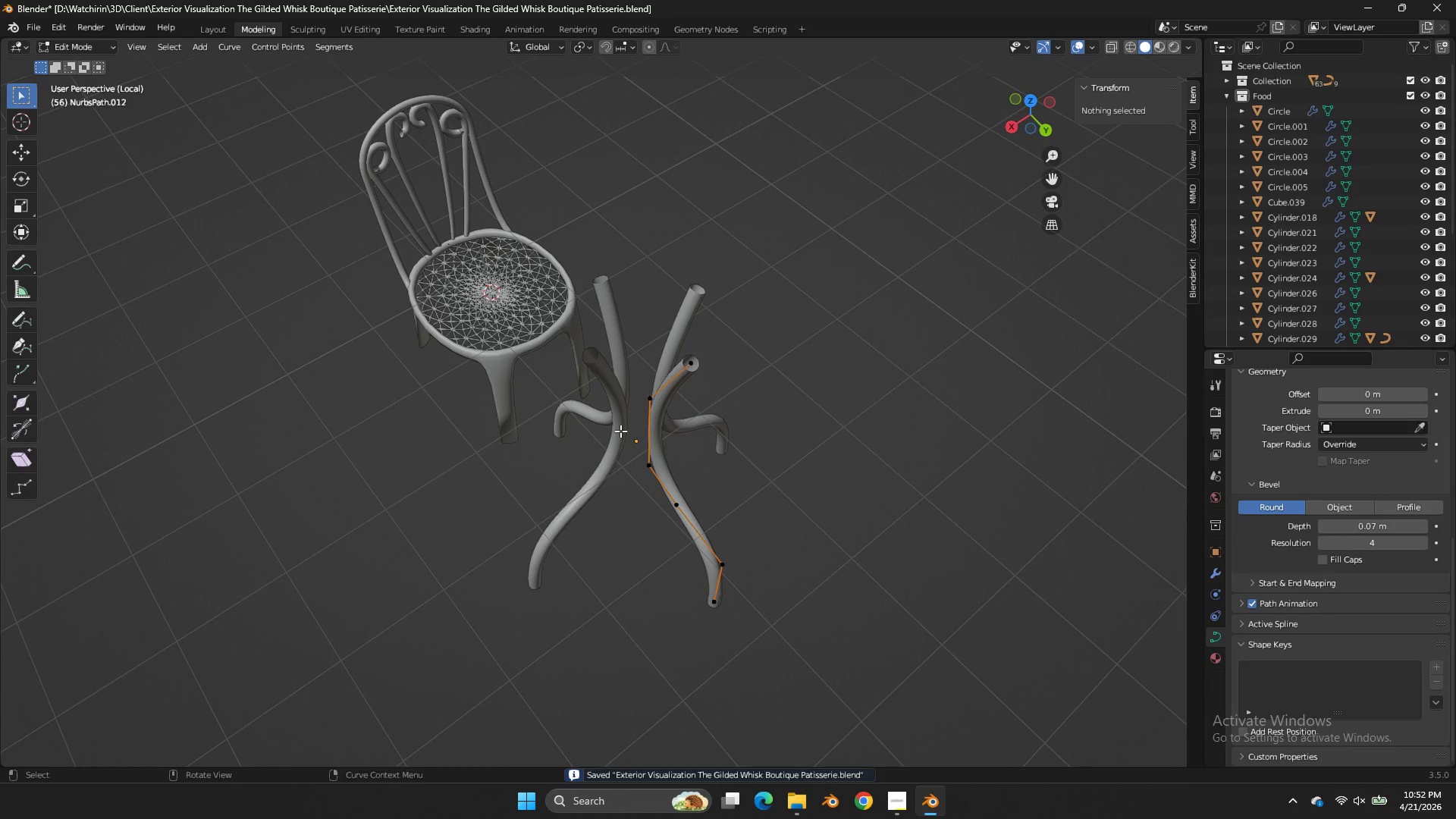 
key(Tab)
 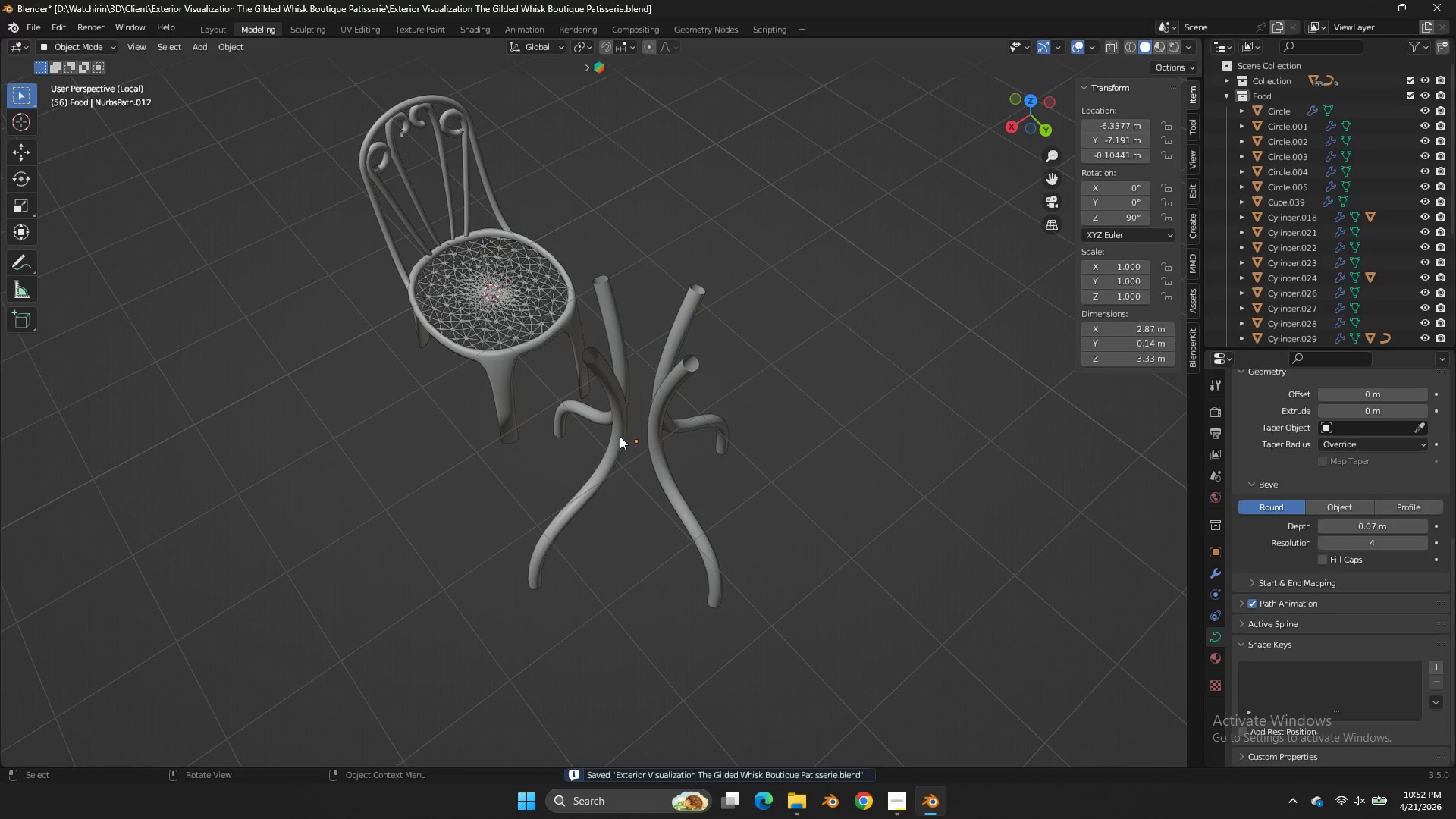 
left_click([620, 436])
 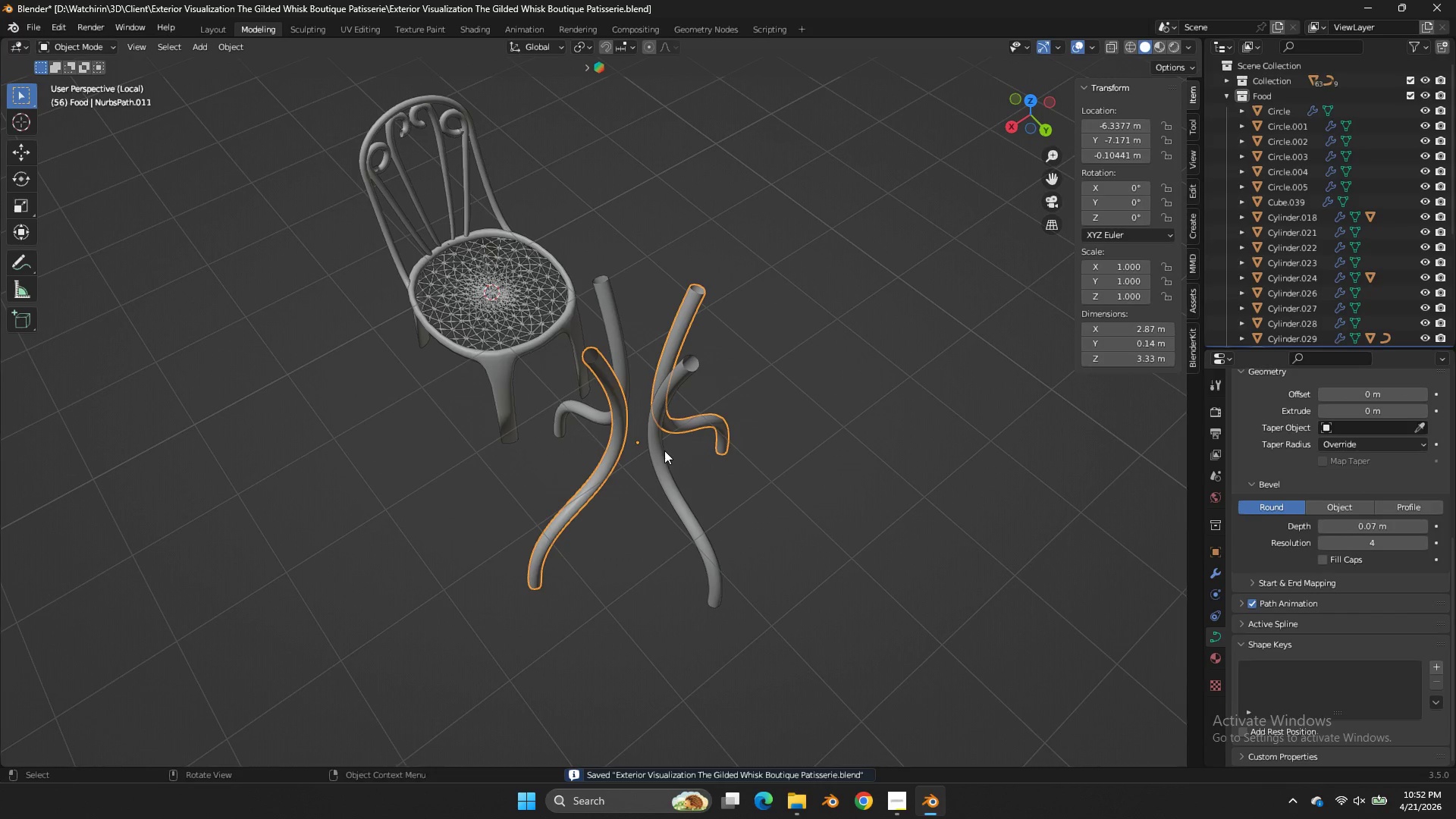 
double_click([620, 436])
 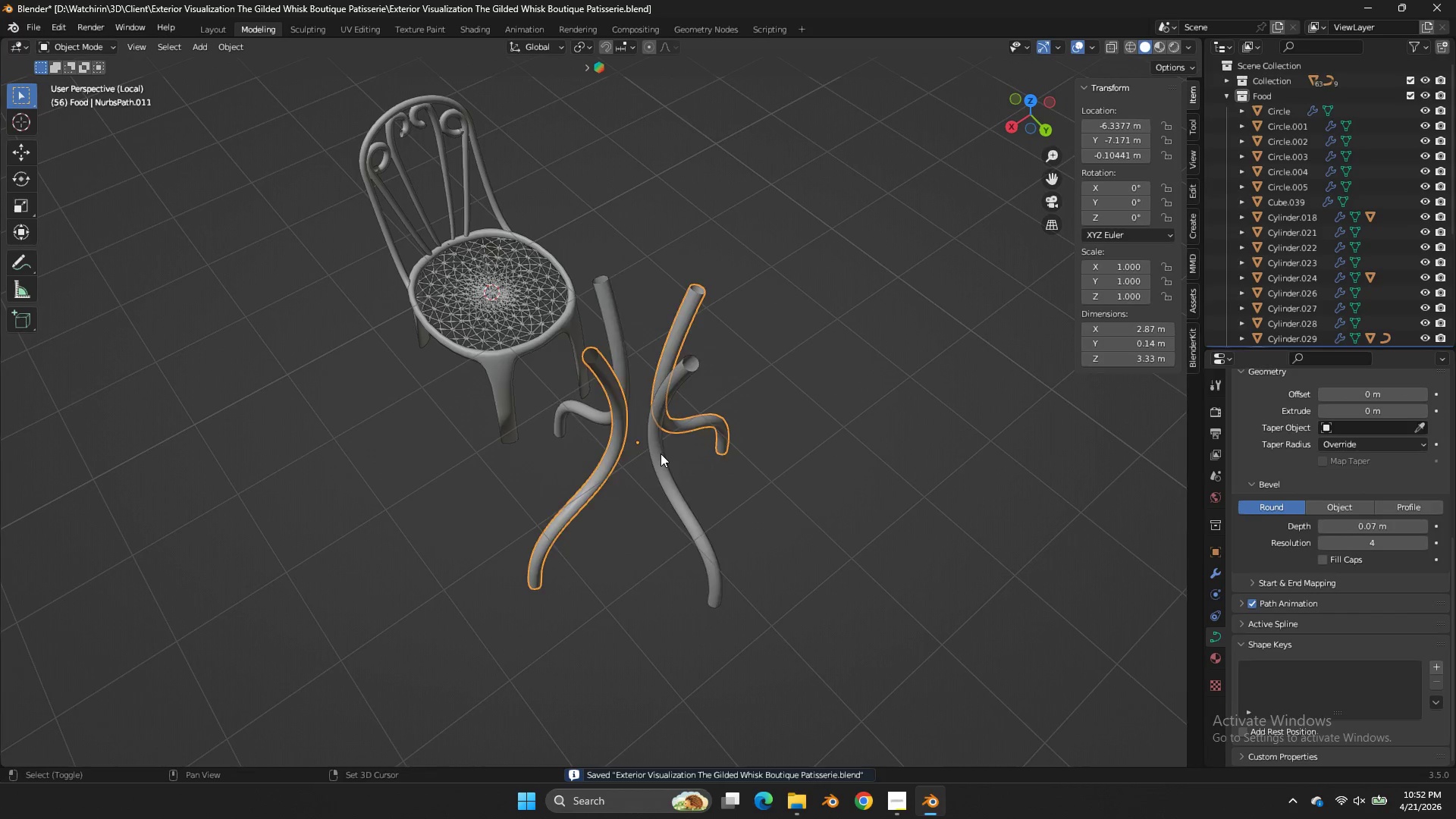 
hold_key(key=ShiftLeft, duration=0.33)
triple_click([661, 453])
 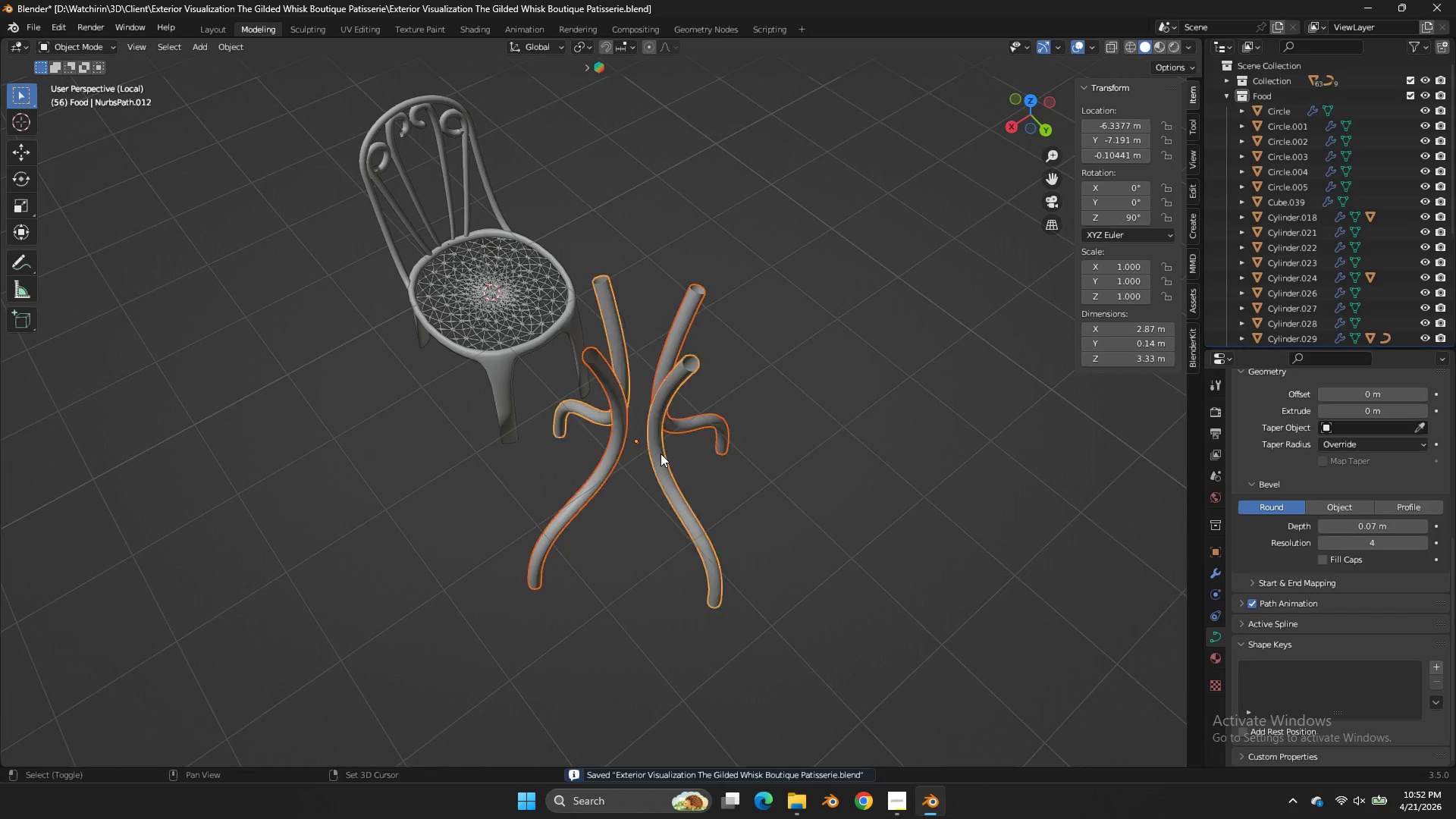 
triple_click([661, 453])
 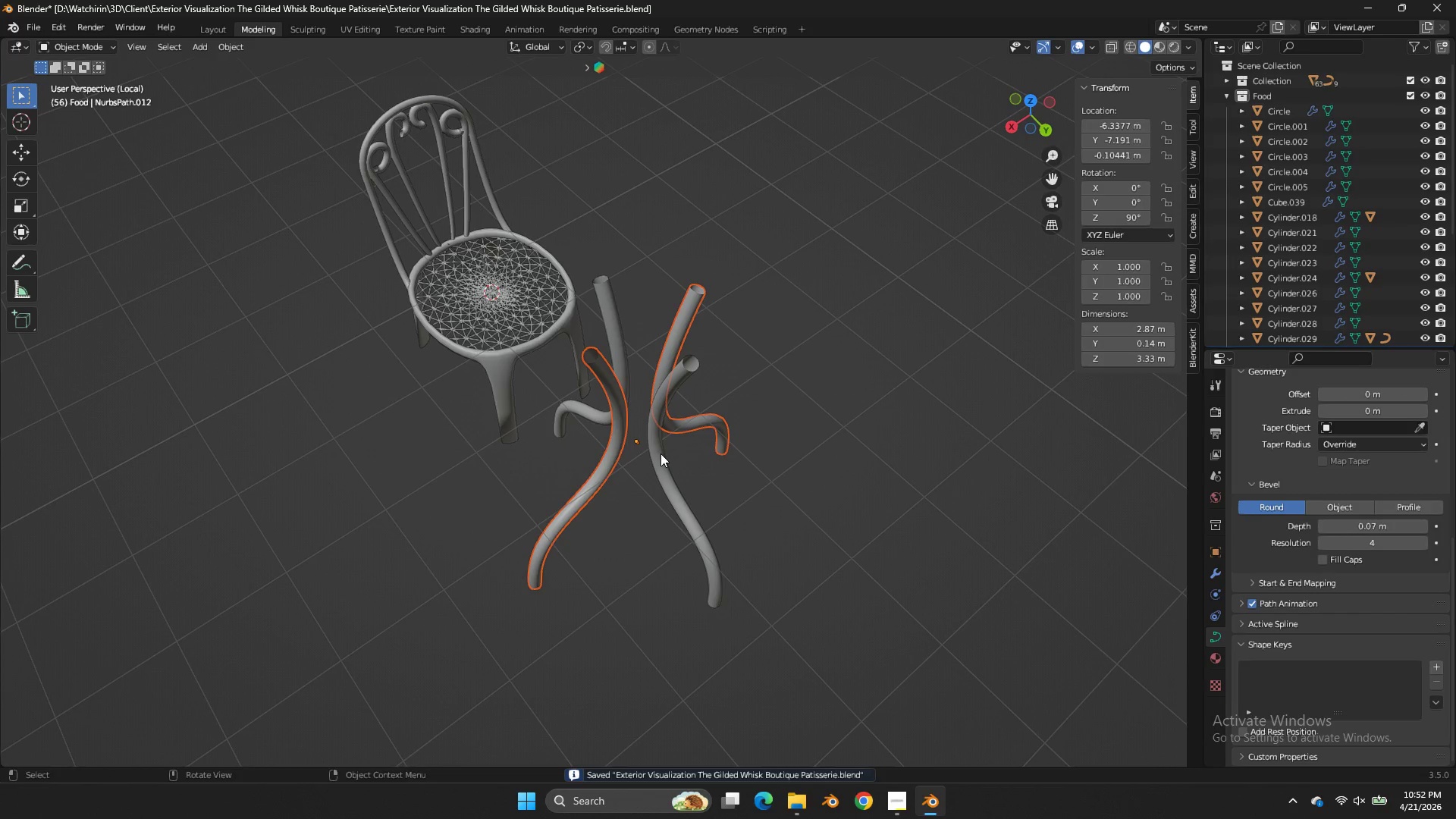 
key(Control+ControlLeft)
 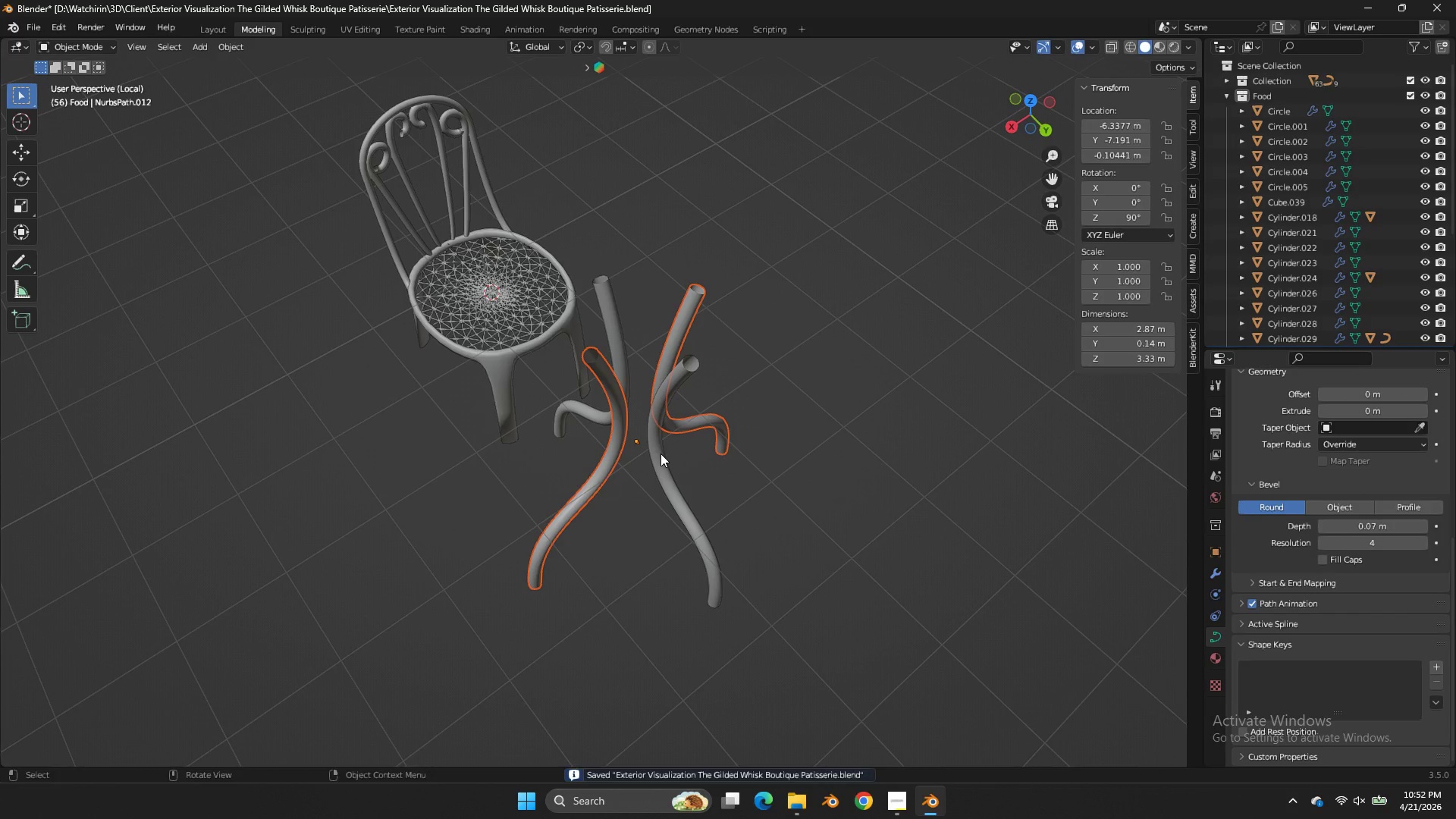 
hold_key(key=ShiftLeft, duration=0.8)
left_click([661, 453])
 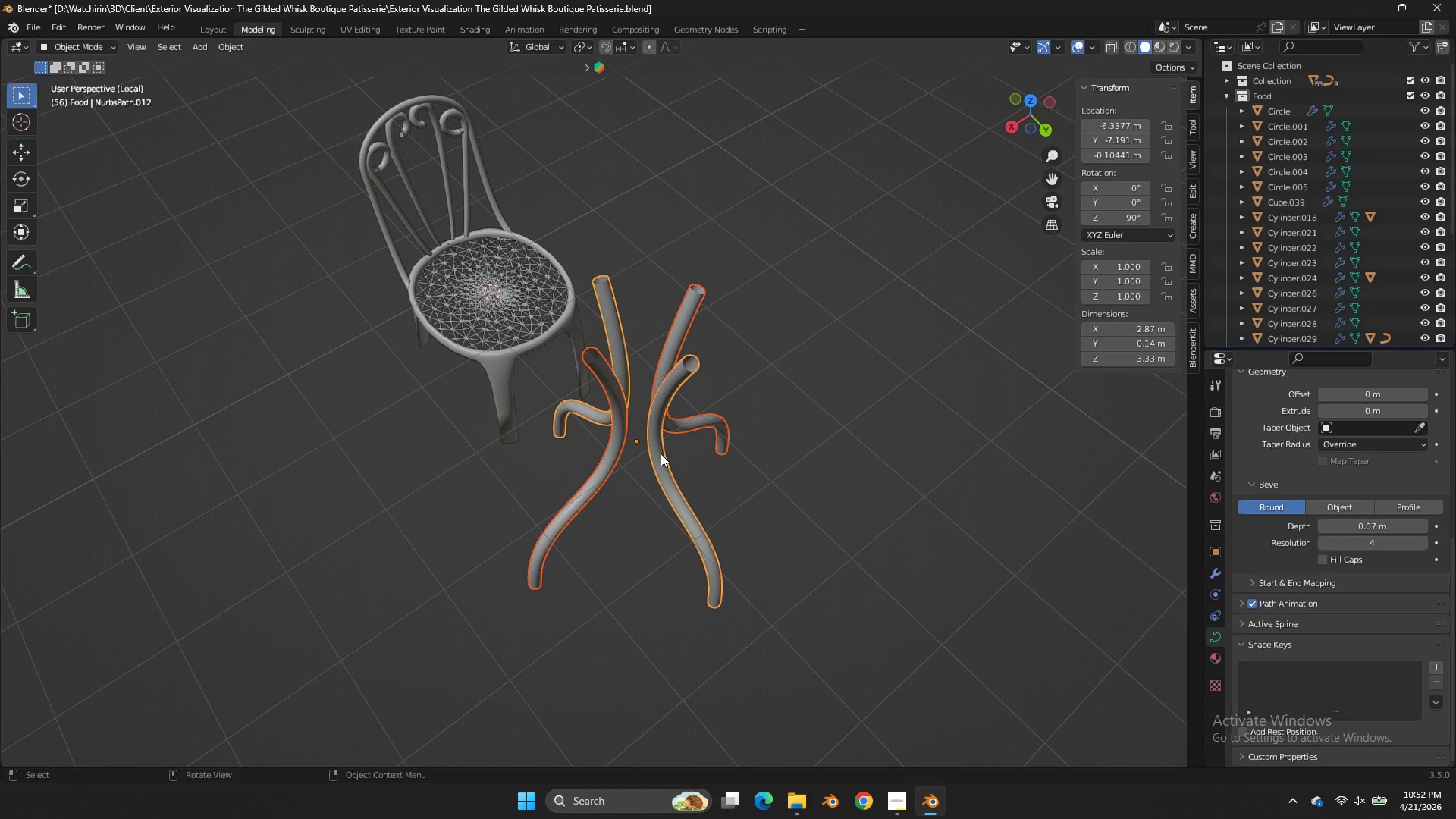 
key(Control+J)
 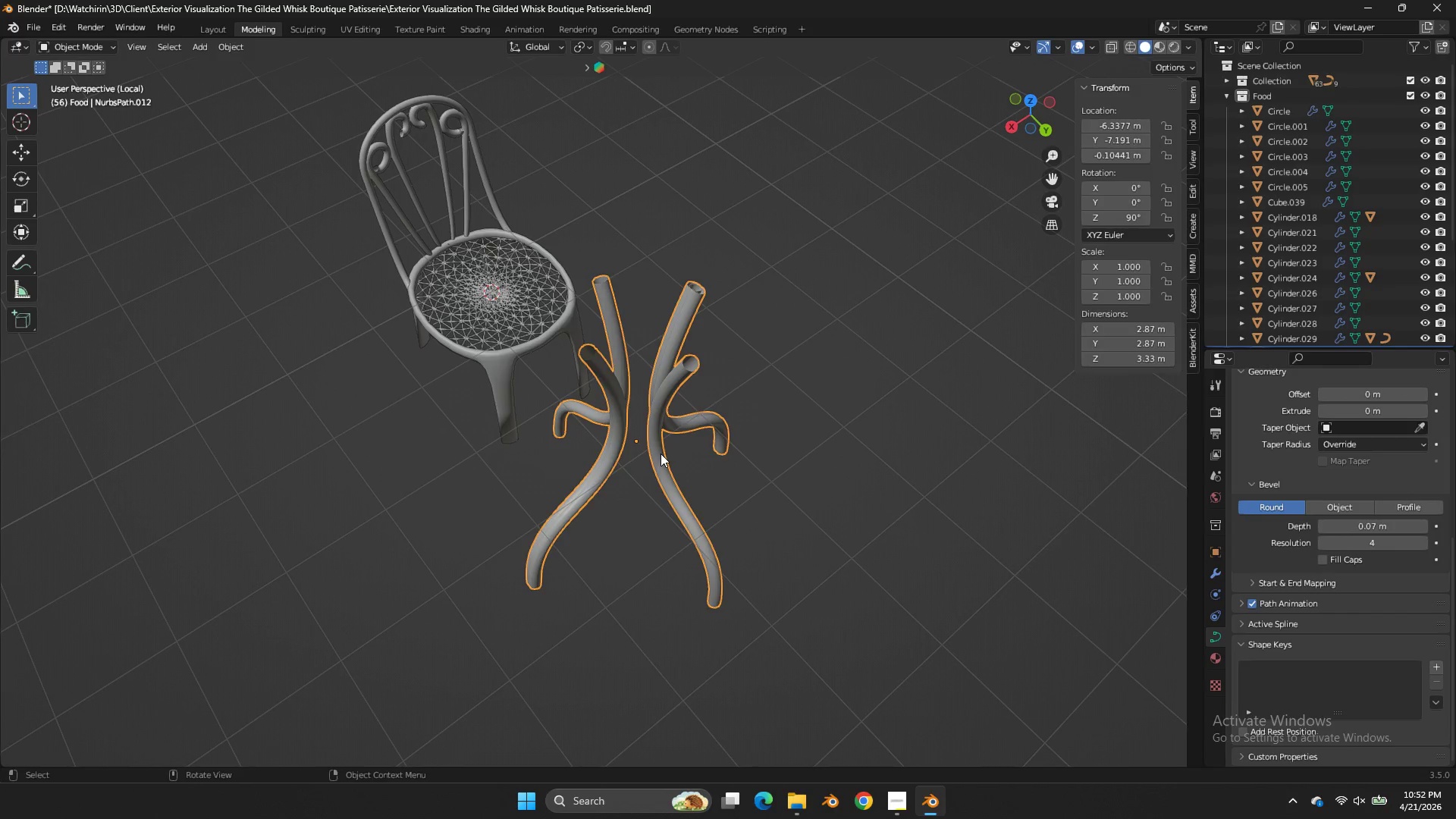 
key(Tab)
 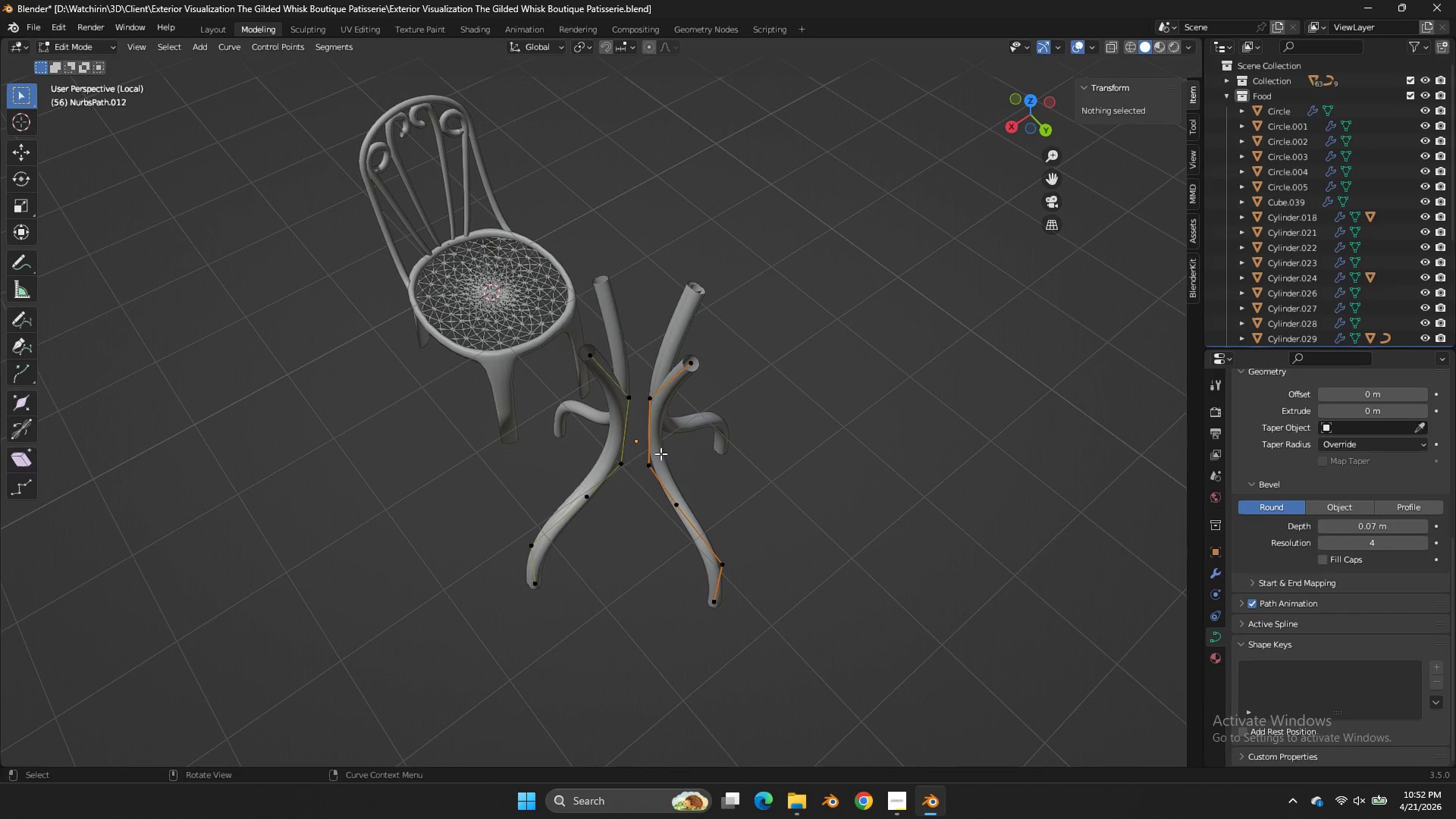 
key(Tab)
 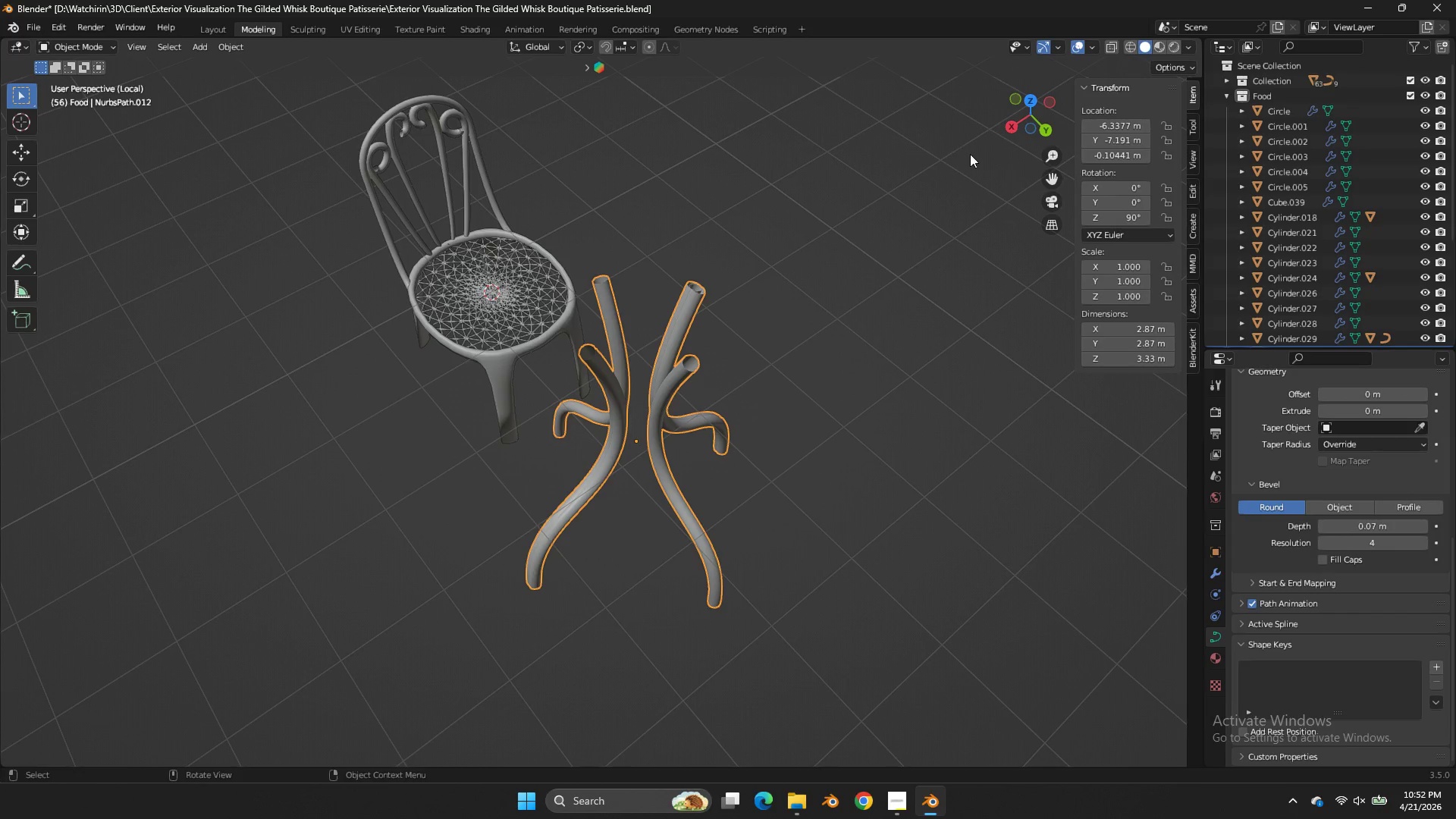 
key(Control+Z)
 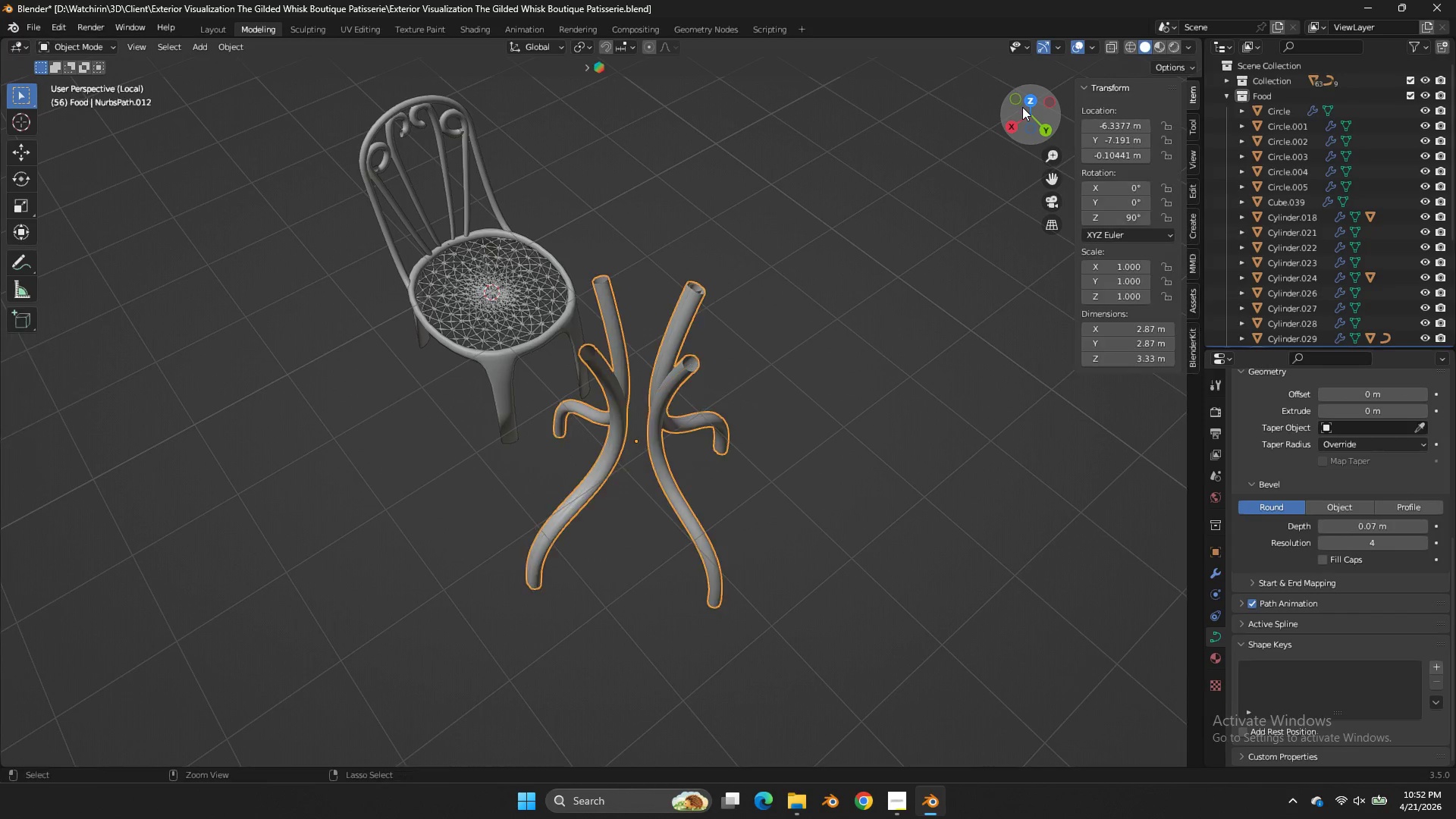 
key(Control+Z)
 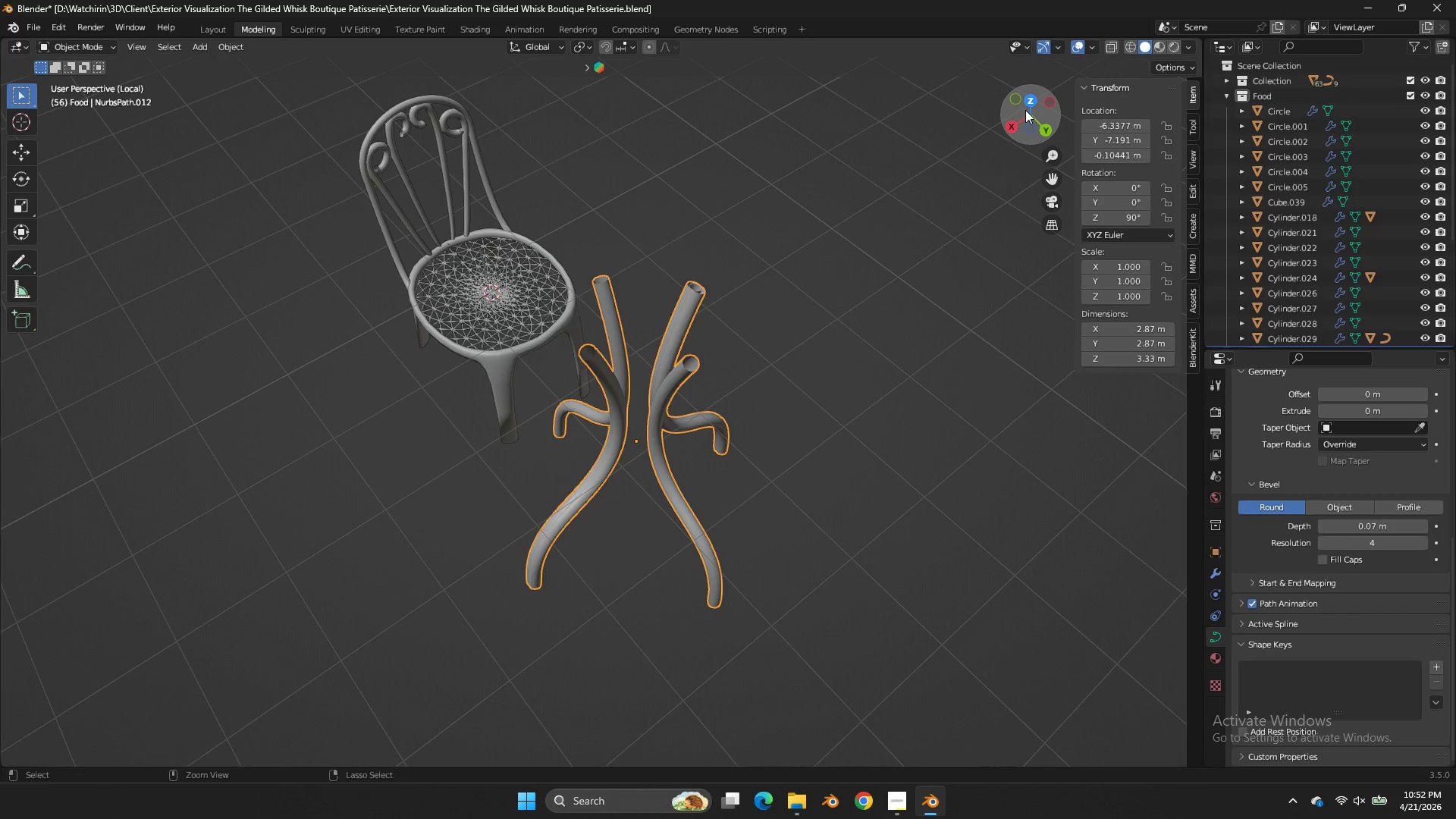 
key(Control+Z)
 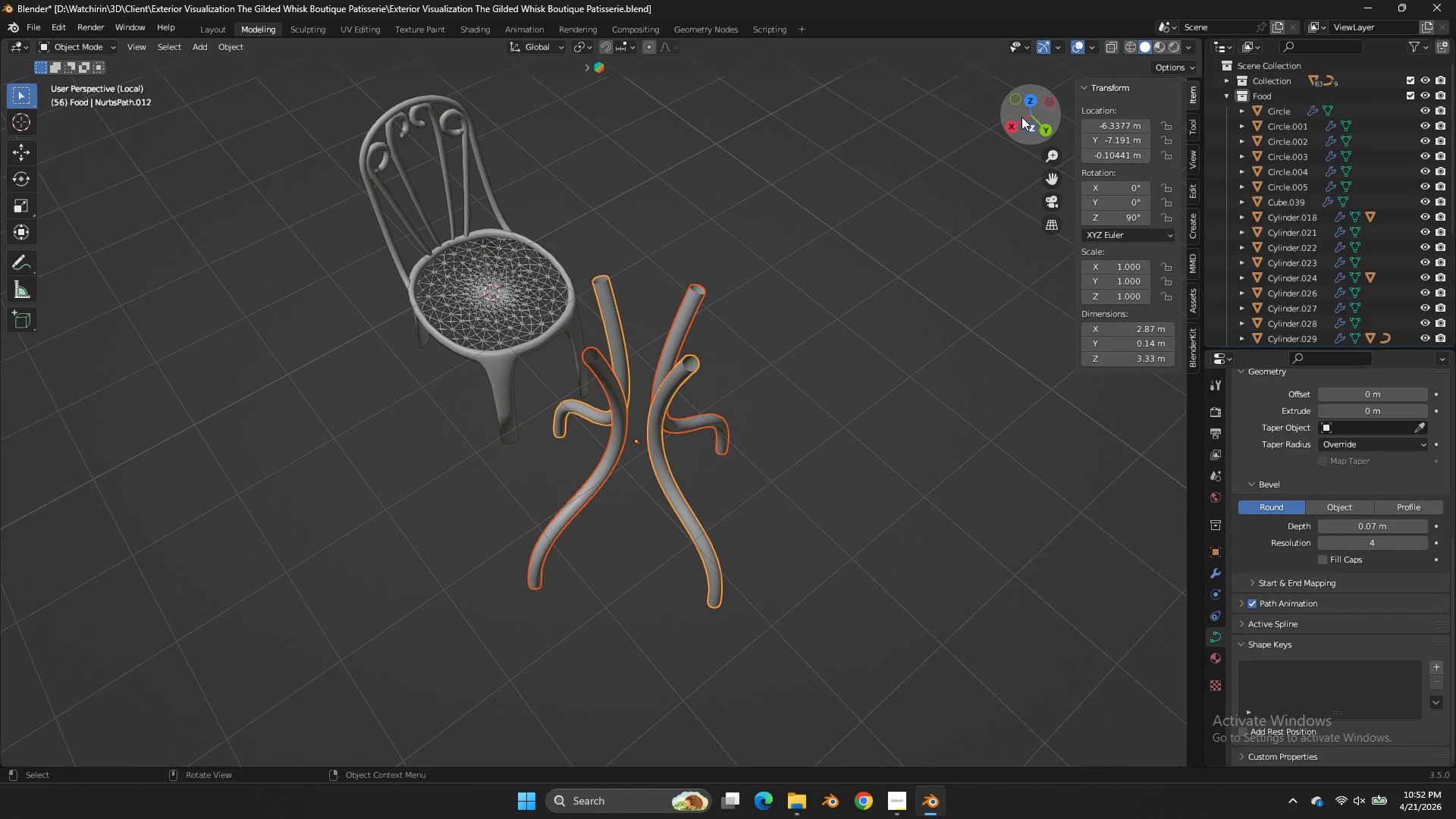 
left_click_drag(start_coordinate=[1021, 117], to_coordinate=[133, 134])
 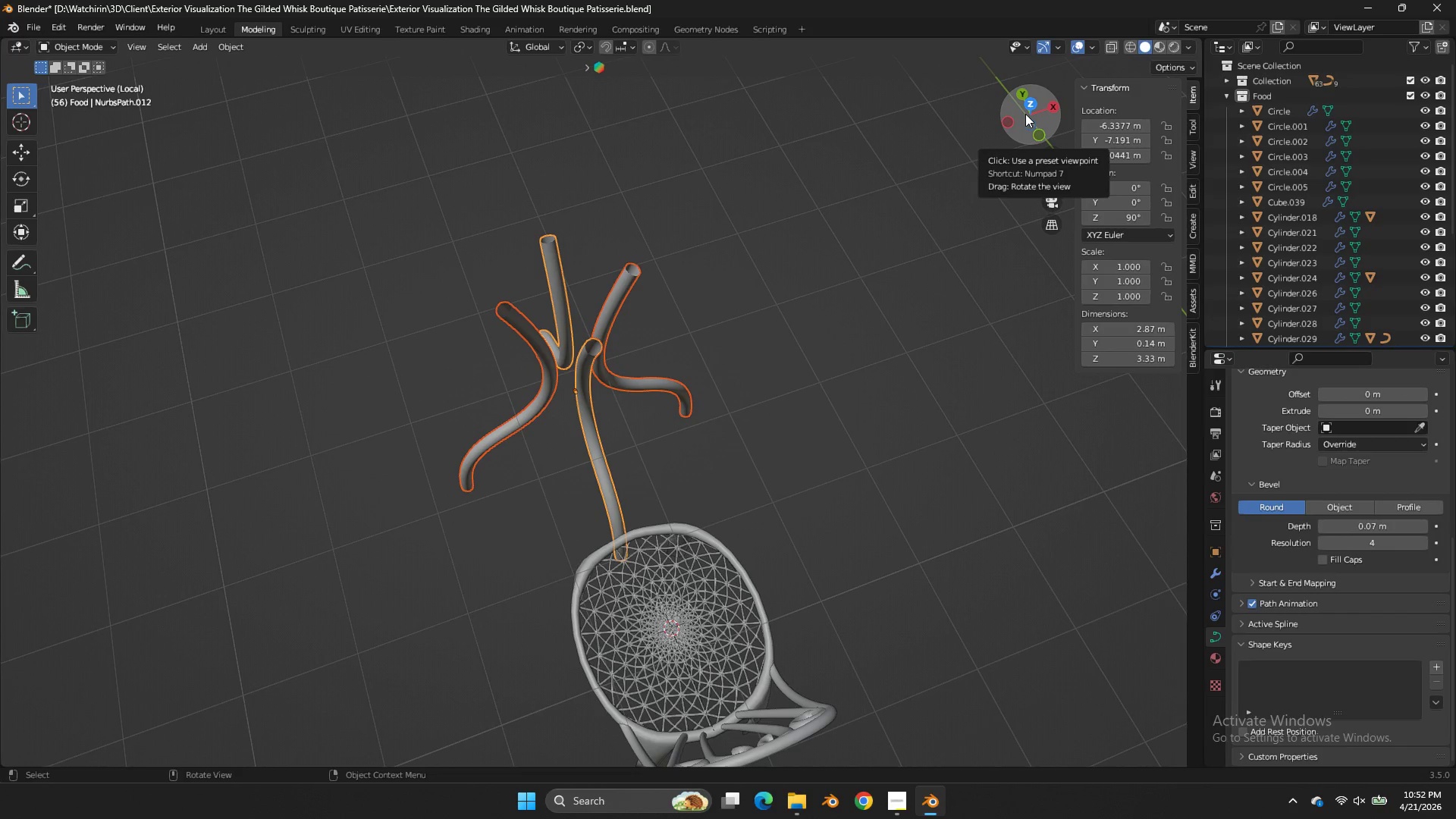 
left_click_drag(start_coordinate=[1025, 114], to_coordinate=[906, 746])
 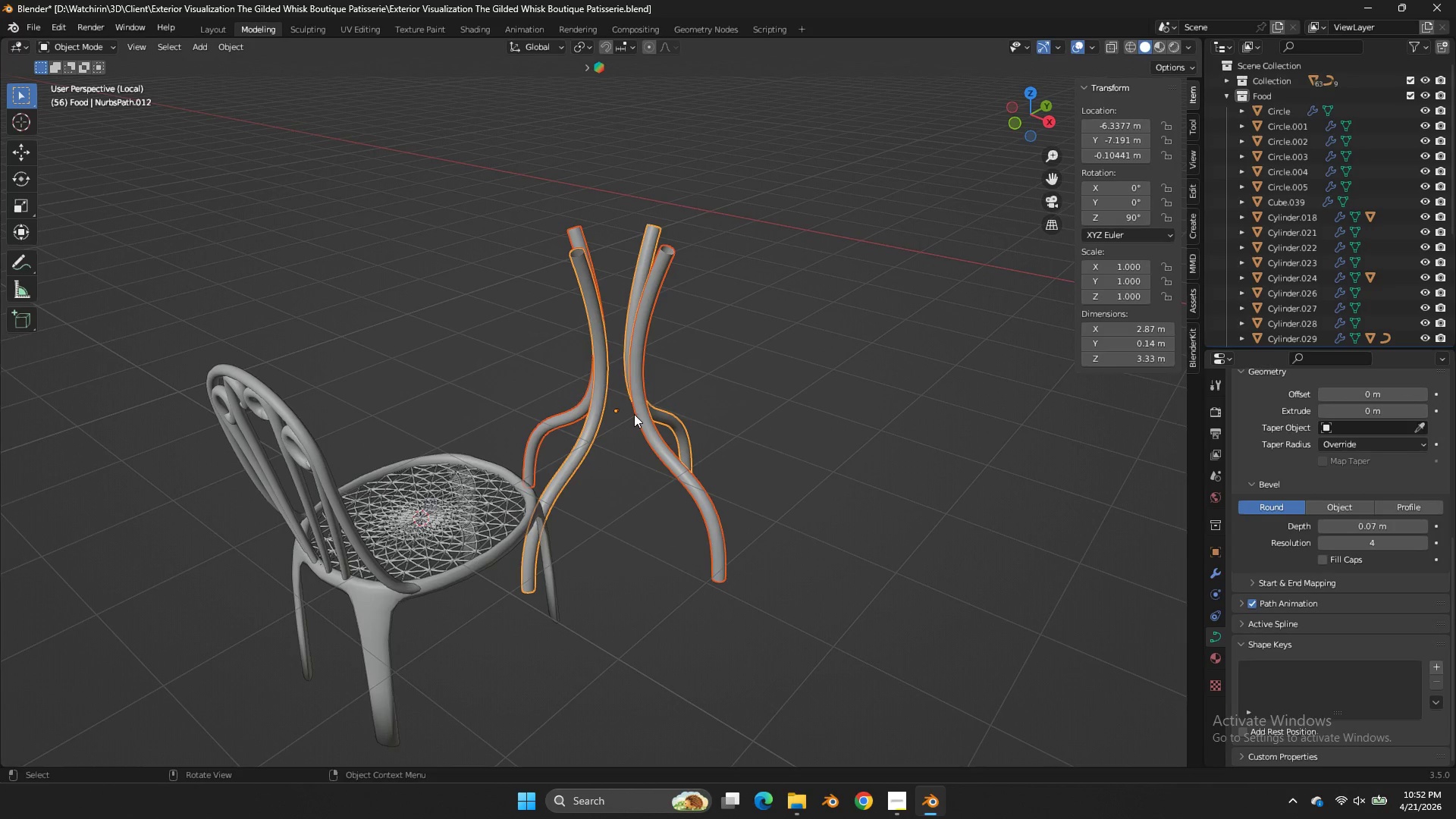 
double_click([634, 414])
 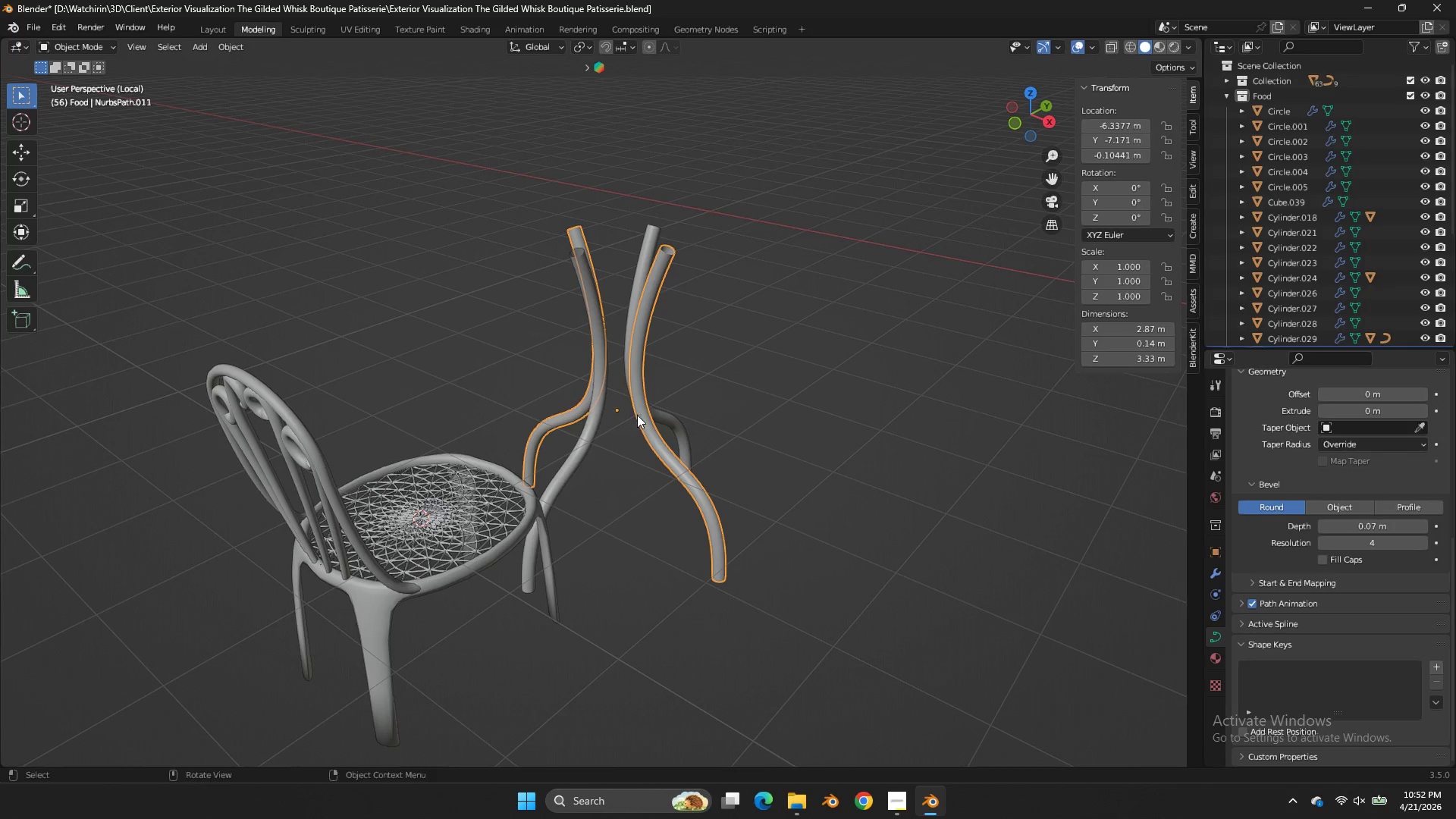 
triple_click([634, 414])
 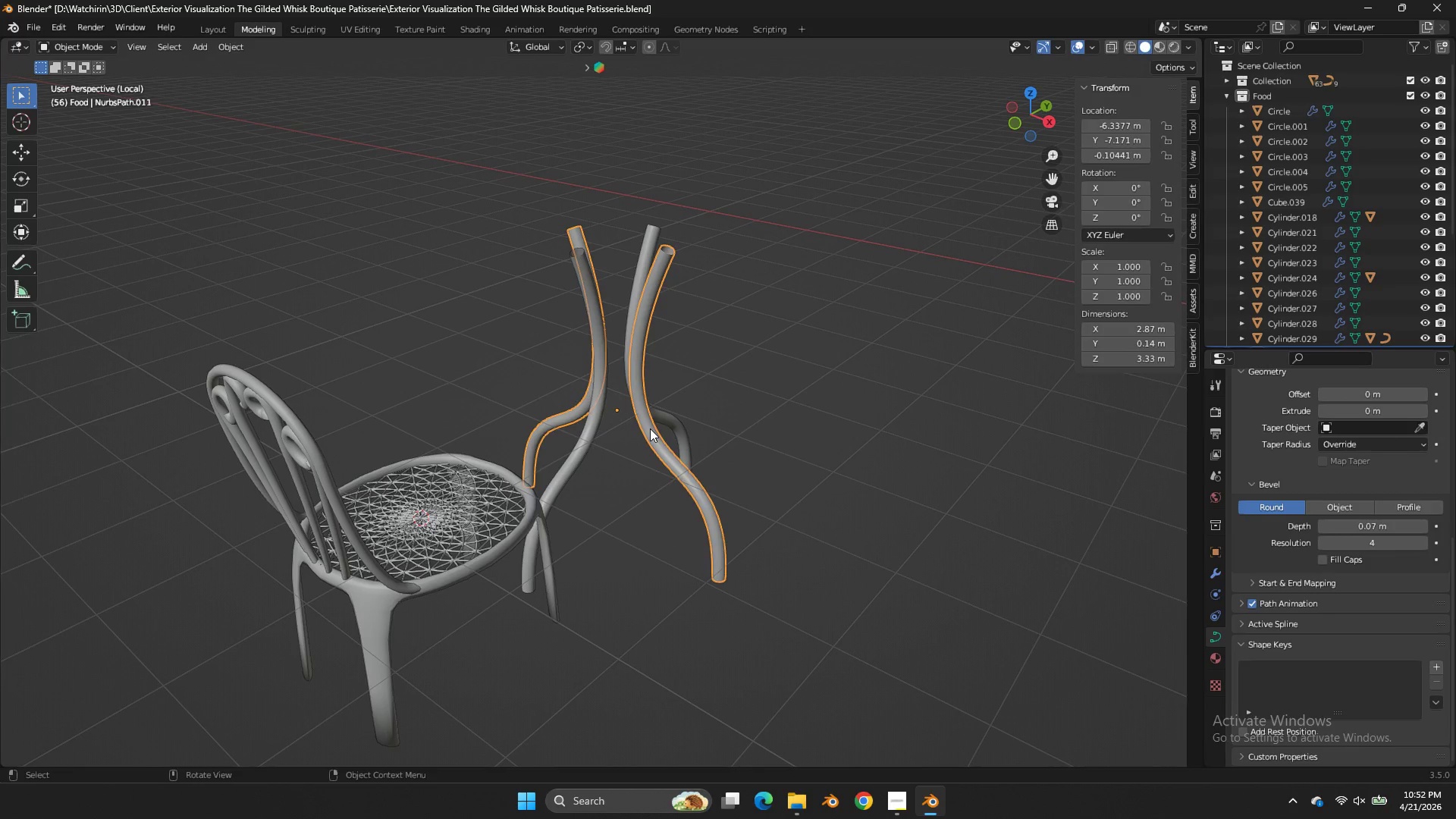 
key(Tab)
 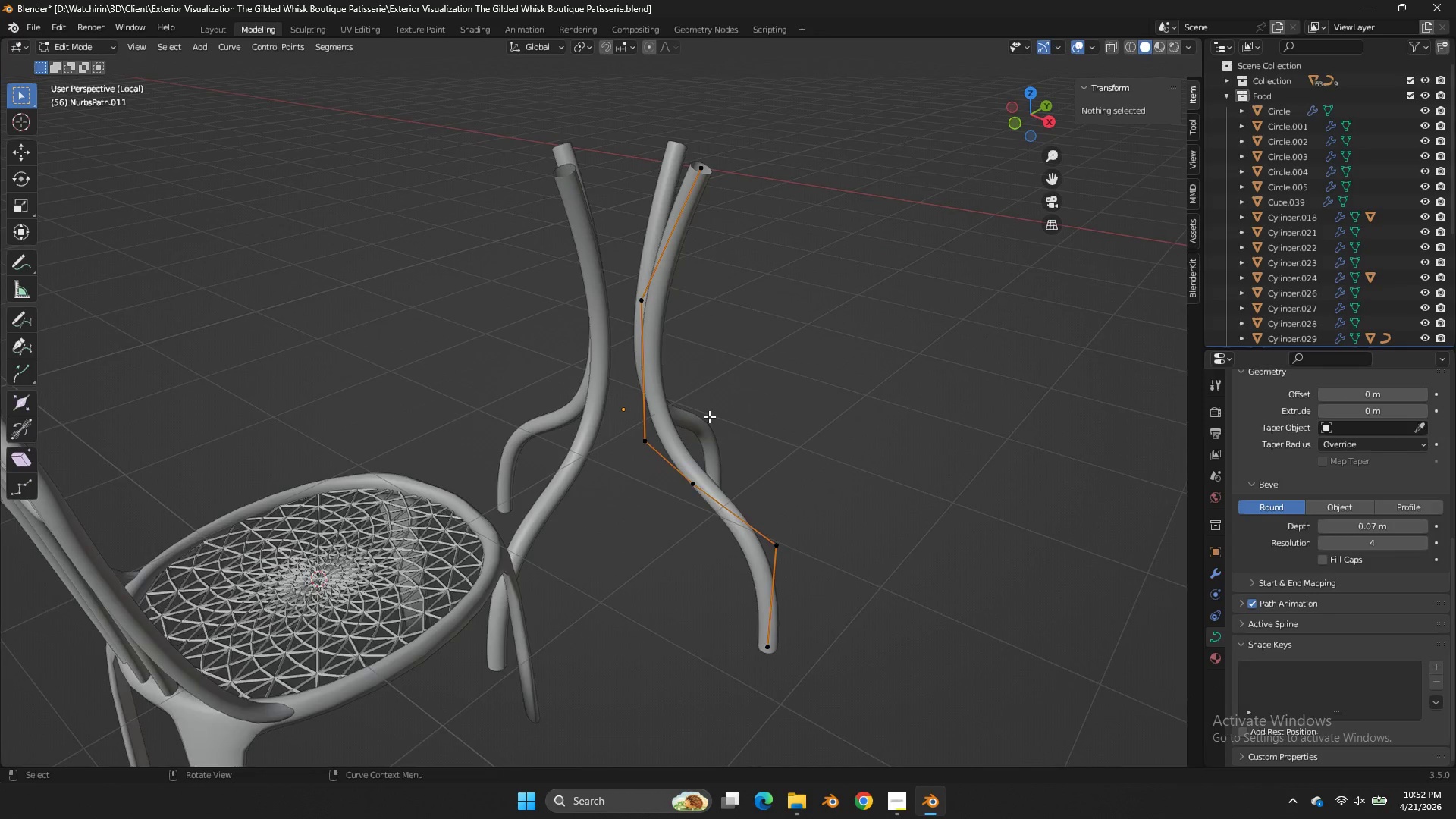 
scroll: coordinate [717, 413], scroll_direction: up, amount: 3.0
 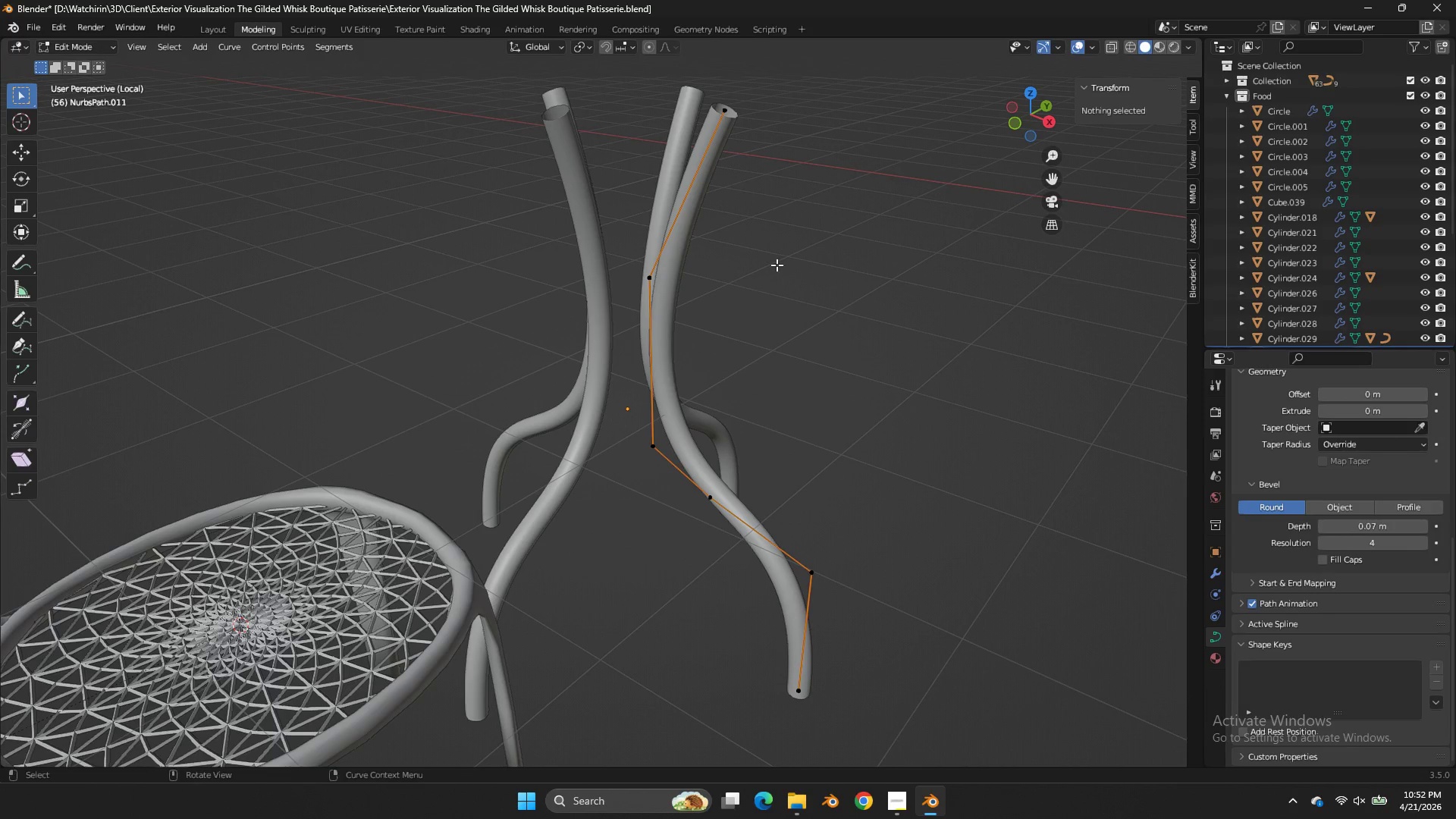 
left_click_drag(start_coordinate=[778, 256], to_coordinate=[544, 548])
 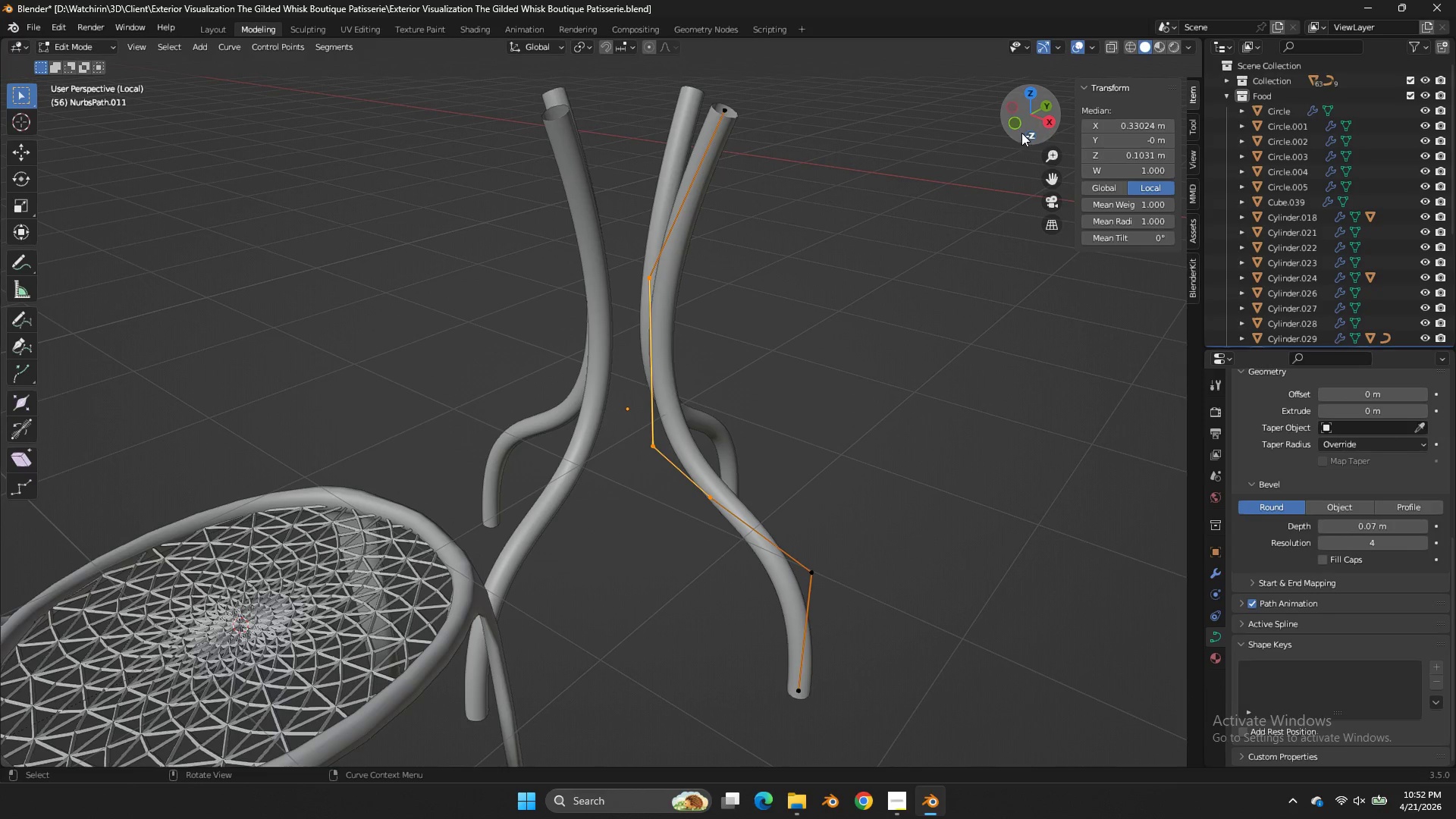 
left_click([1019, 129])
 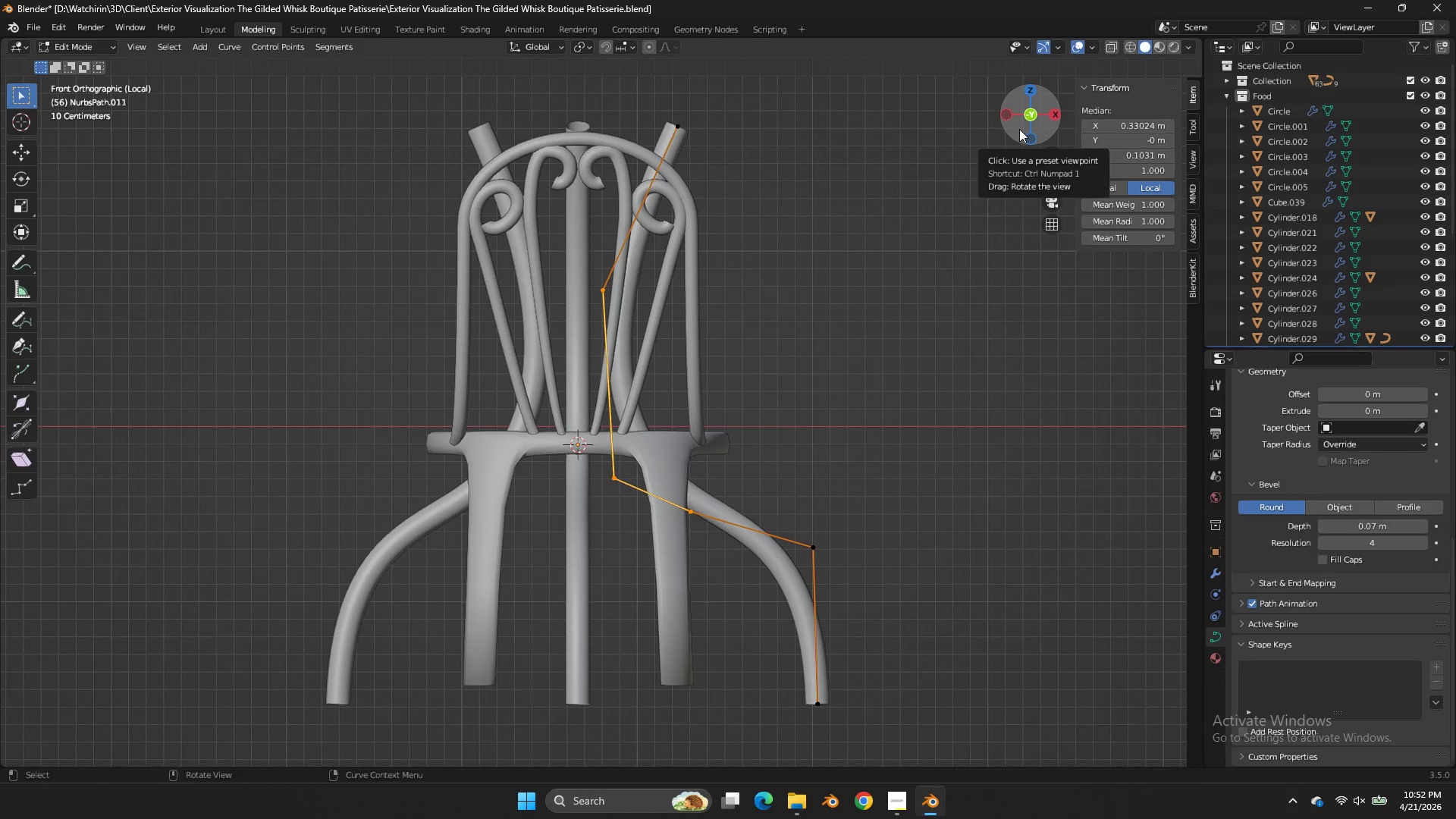 
key(Tab)
 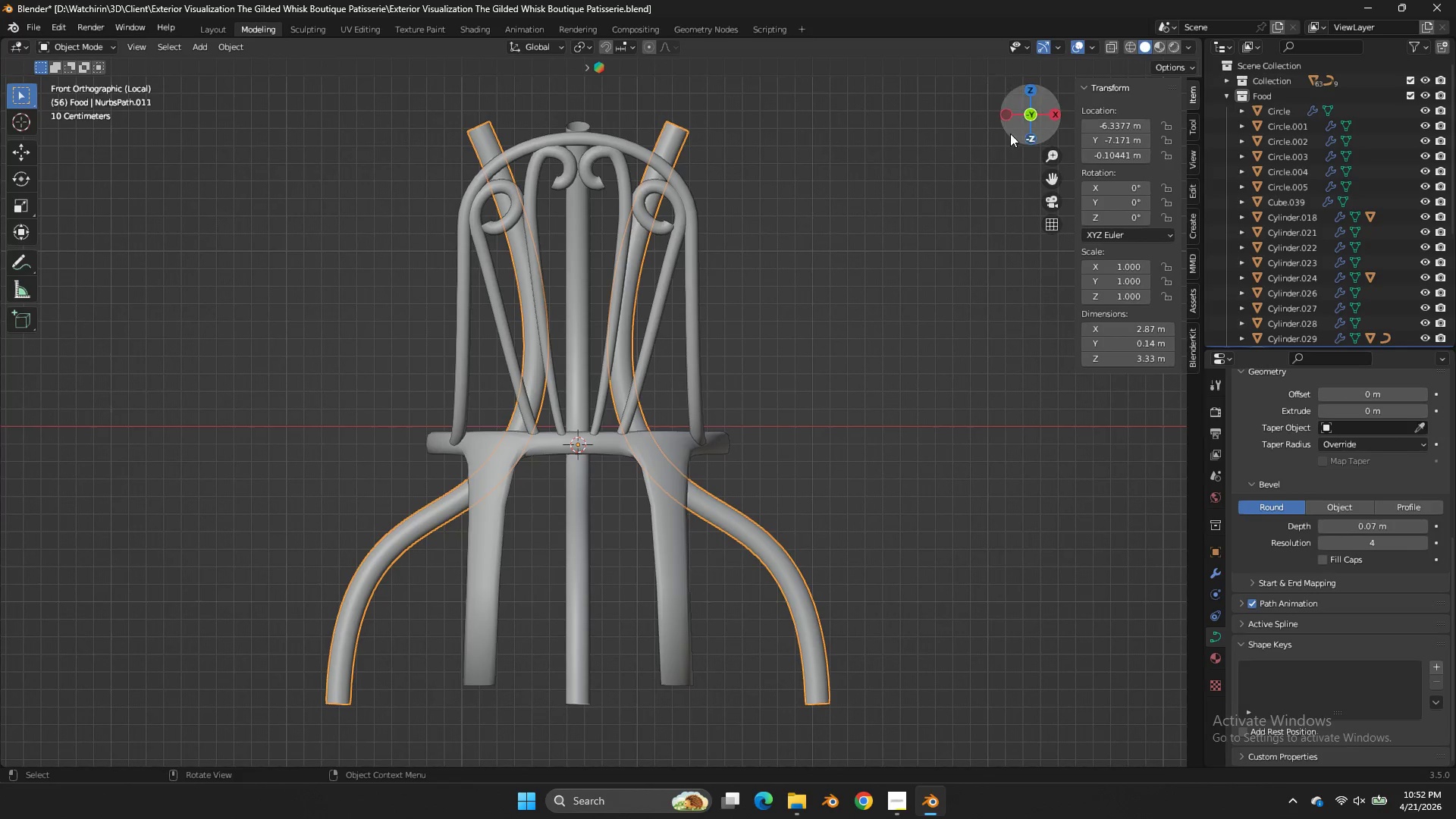 
left_click_drag(start_coordinate=[1021, 136], to_coordinate=[902, 156])
 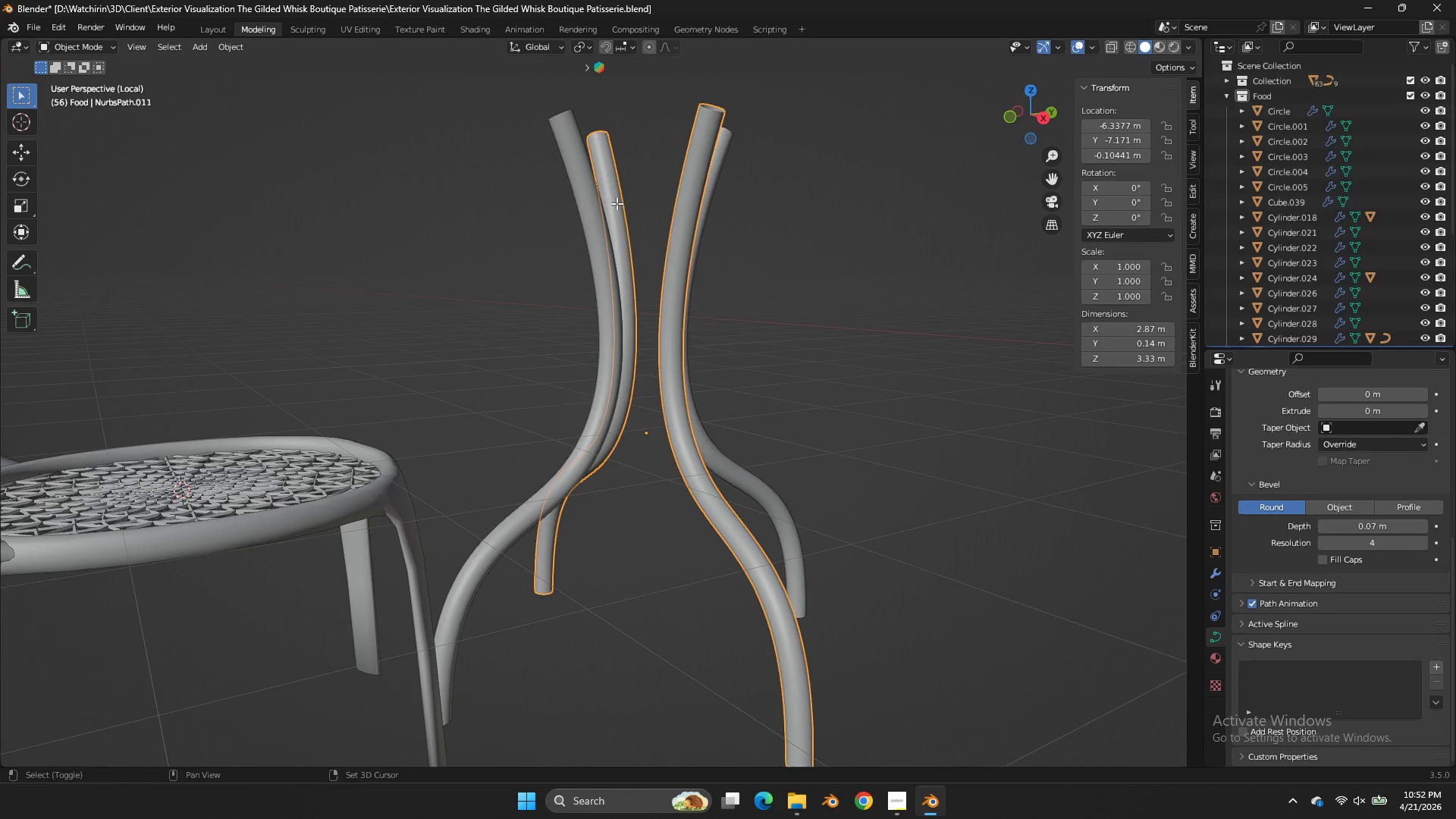 
hold_key(key=ShiftLeft, duration=0.56)
double_click([588, 209])
 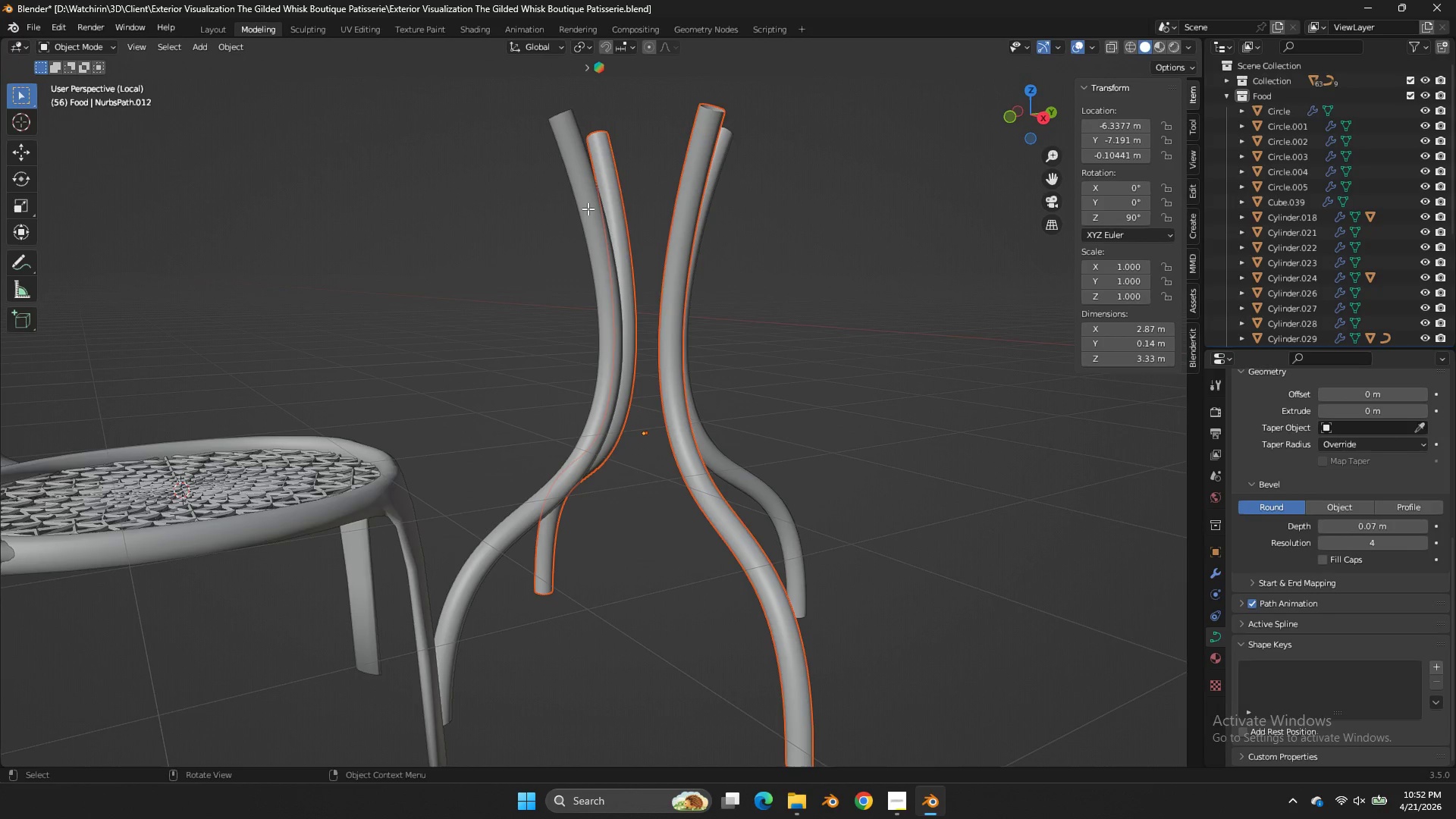 
hold_key(key=ShiftLeft, duration=1.56)
double_click([588, 209])
 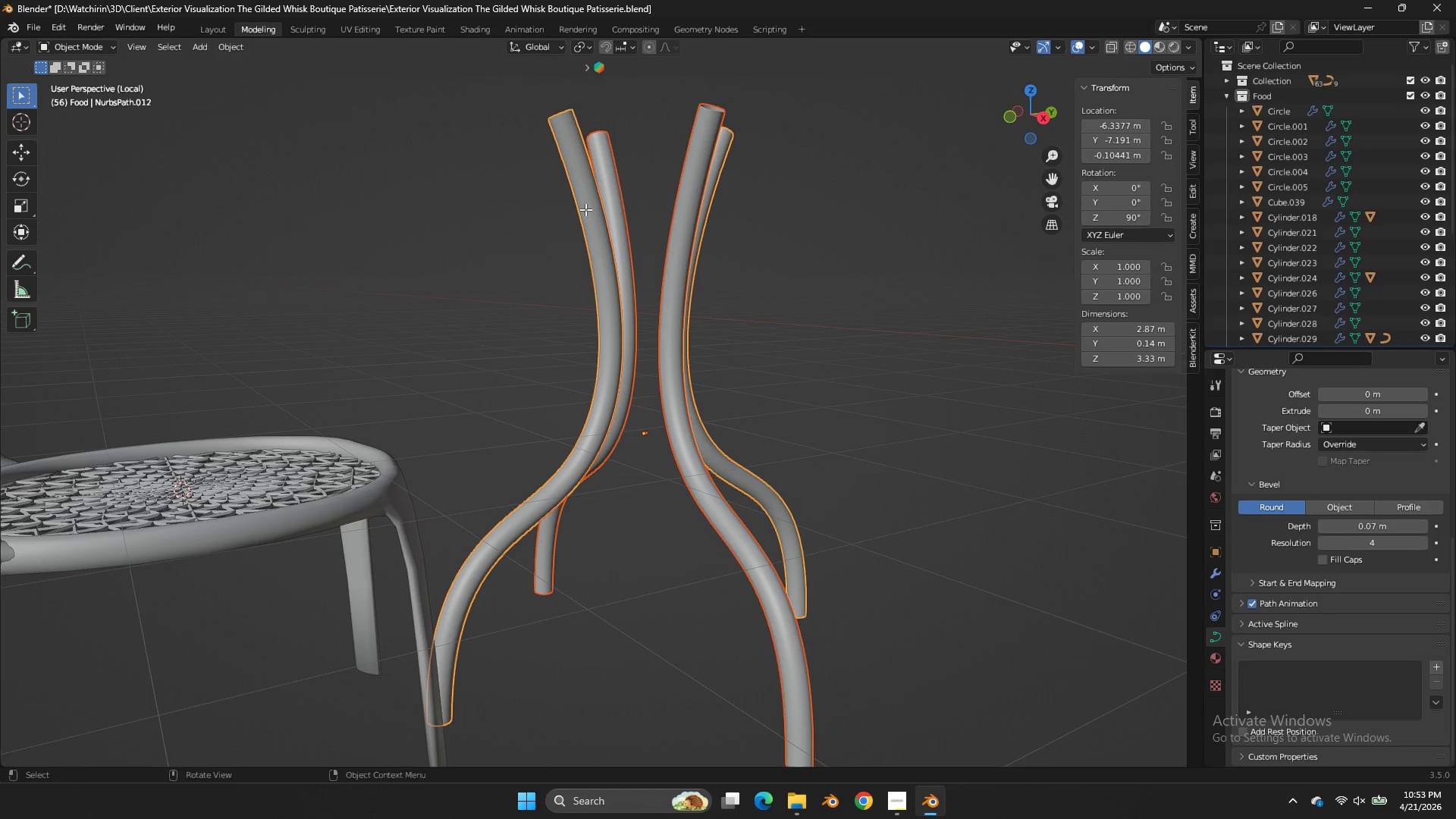 
key(NumpadDivide)
 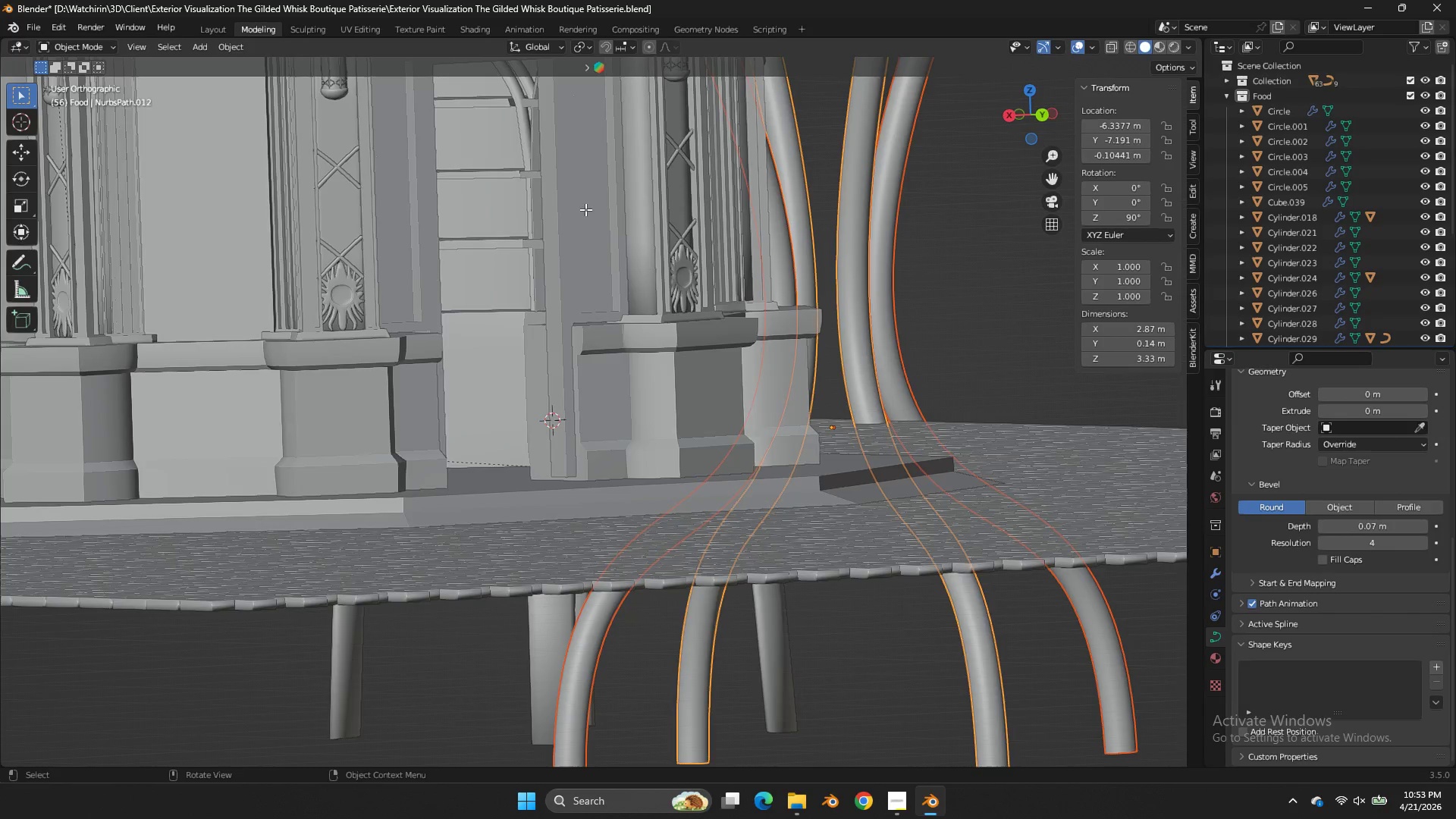 
key(NumpadDivide)
 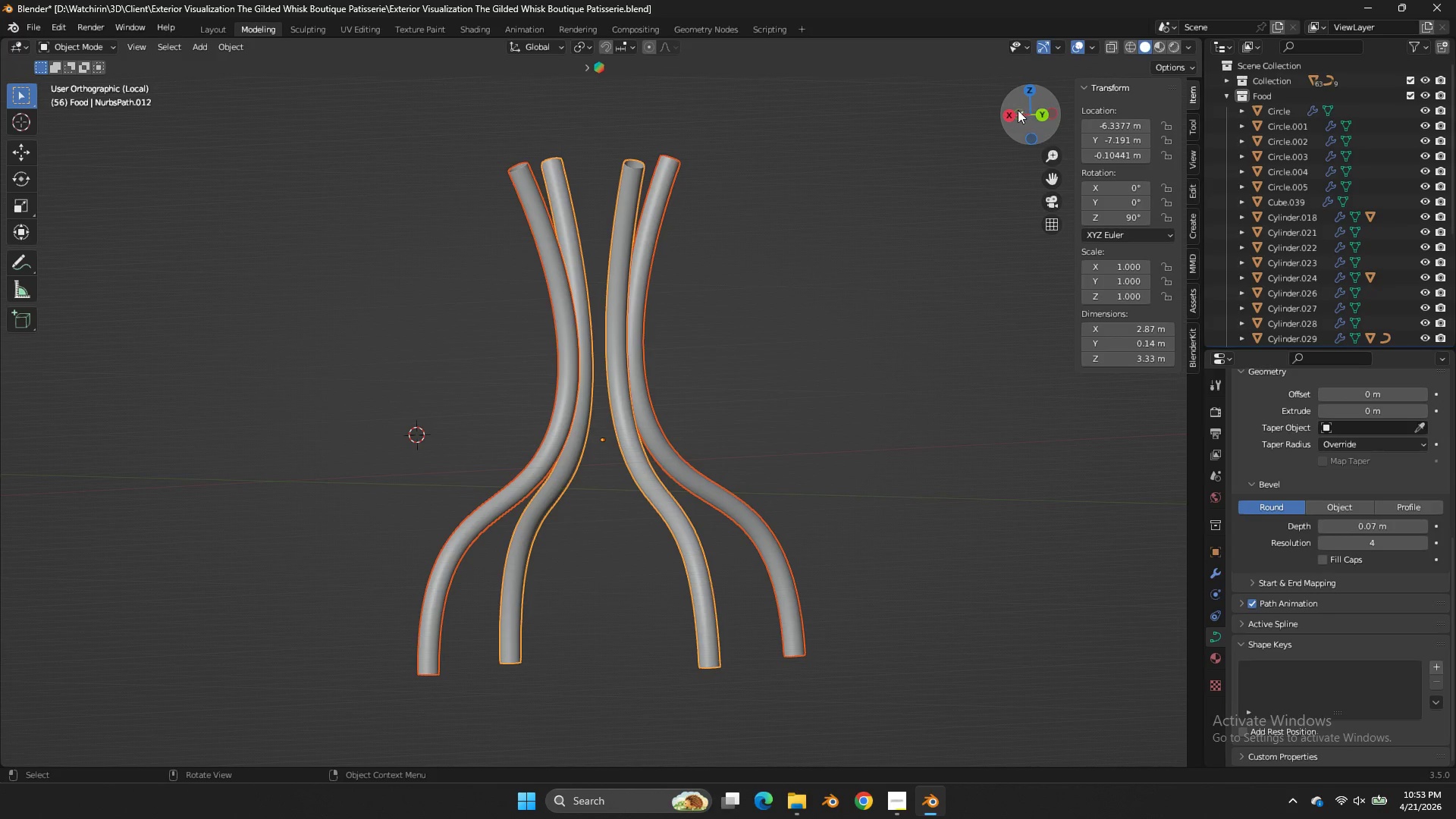 
double_click([1003, 116])
 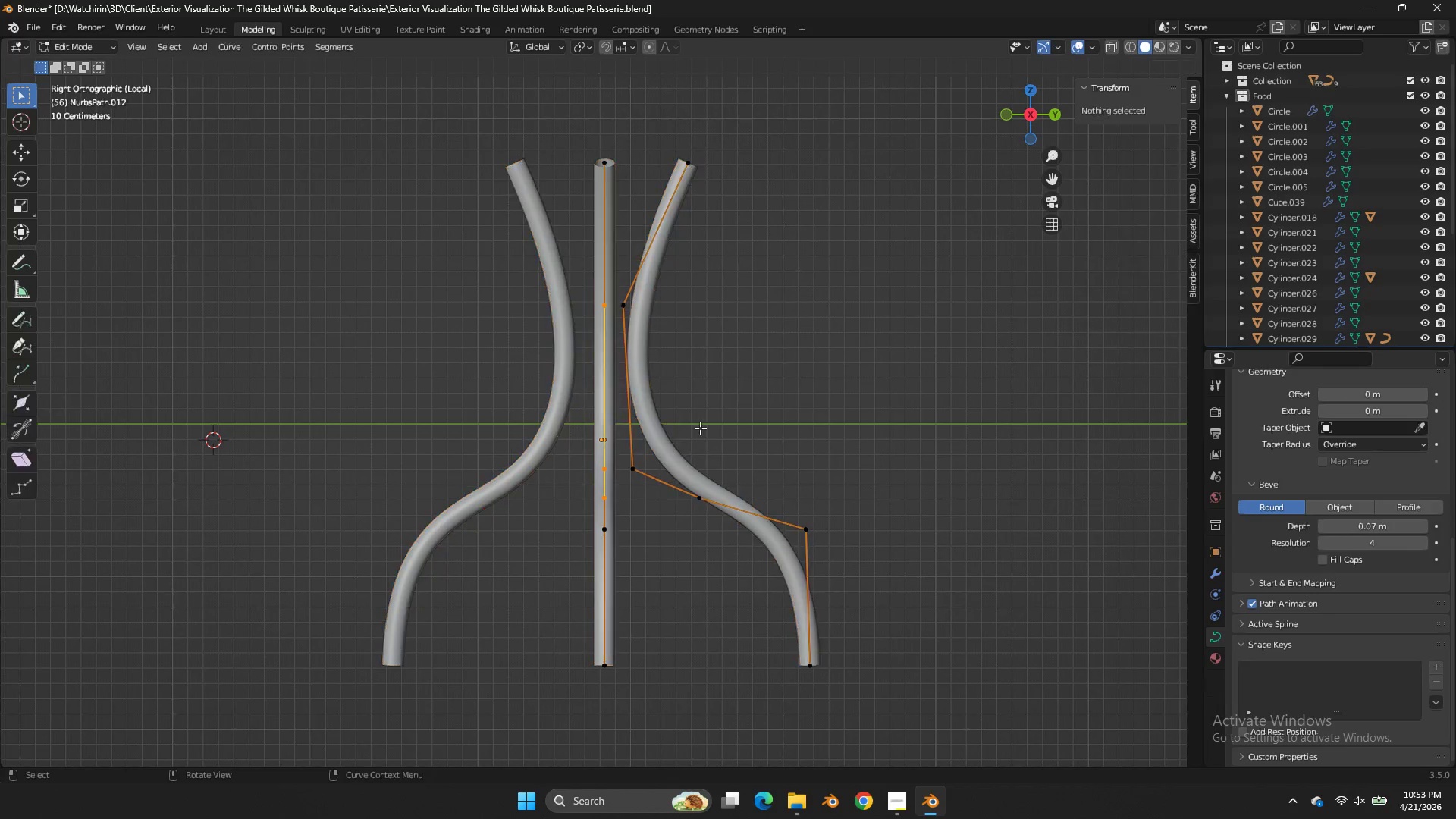 
left_click([1003, 116])
 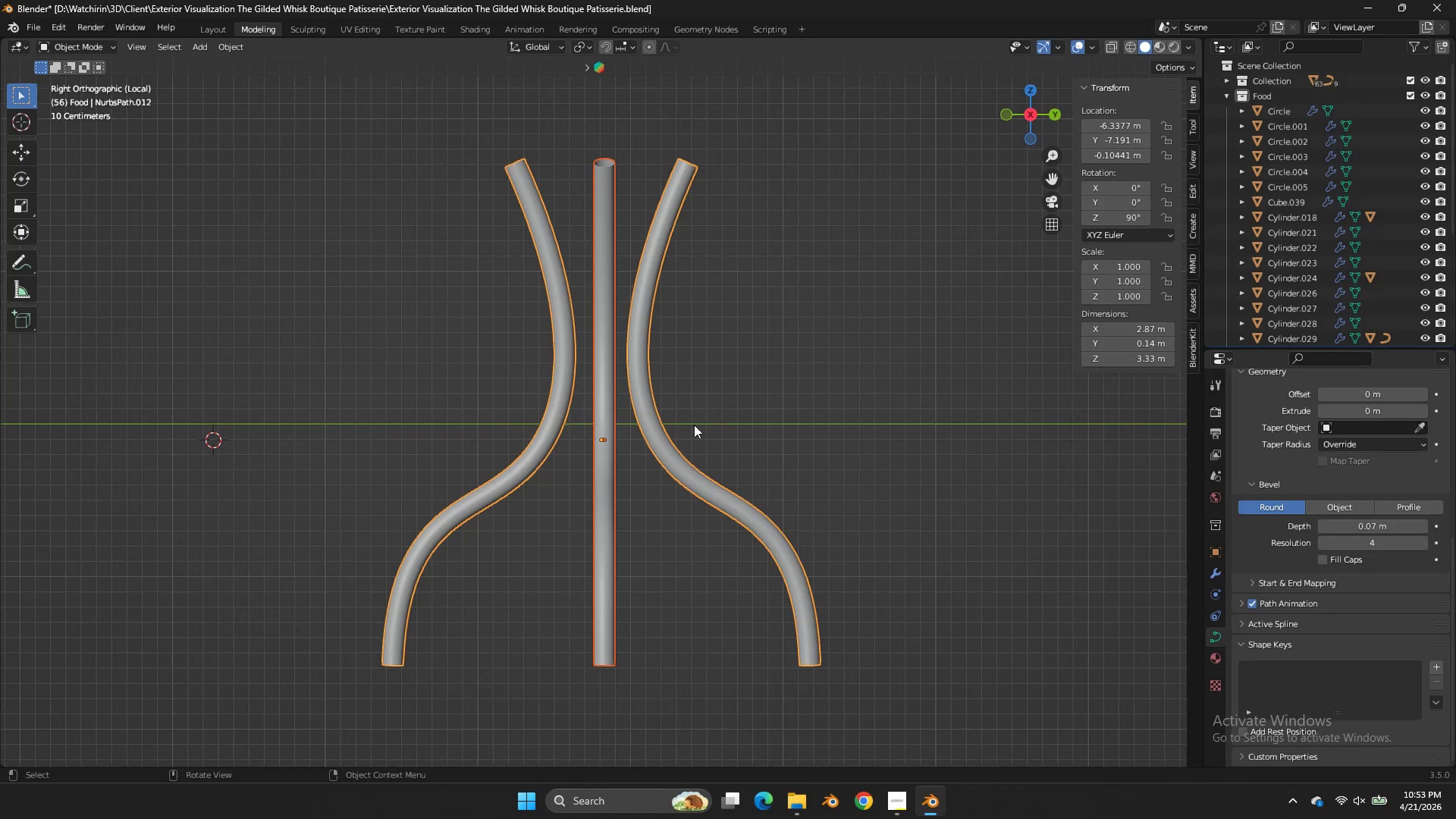 
key(Tab)
 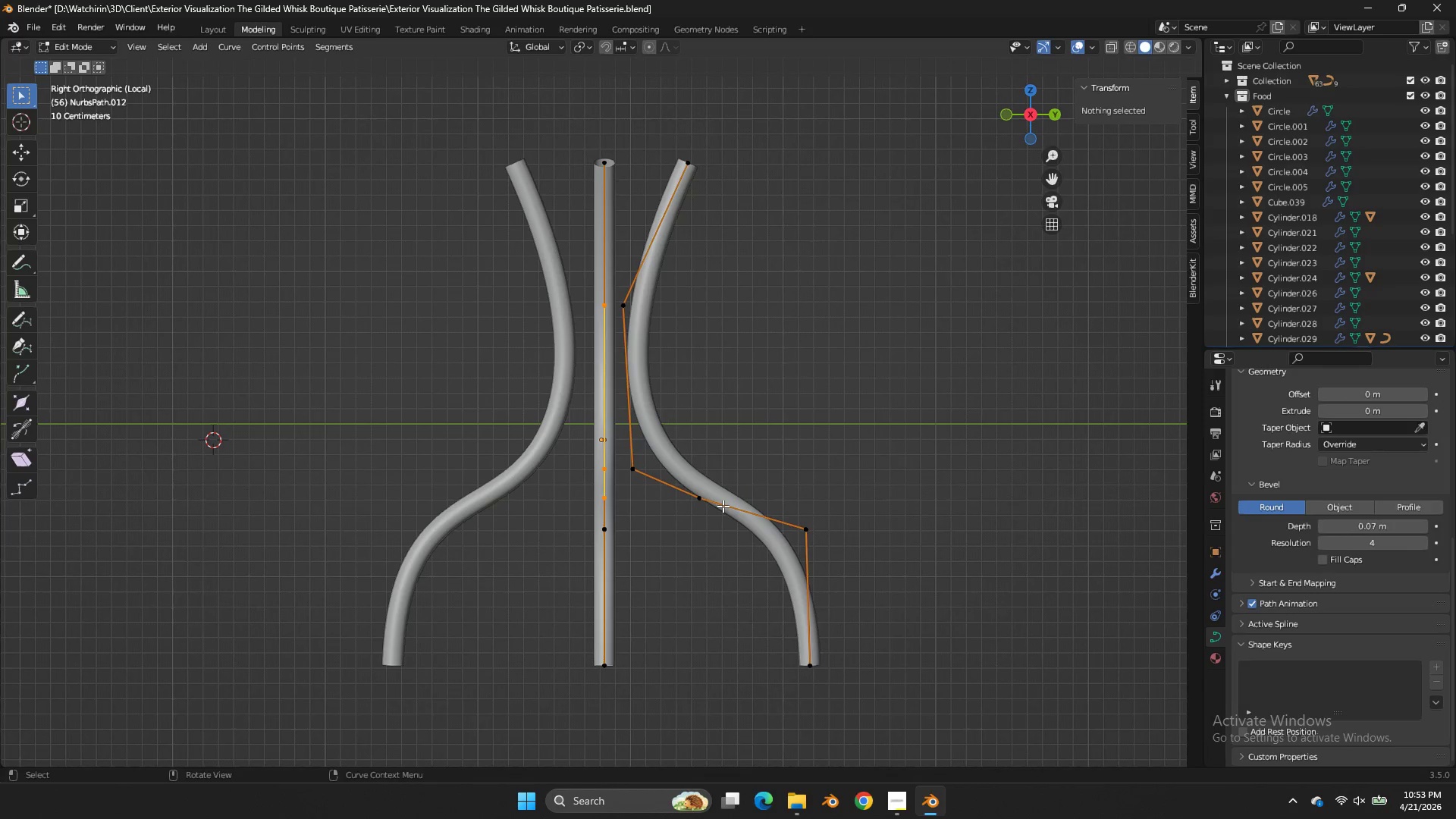 
left_click([723, 506])
 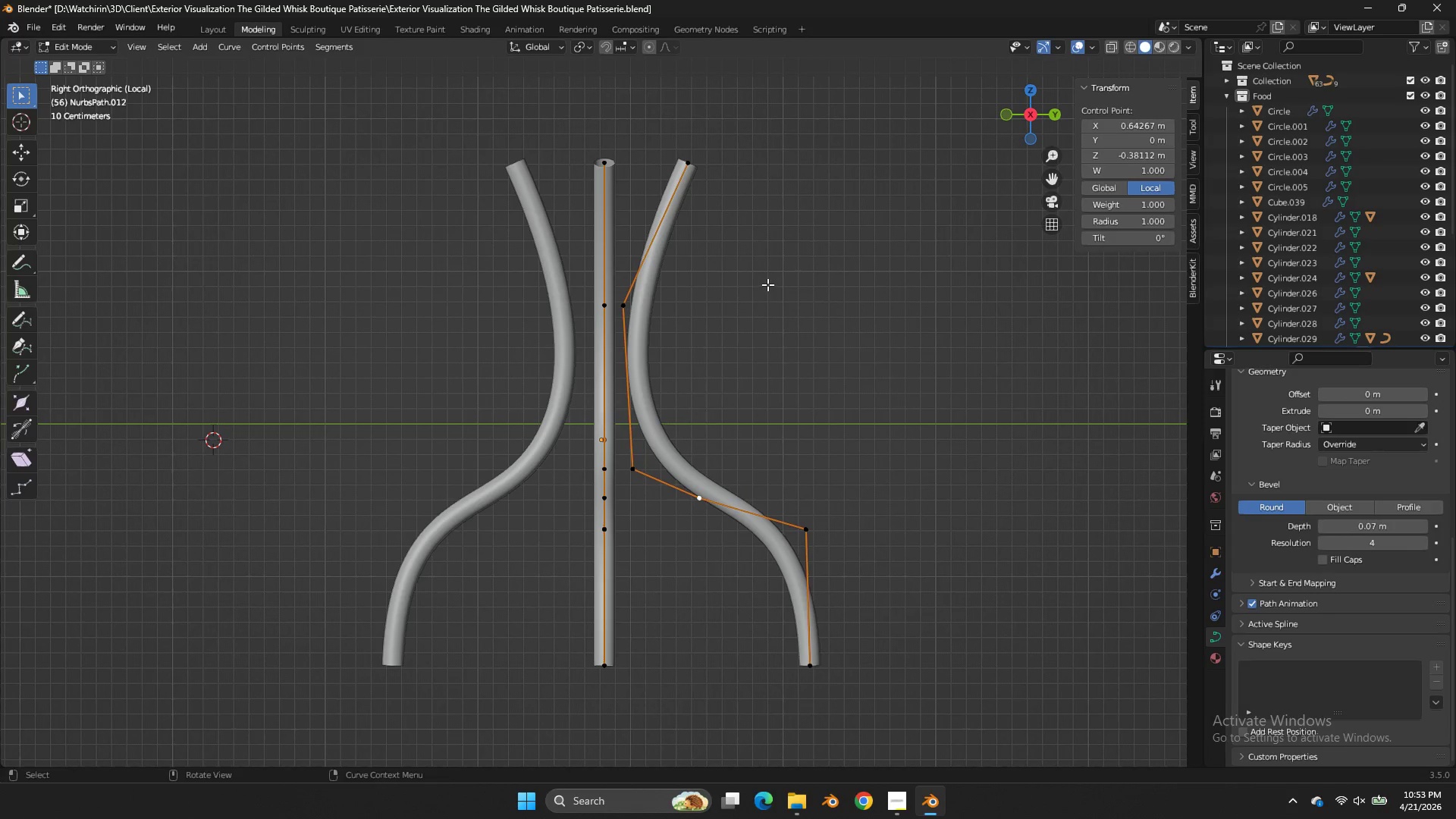 
left_click_drag(start_coordinate=[783, 301], to_coordinate=[785, 313])
 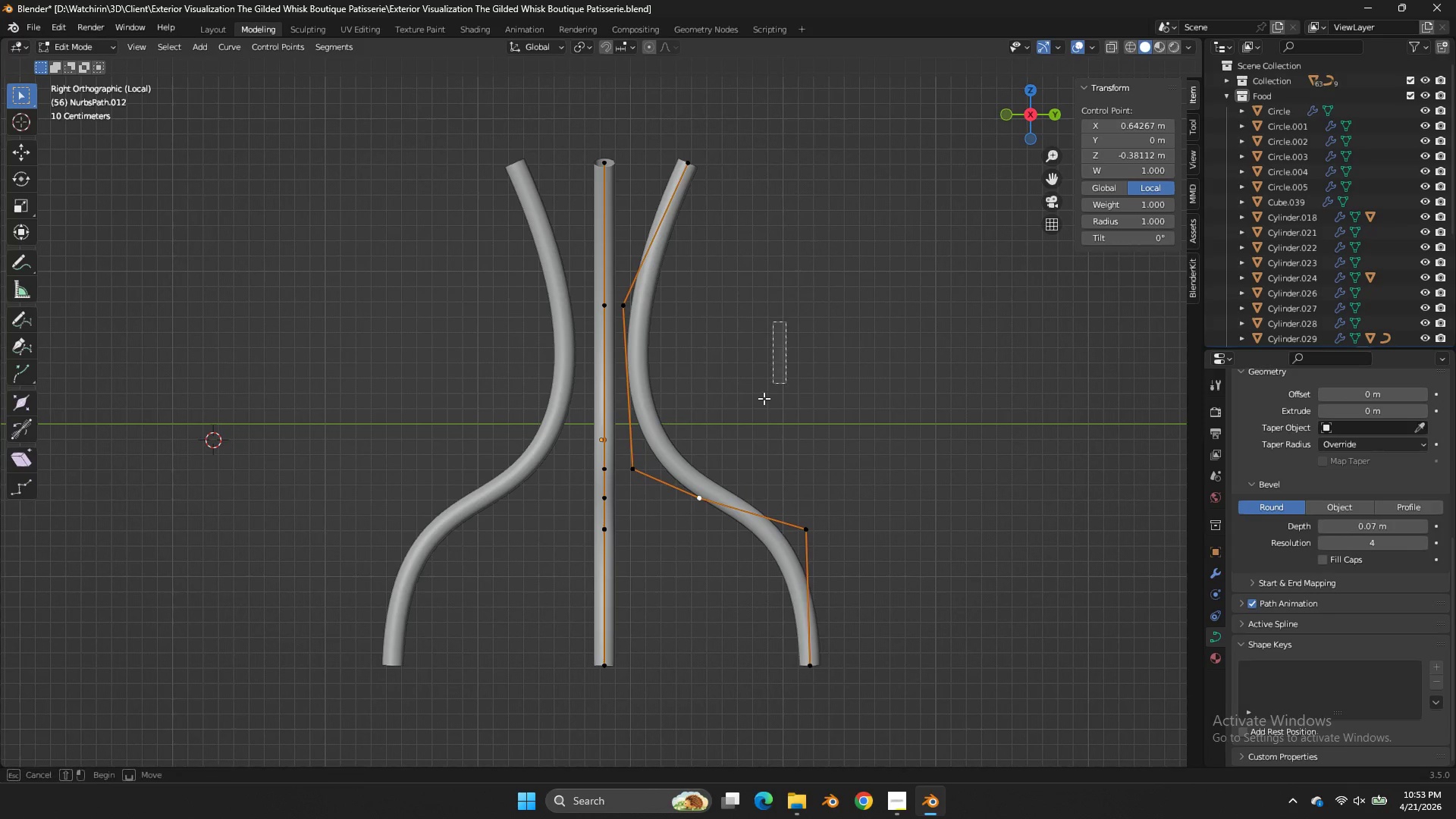 
left_click_drag(start_coordinate=[786, 322], to_coordinate=[625, 554])
 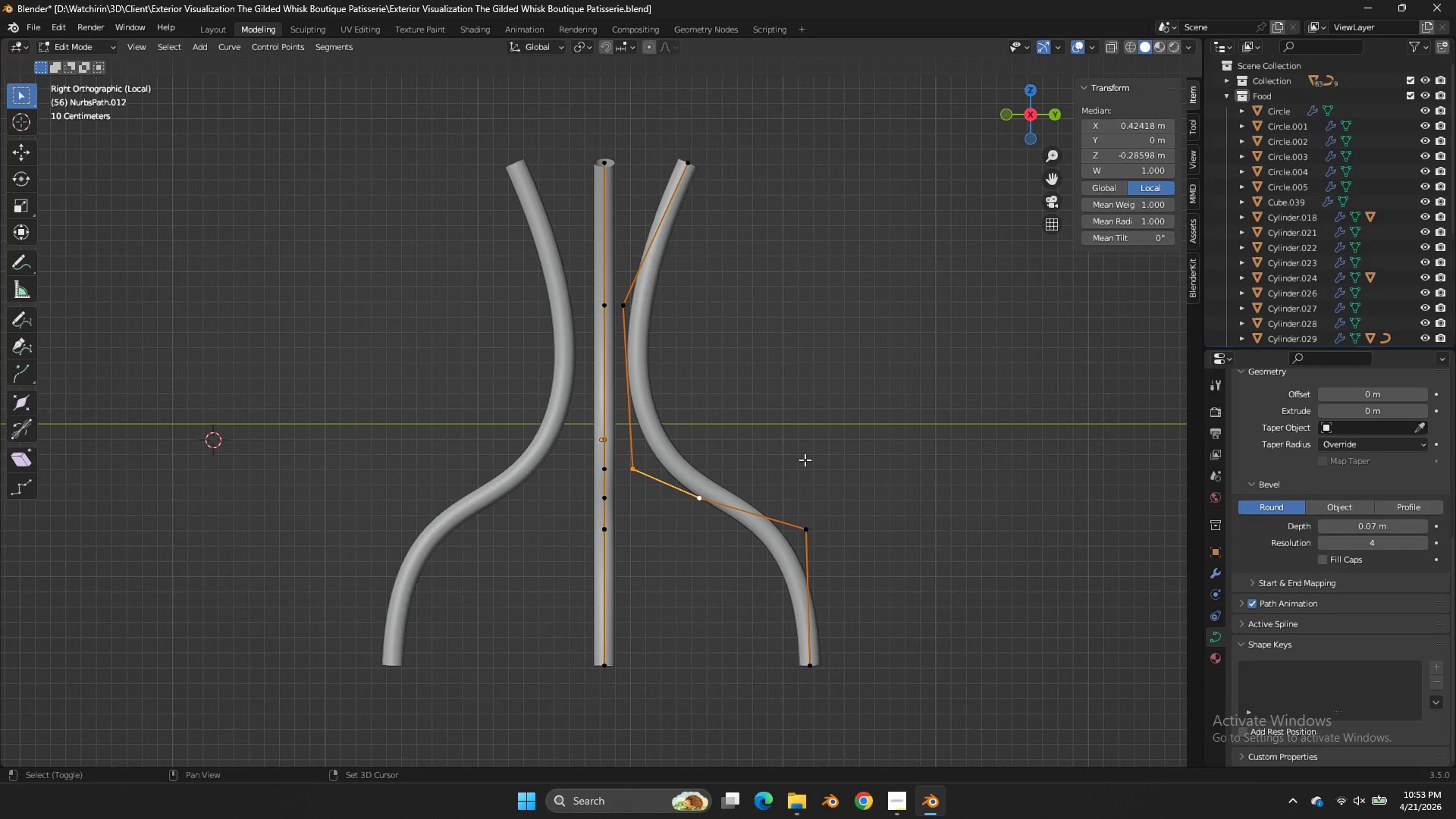 
hold_key(key=ShiftLeft, duration=0.55)
left_click_drag(start_coordinate=[859, 450], to_coordinate=[742, 547])
 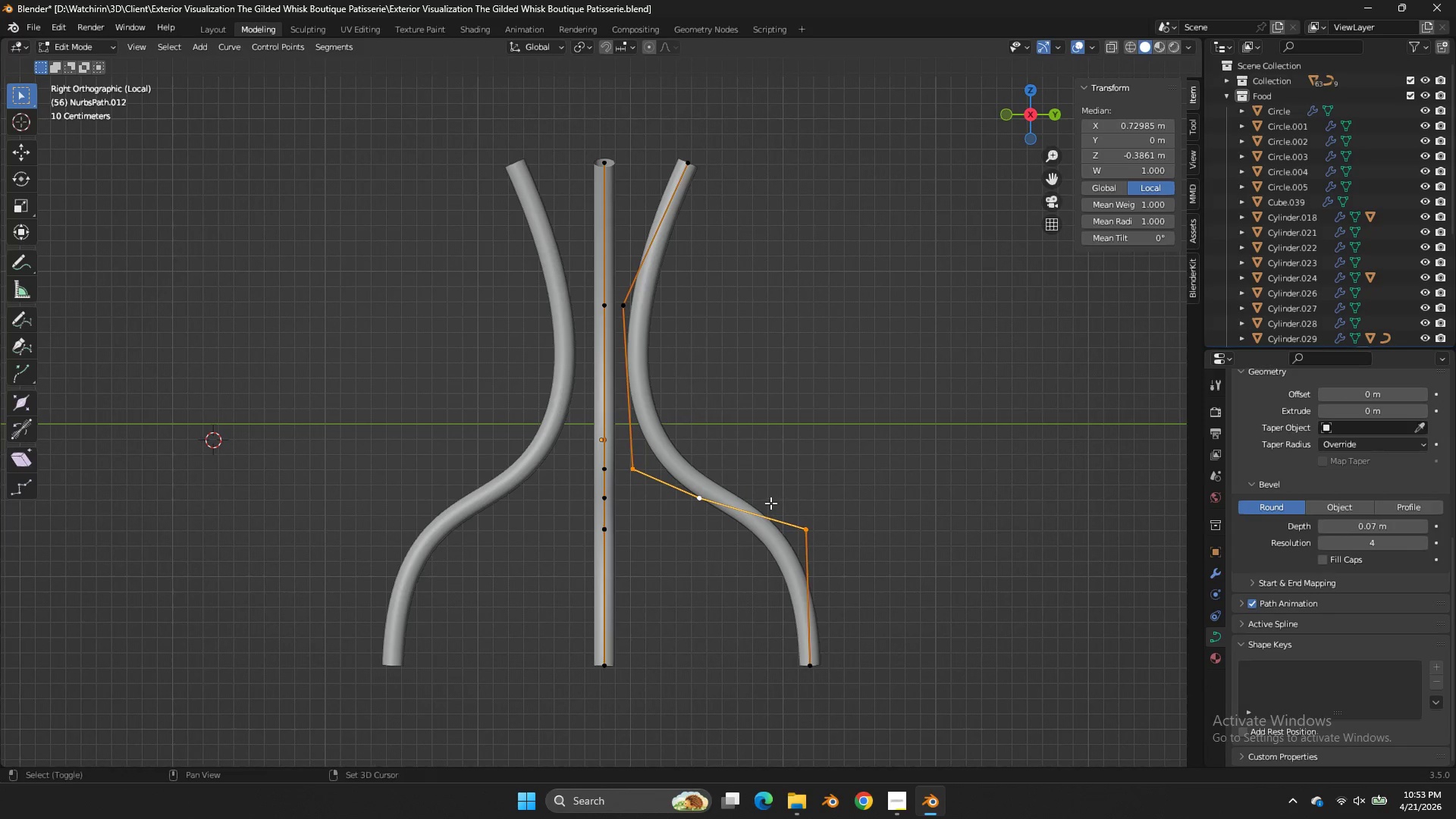 
key(Shift+ShiftLeft)
 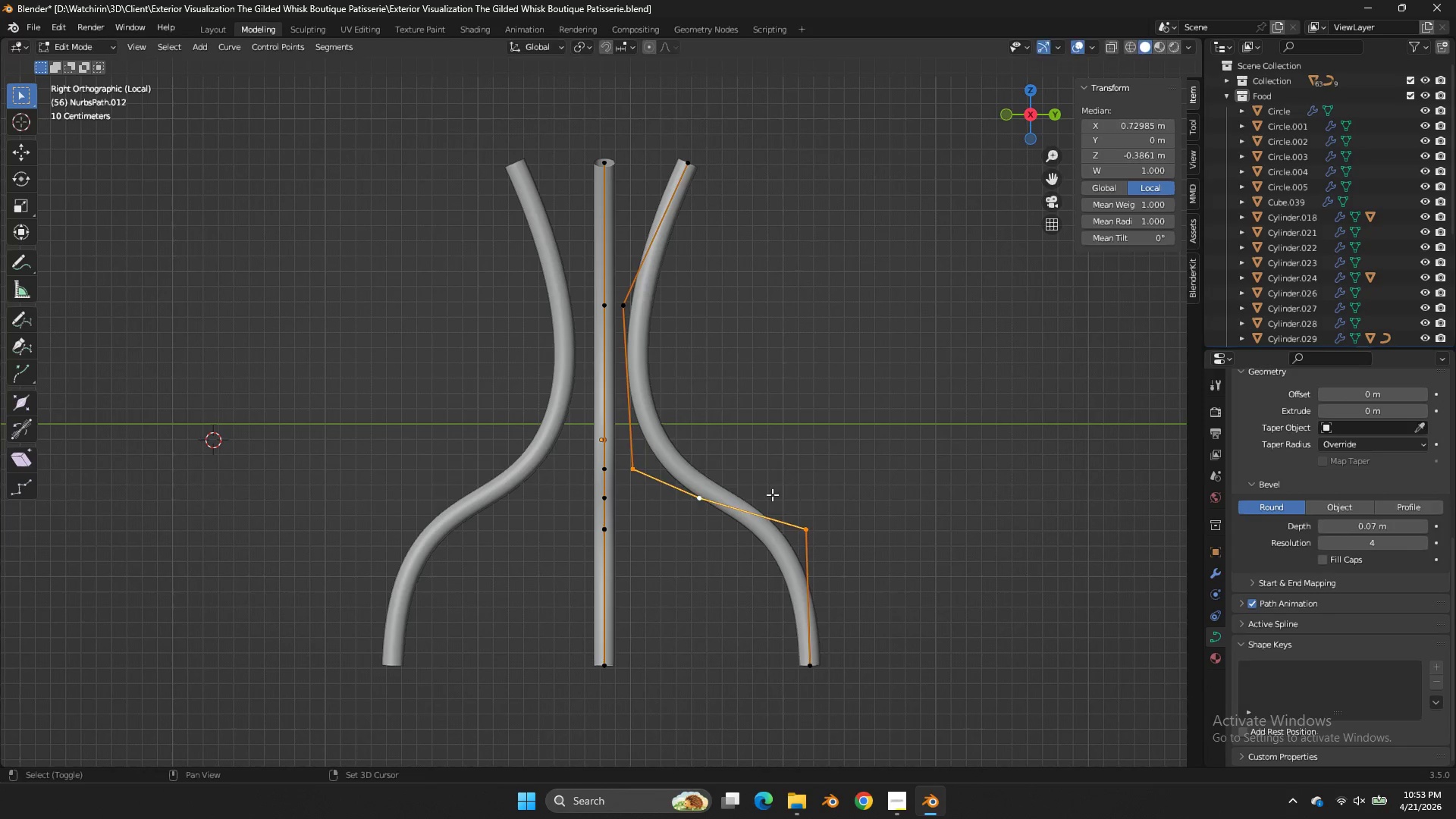 
key(Shift+D)
 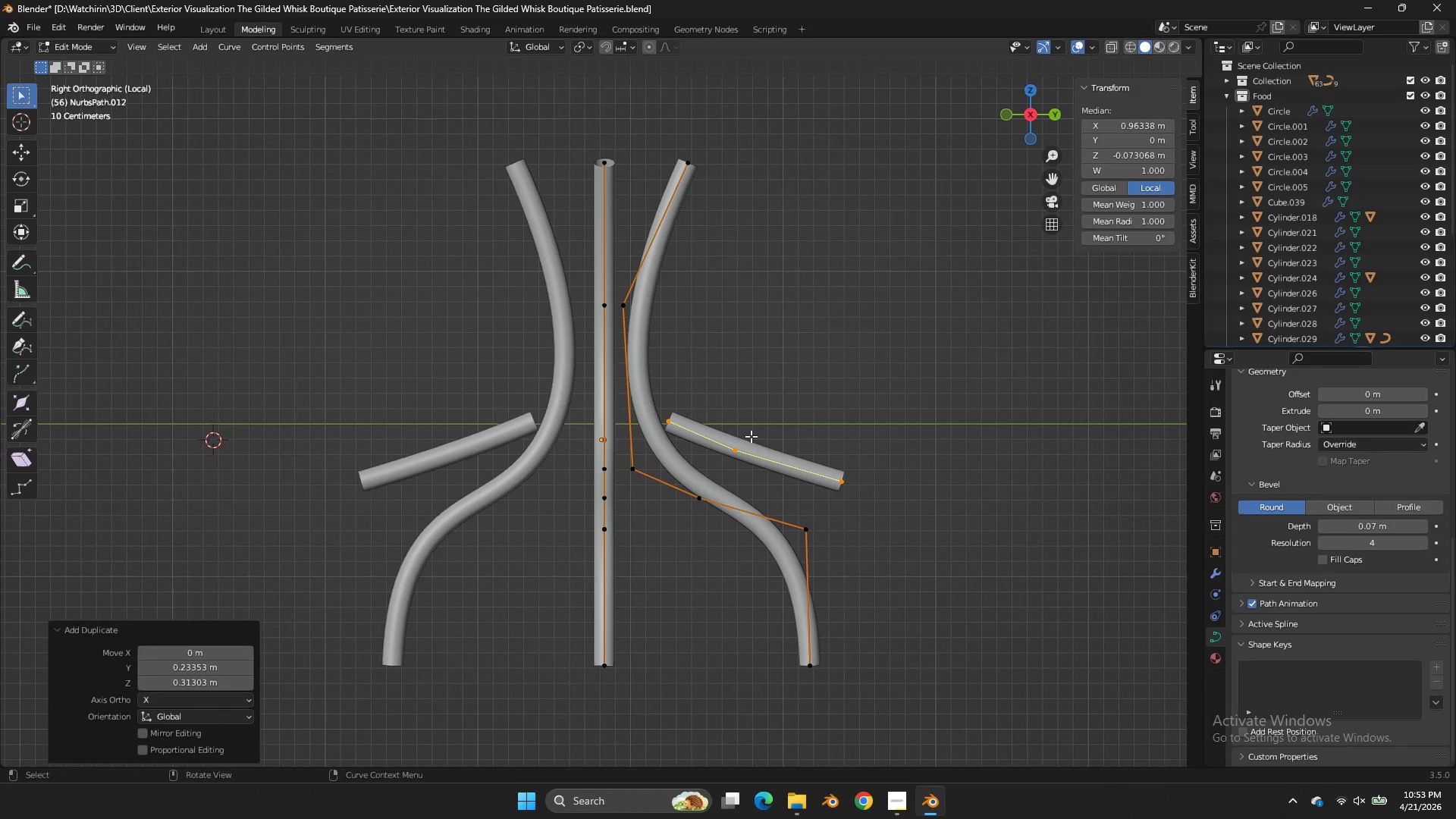 
double_click([694, 412])
 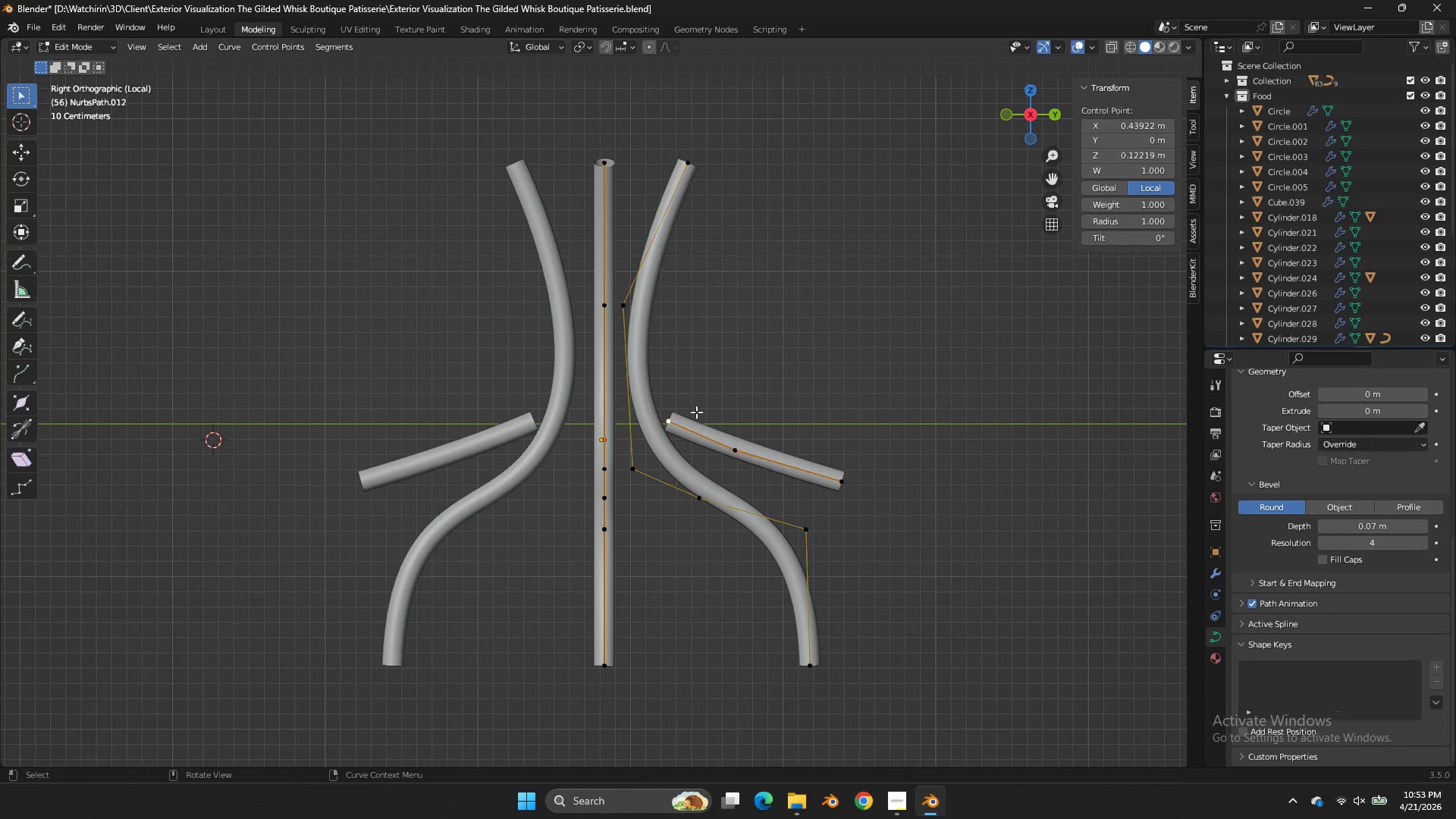 
triple_click([694, 412])
 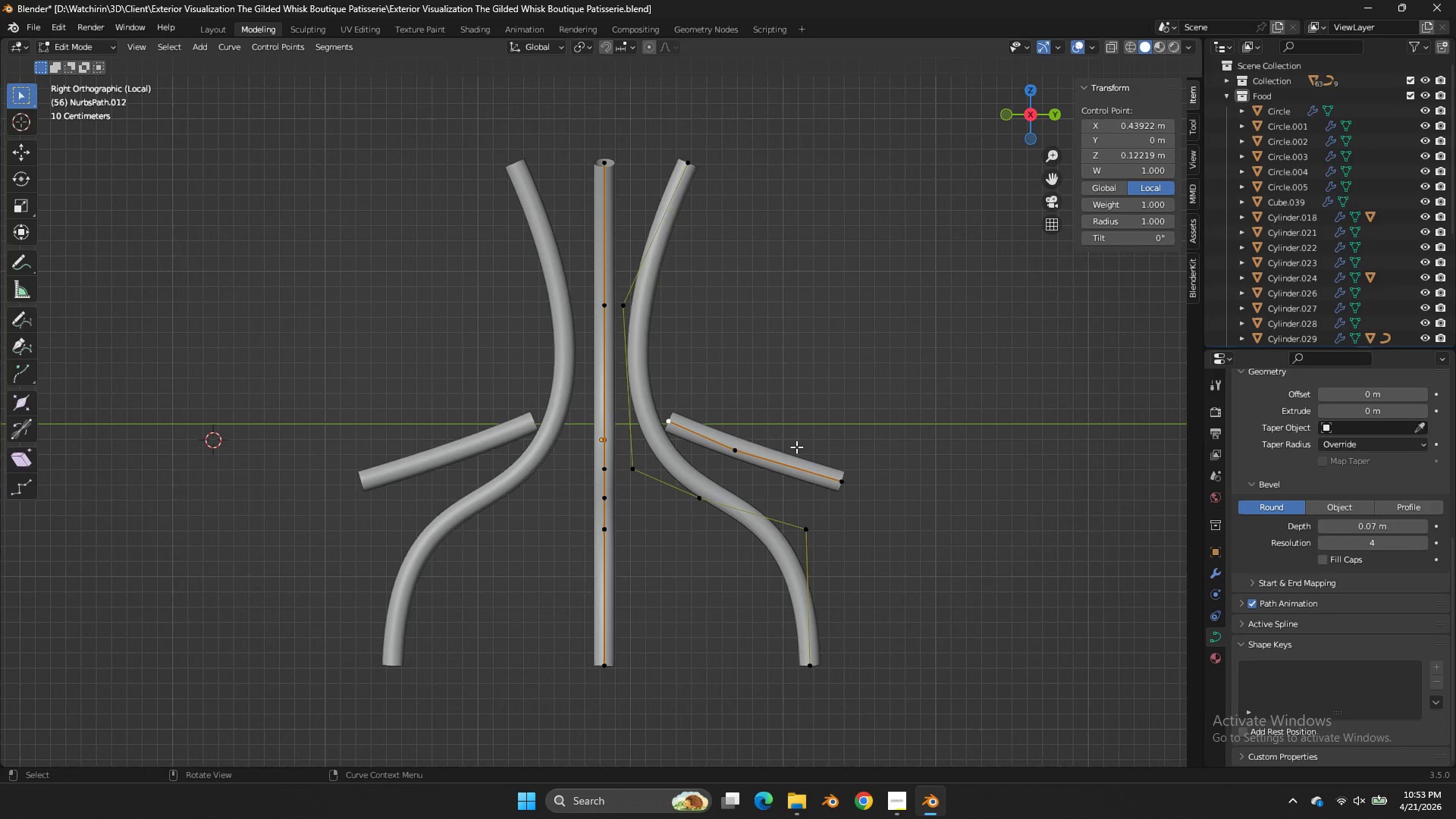 
left_click([833, 450])
 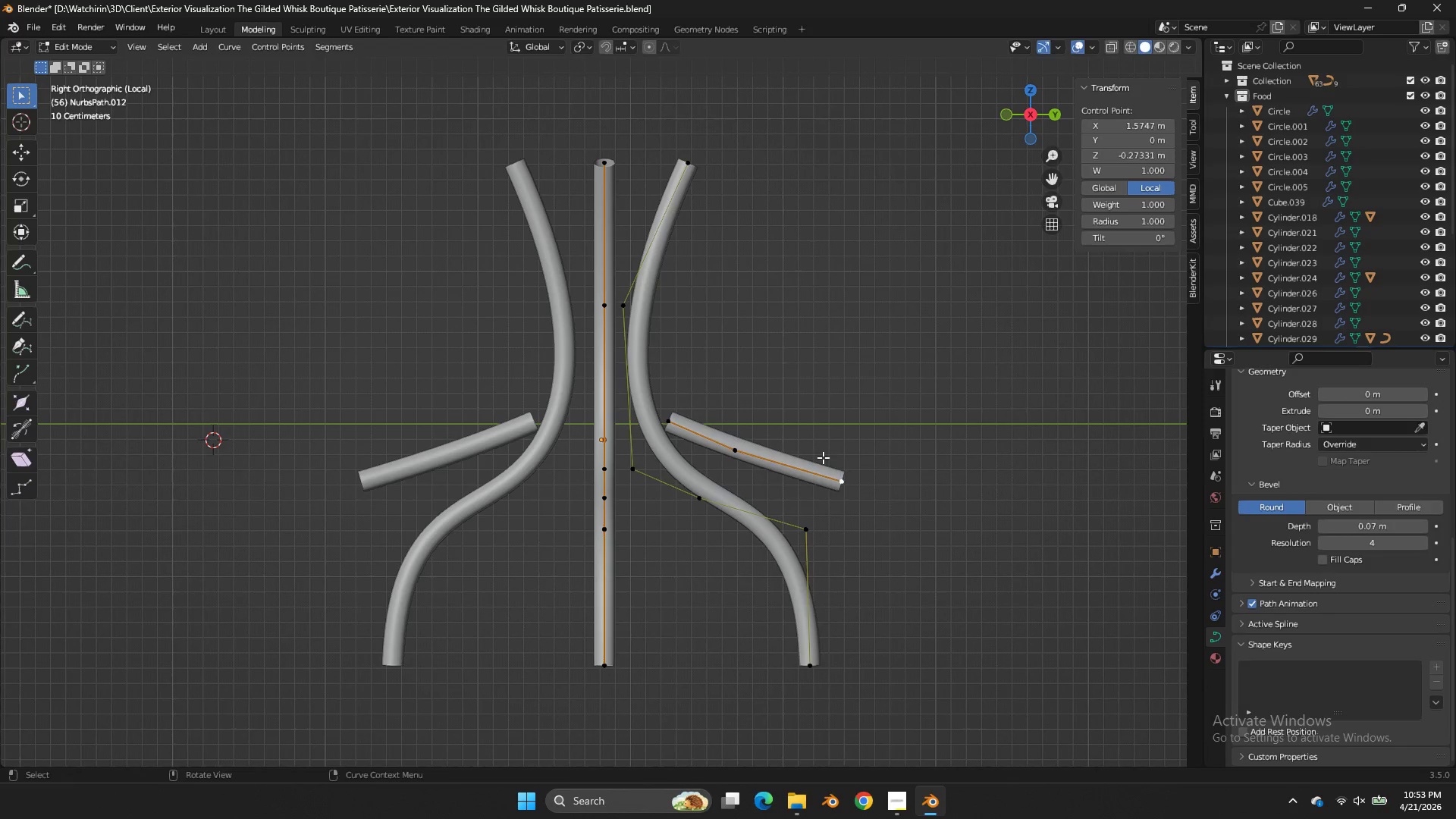 
key(G)
 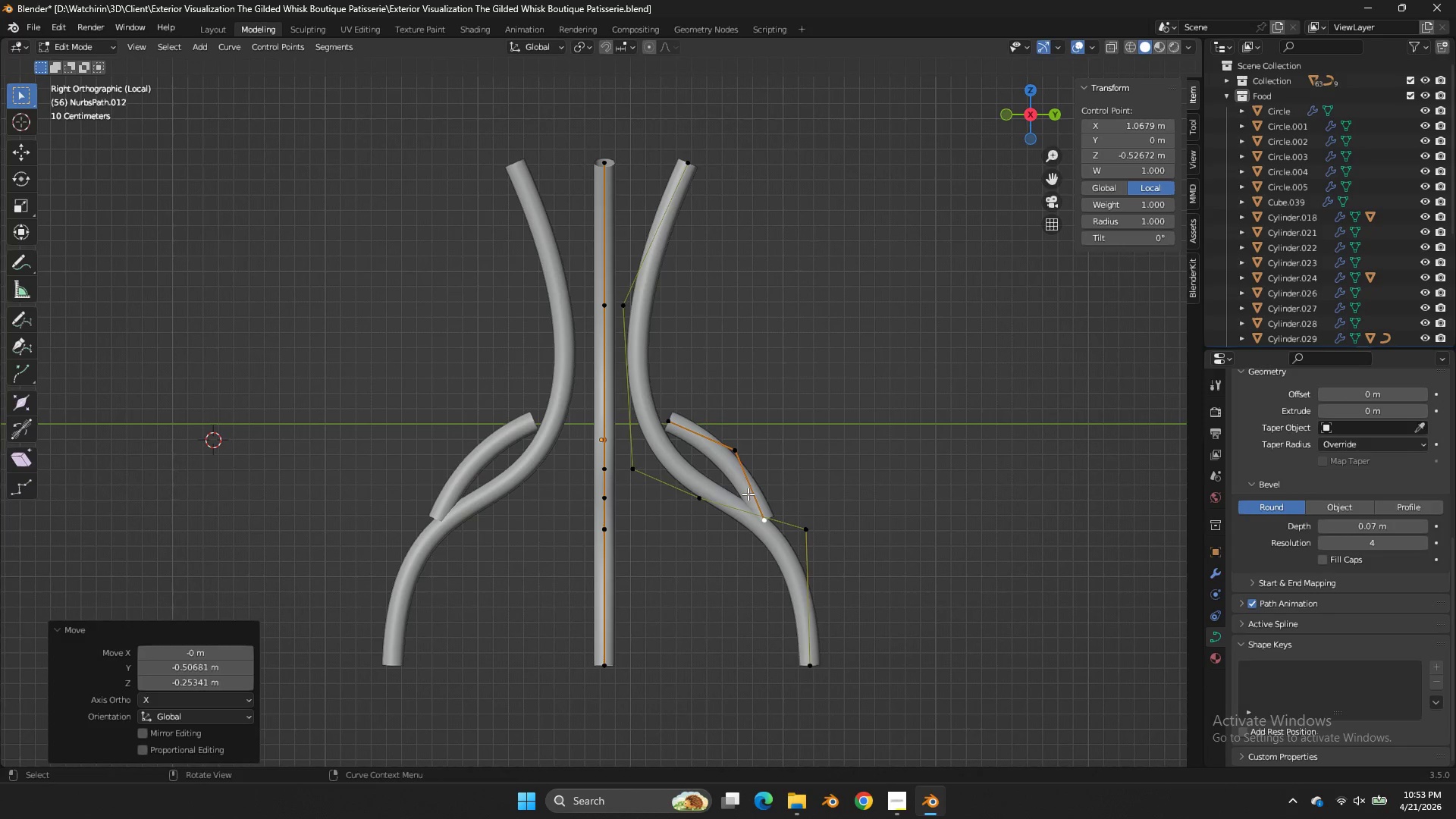 
double_click([756, 432])
 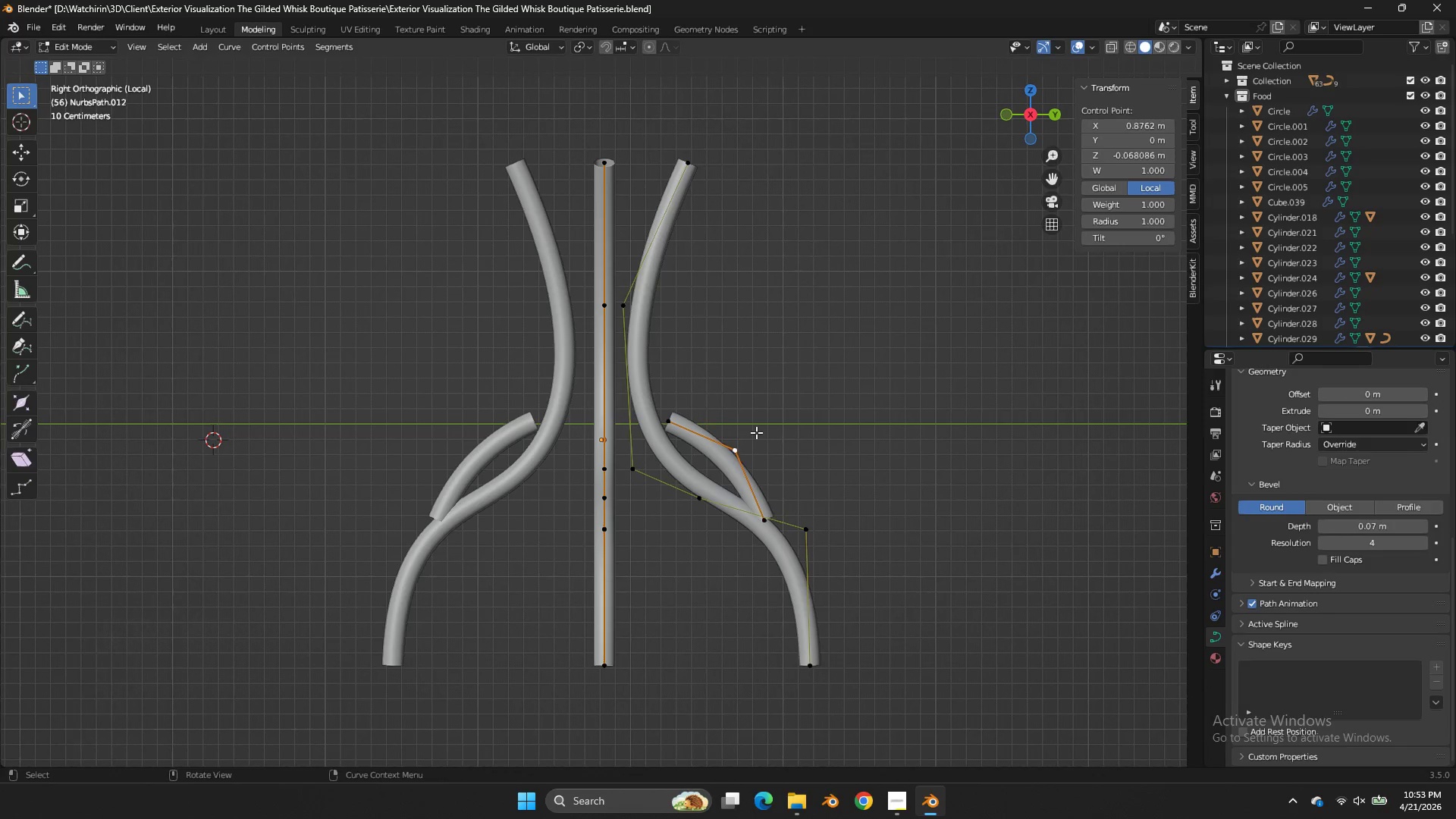 
triple_click([756, 432])
 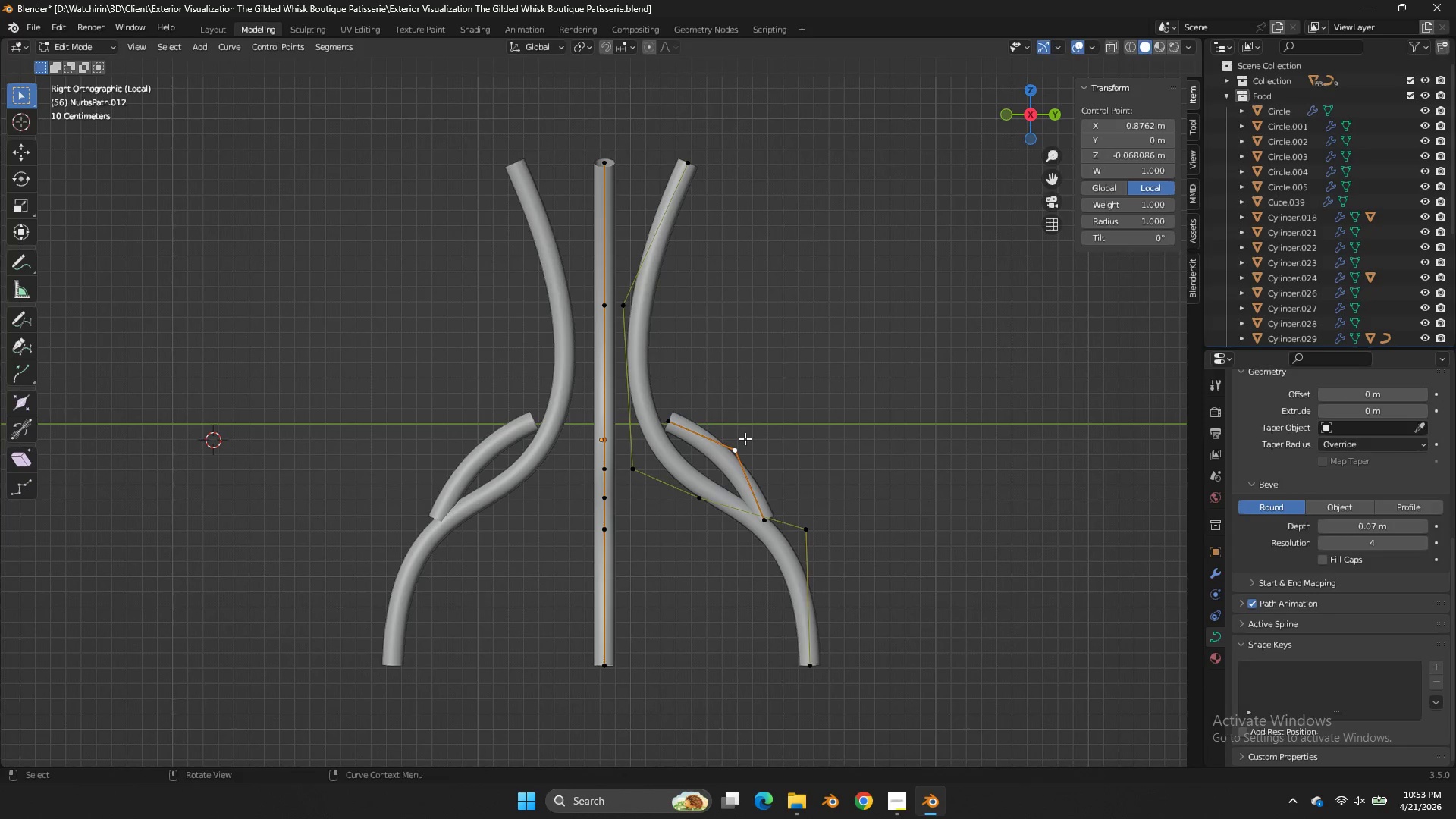 
key(G)
 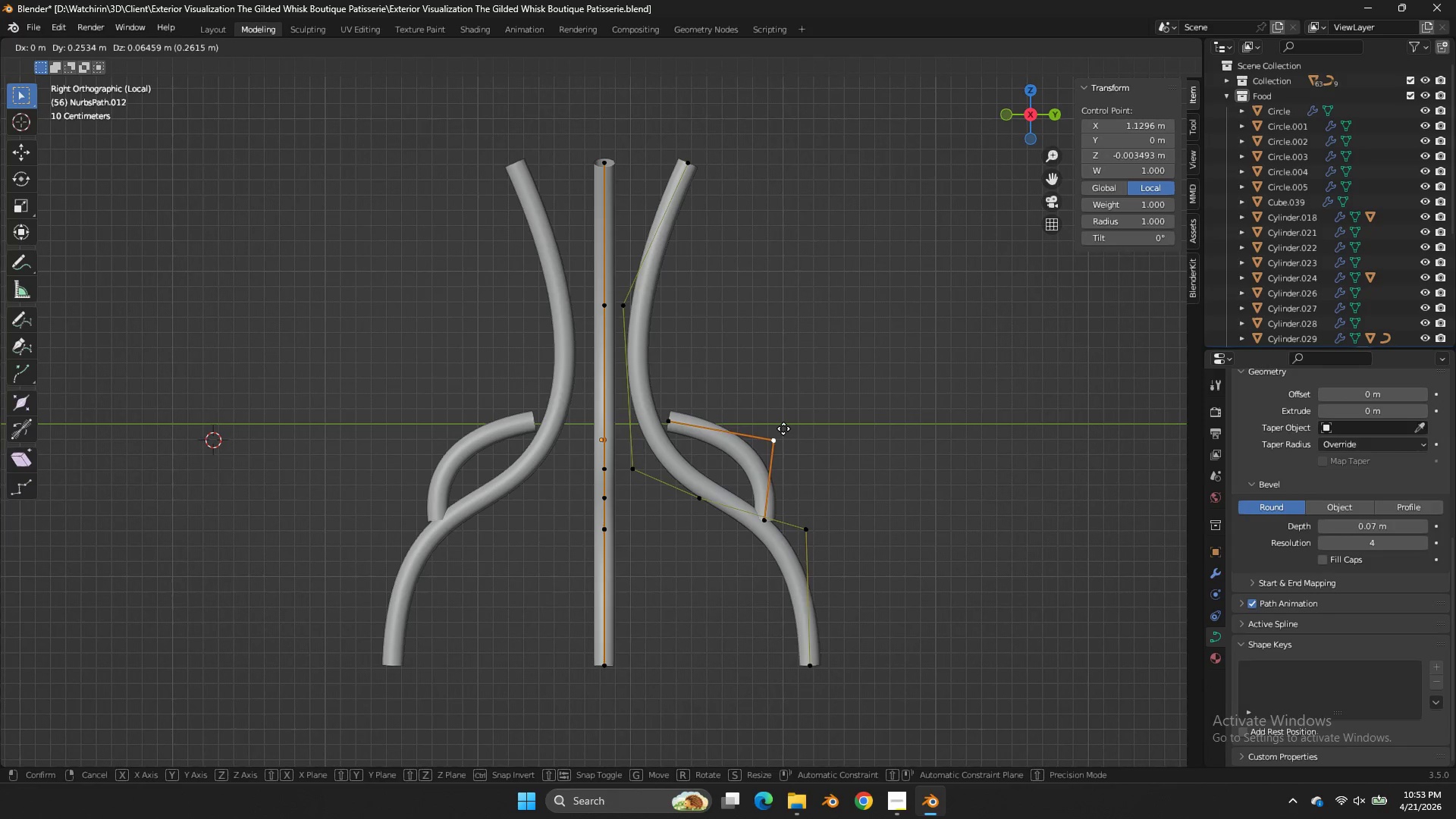 
double_click([783, 428])
 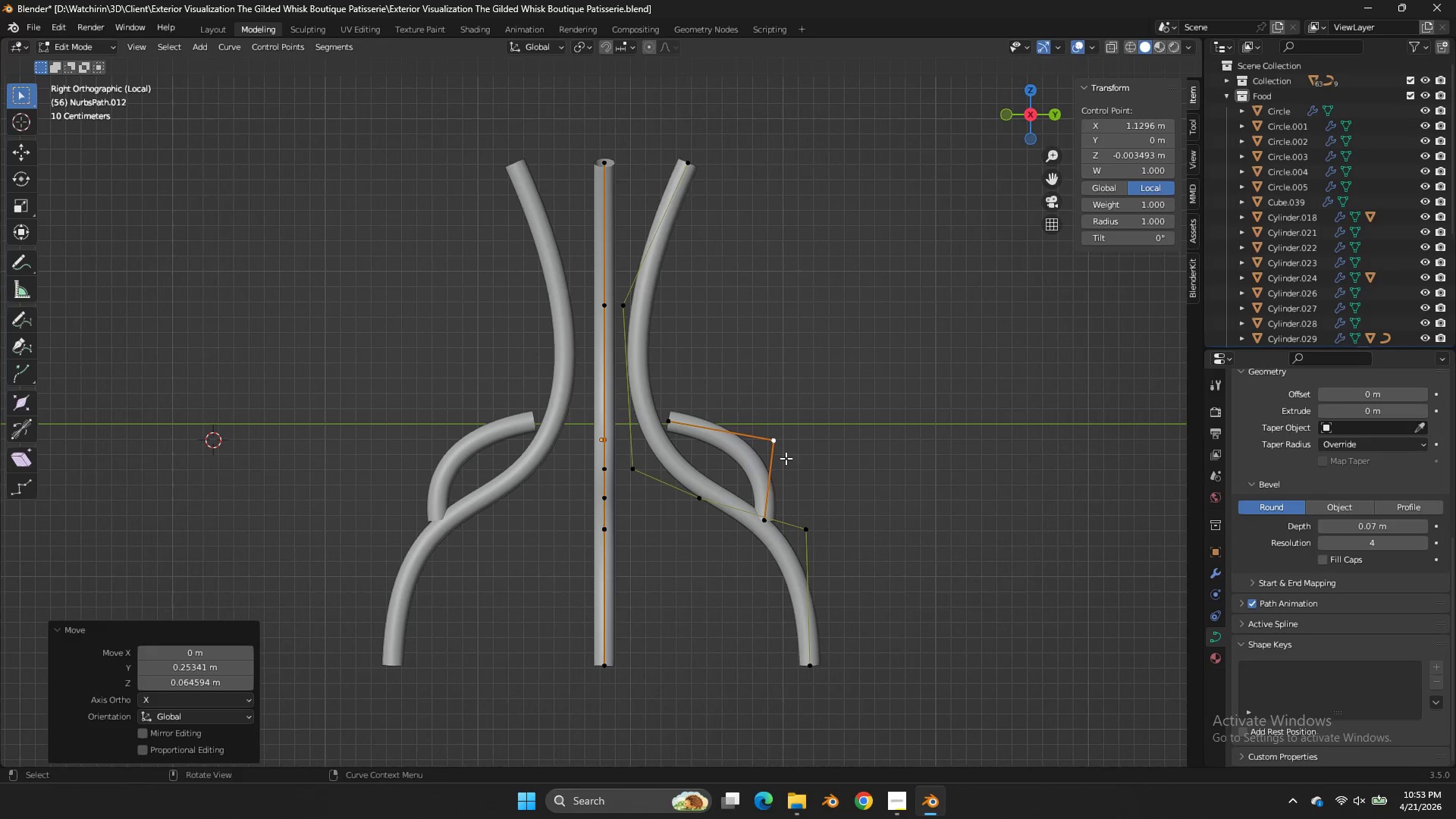 
left_click([710, 406])
 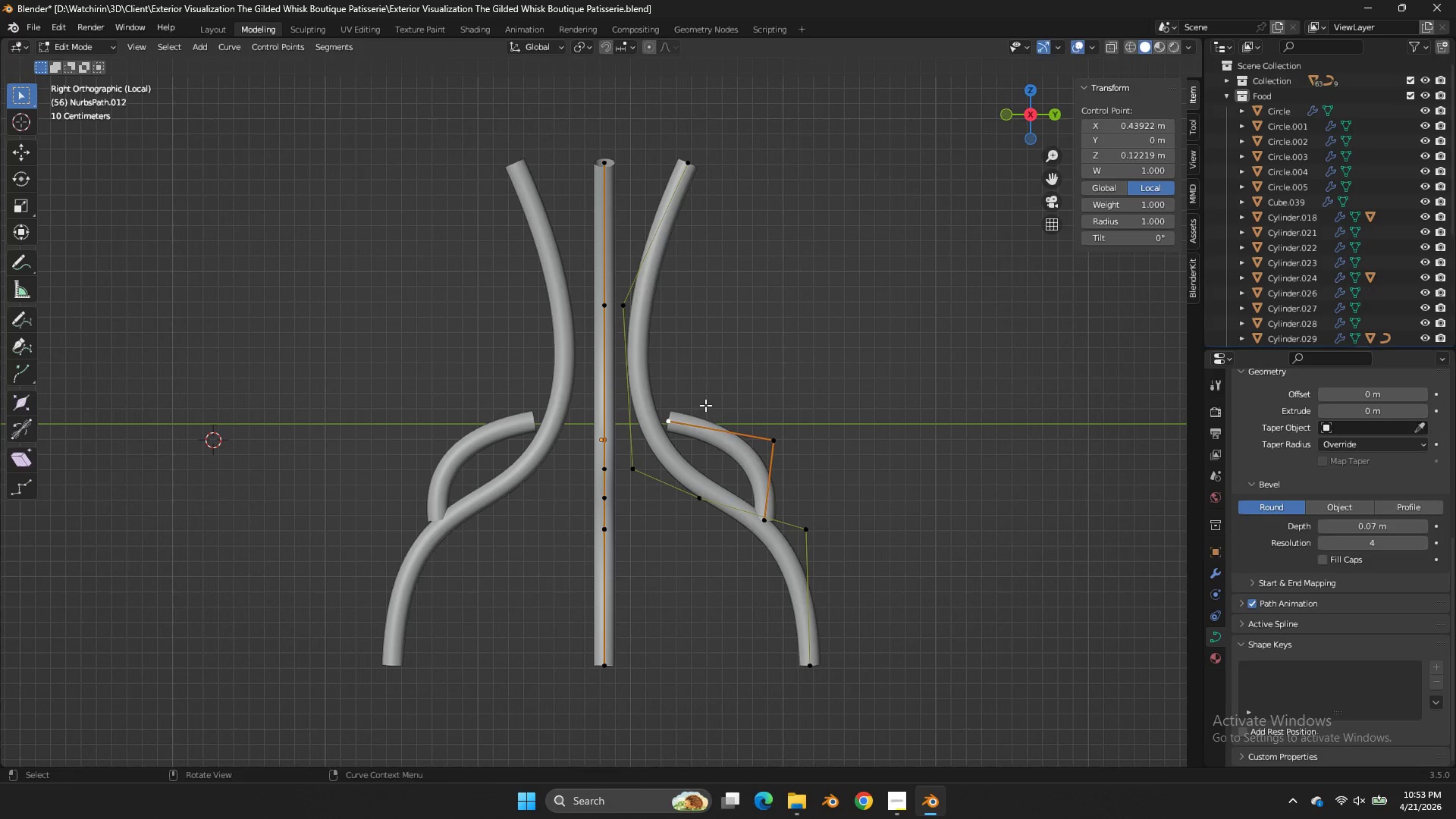 
key(G)
 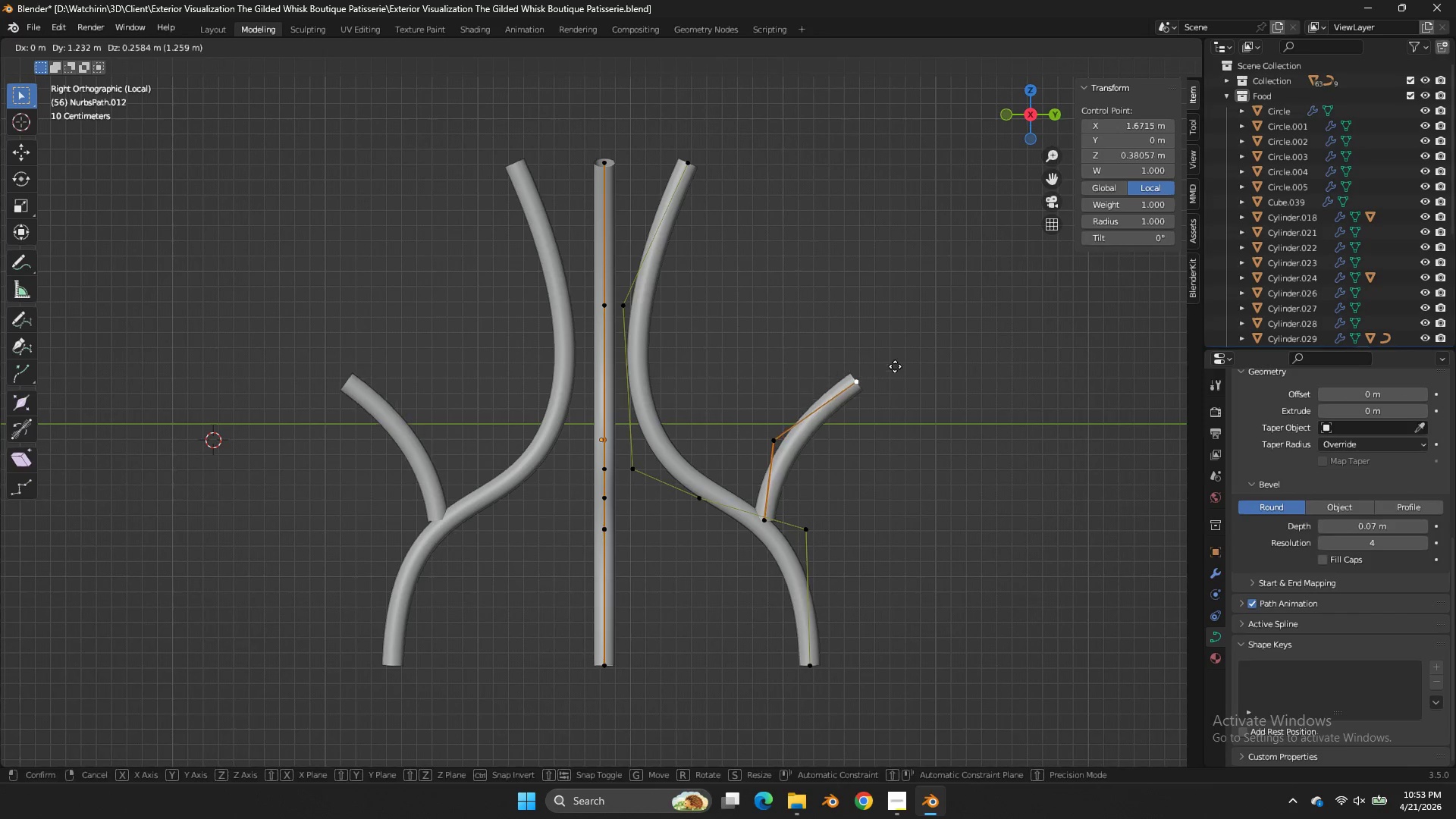 
double_click([895, 366])
 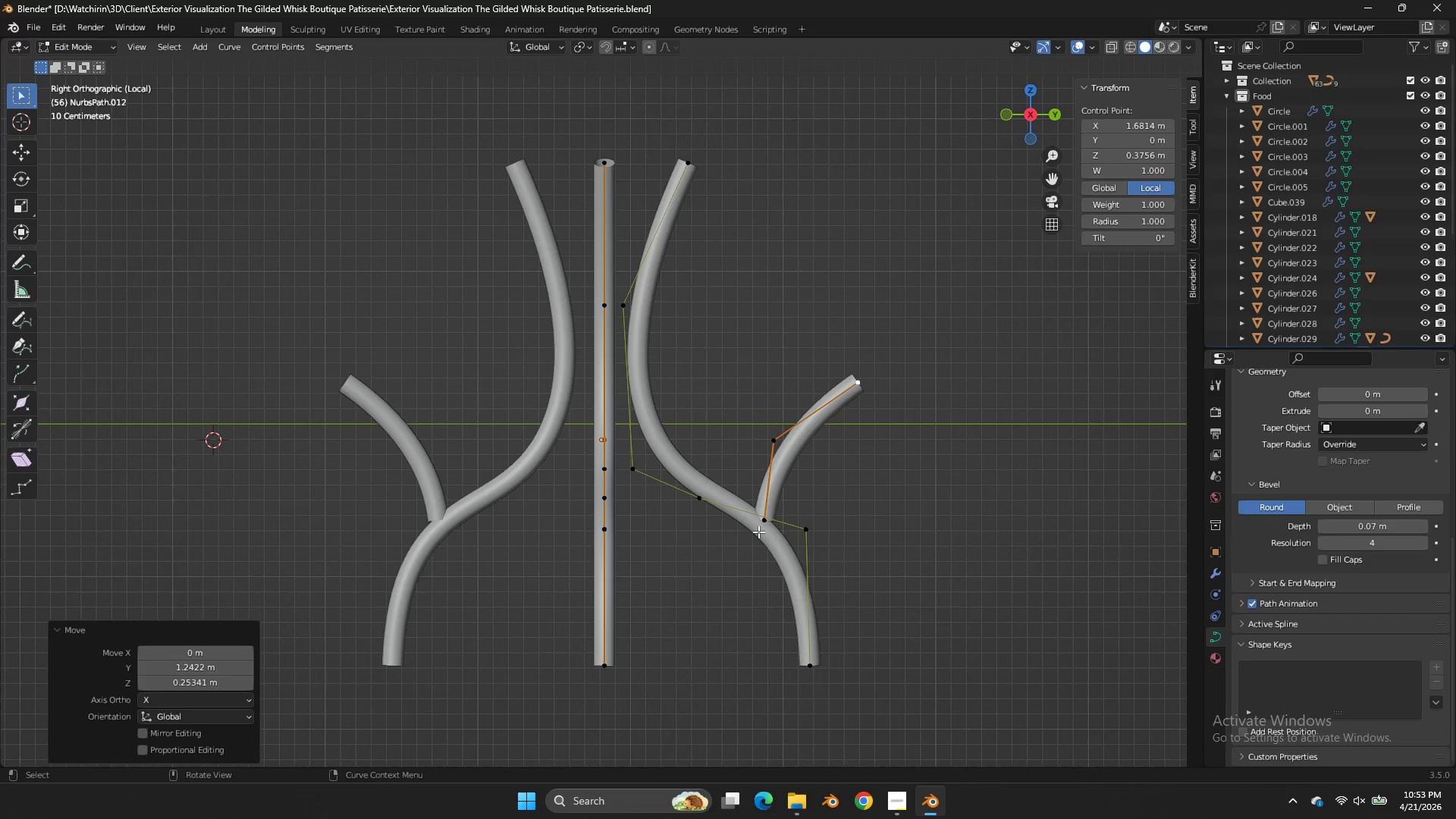 
triple_click([758, 532])
 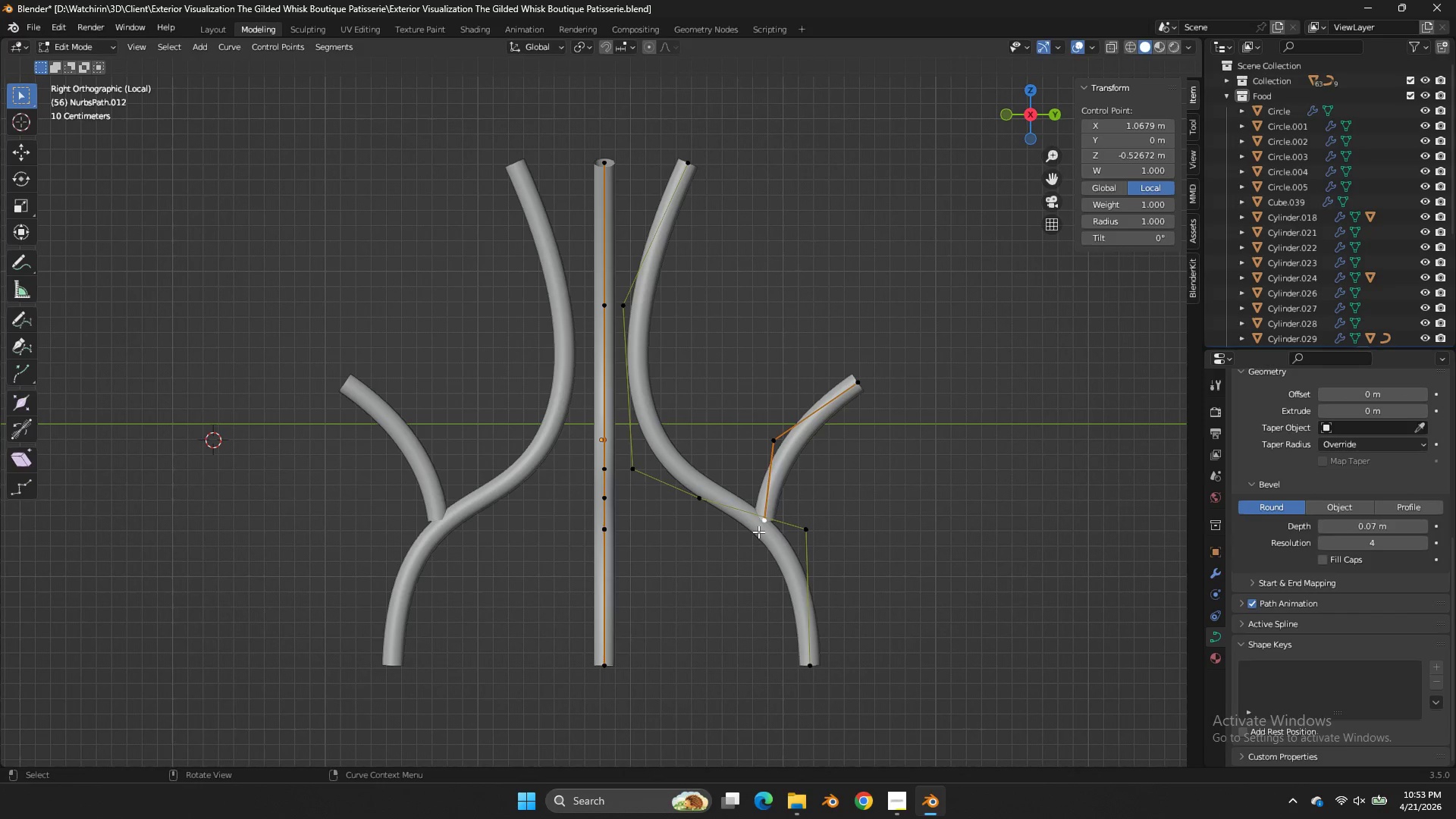 
triple_click([758, 532])
 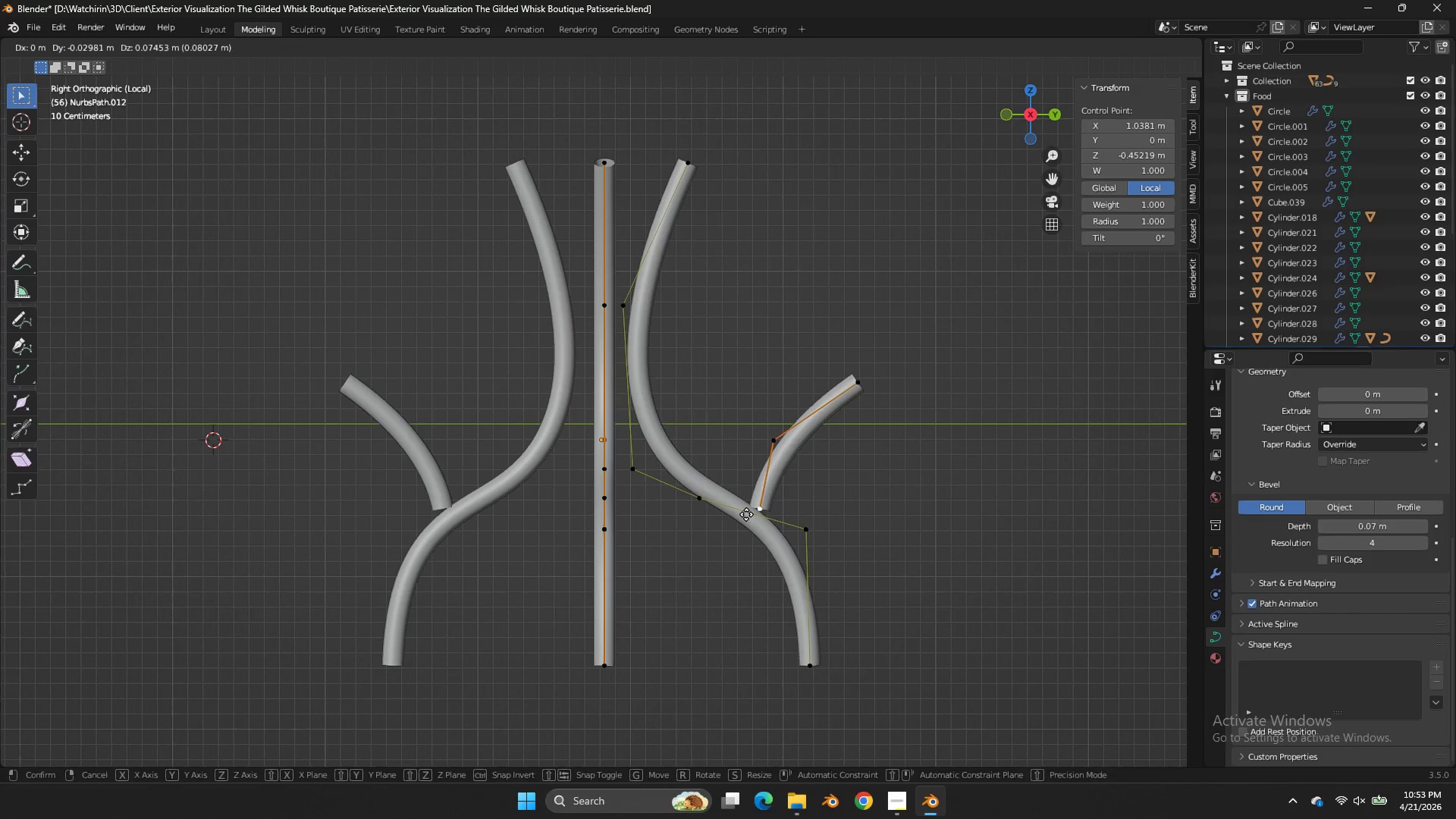 
key(G)
 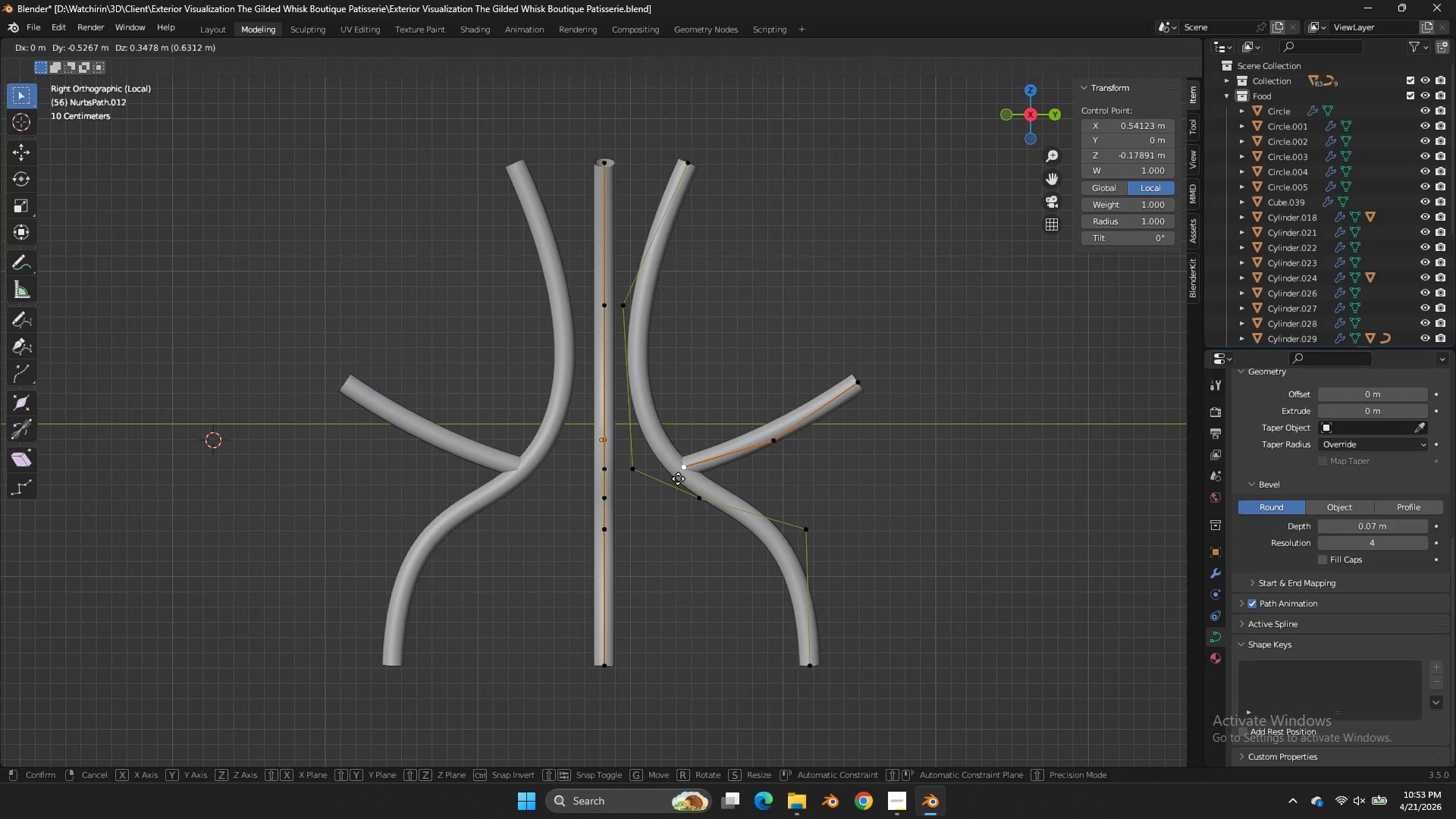 
left_click([682, 480])
 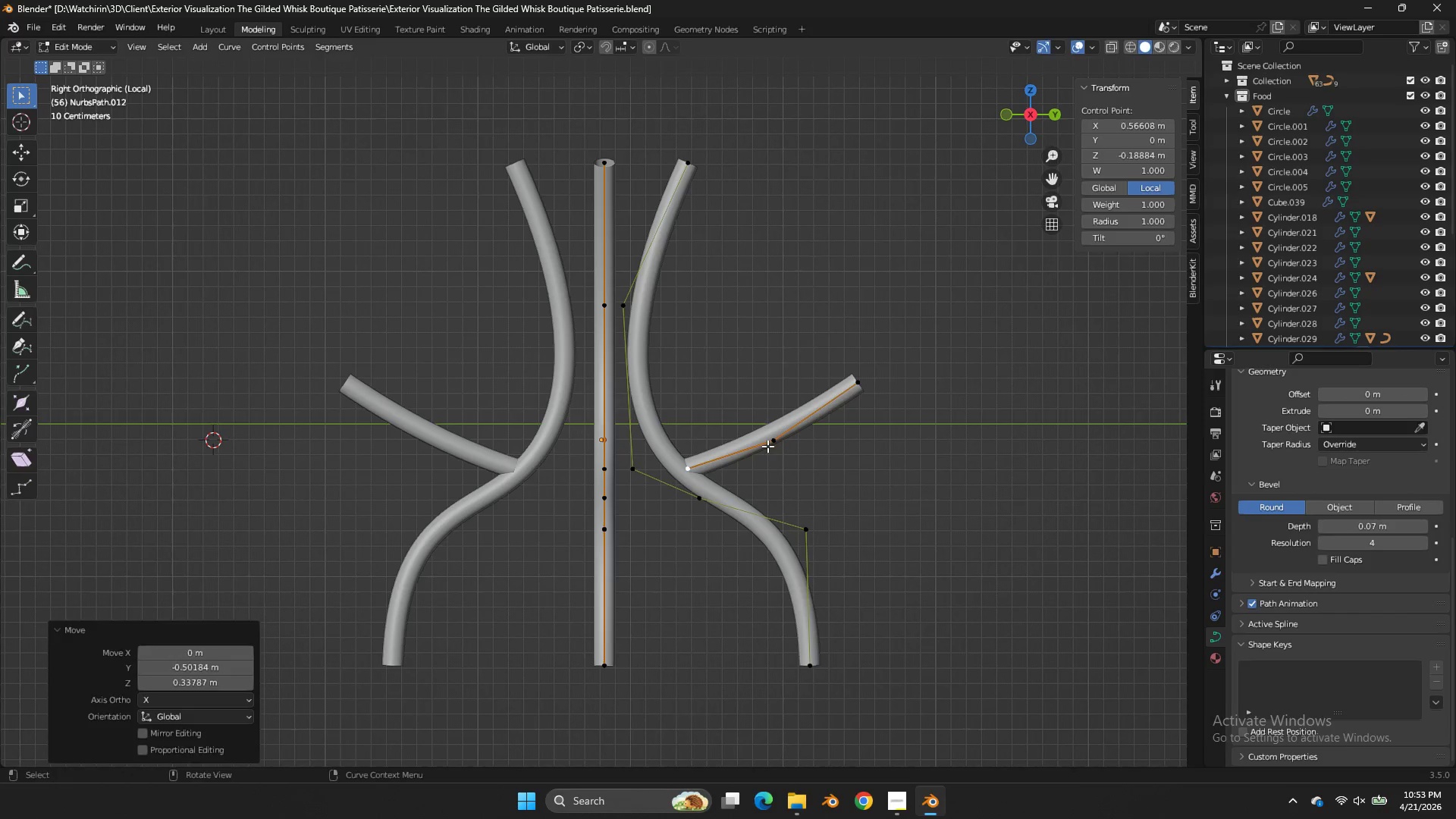 
triple_click([767, 446])
 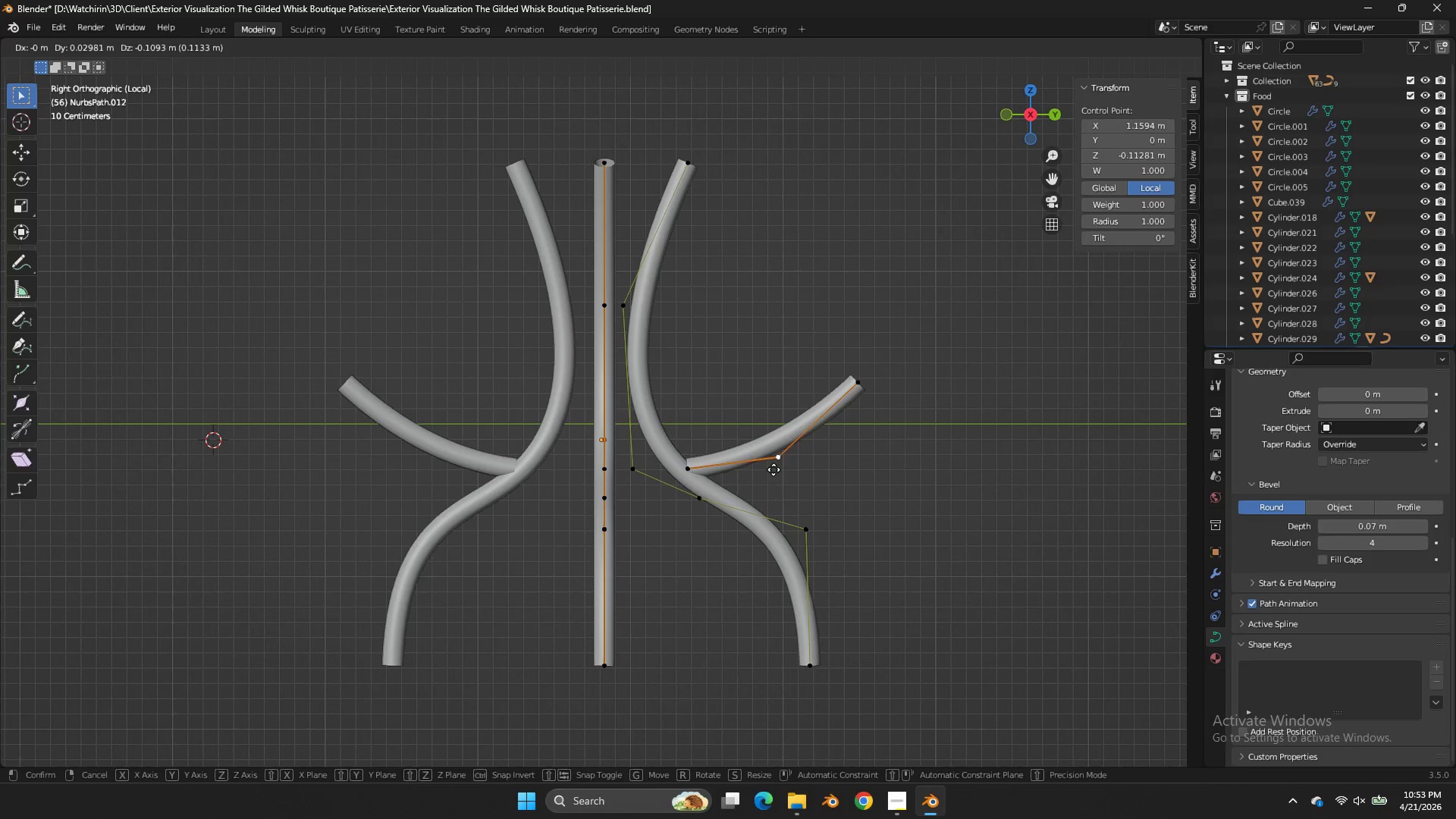 
key(G)
 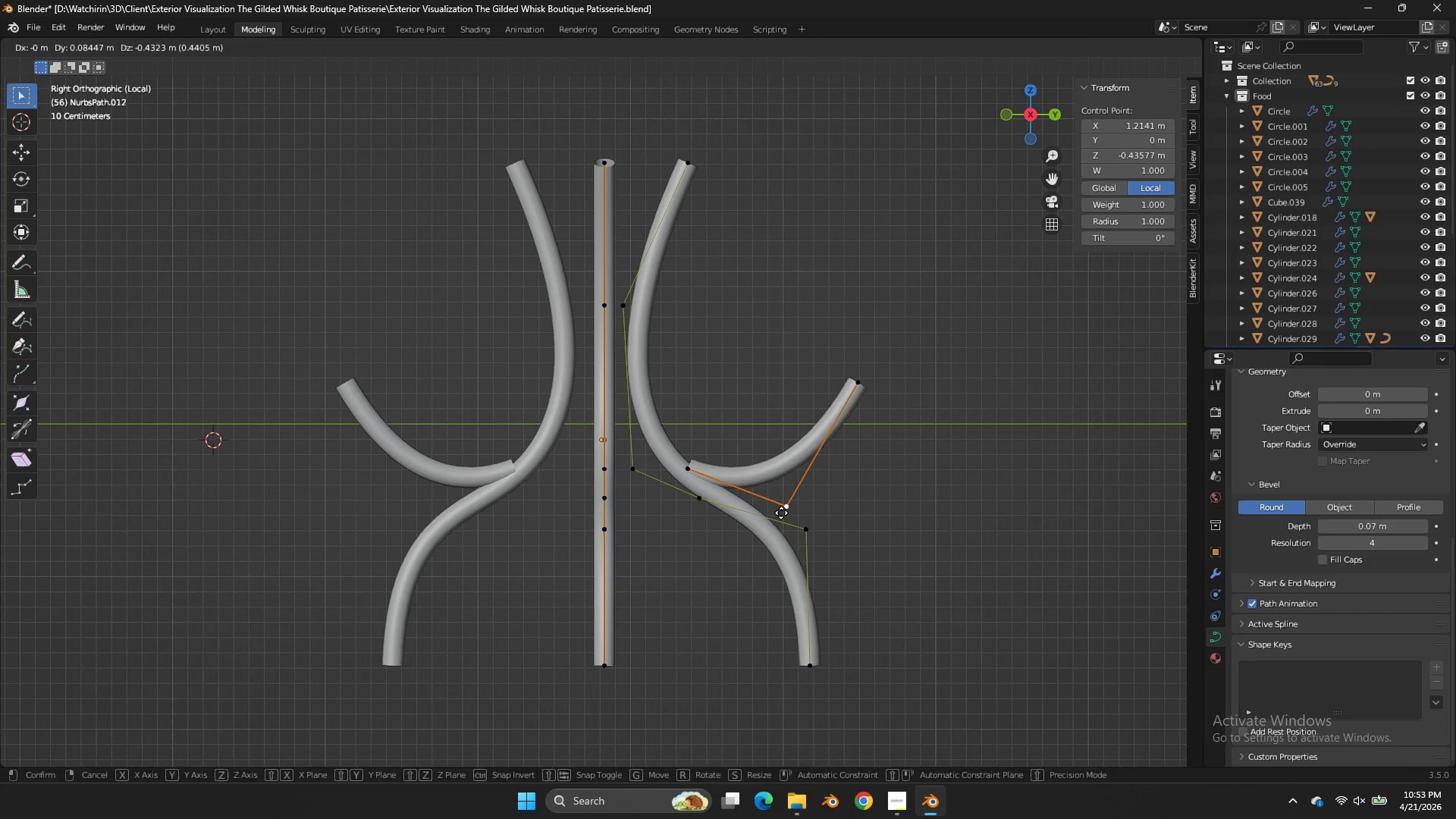 
double_click([781, 513])
 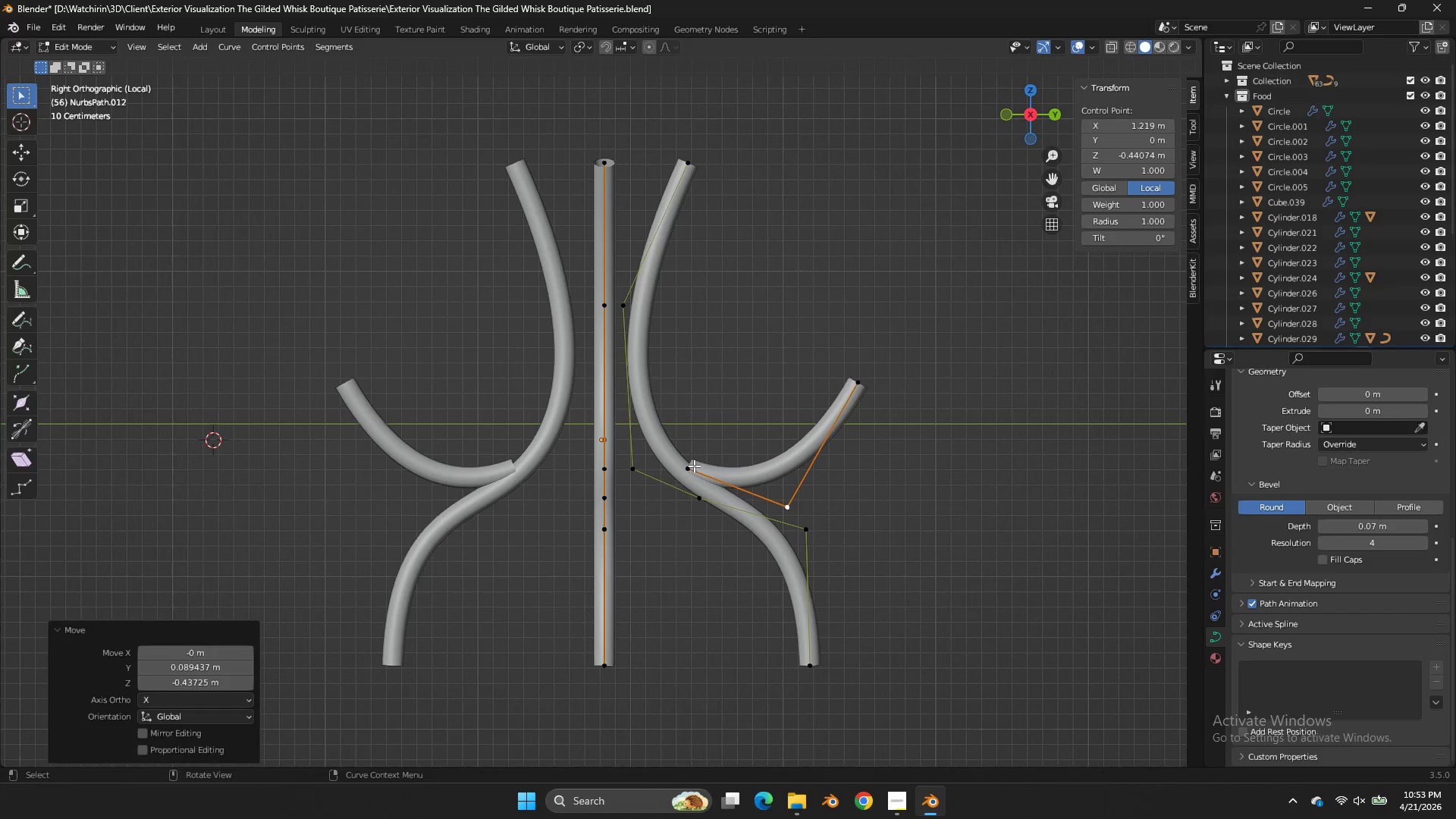 
triple_click([694, 466])
 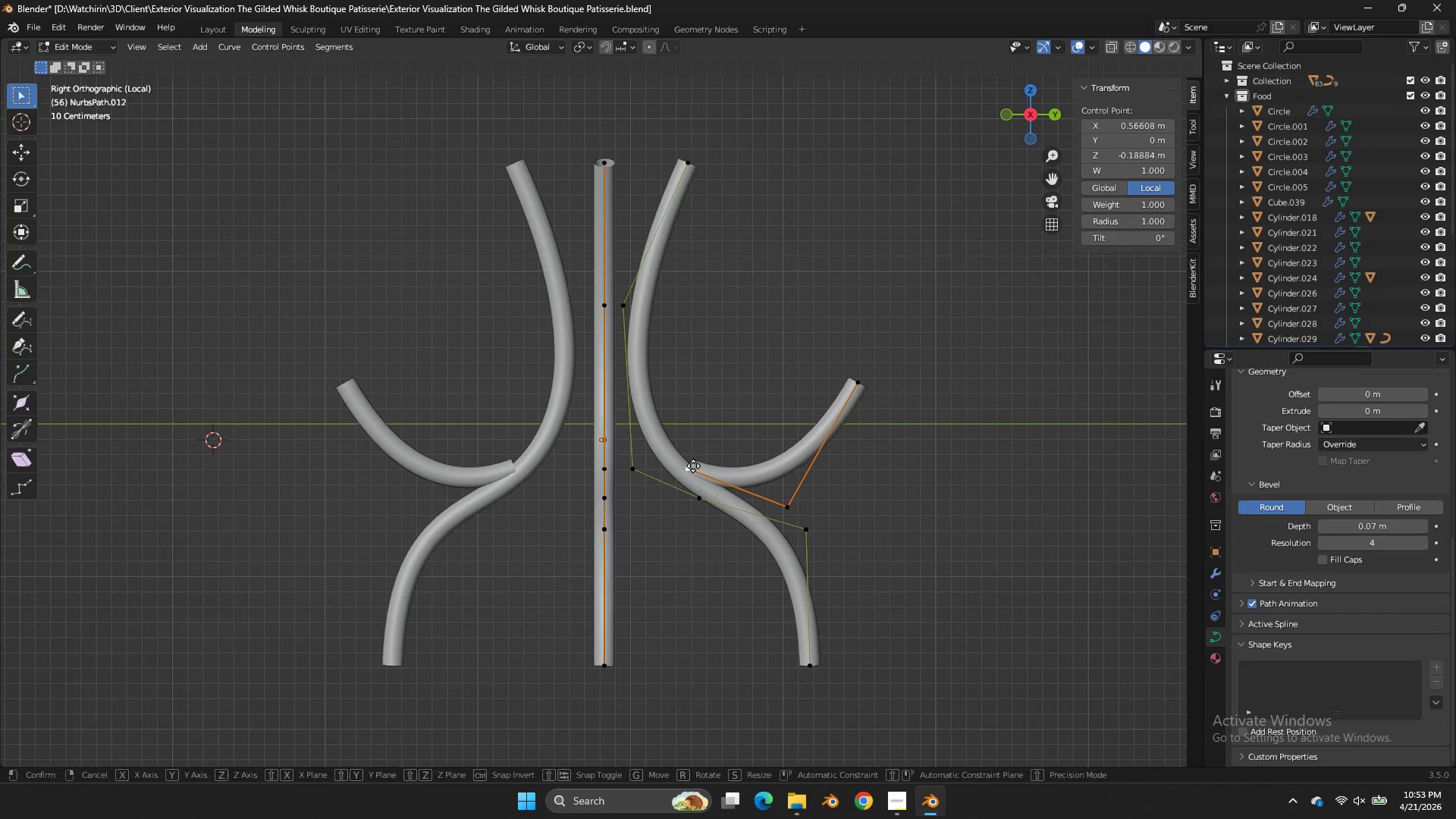 
triple_click([694, 466])
 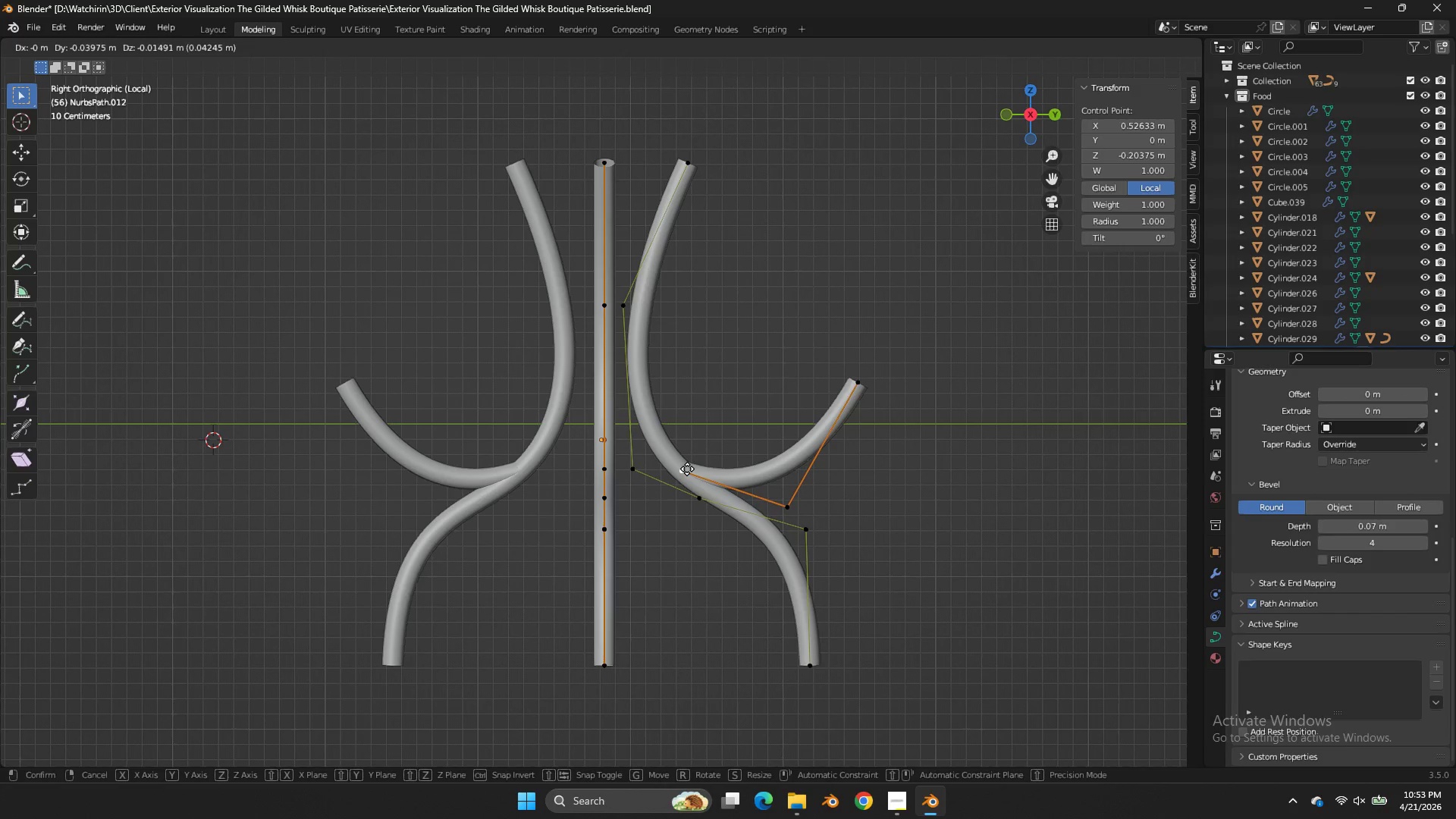 
key(G)
 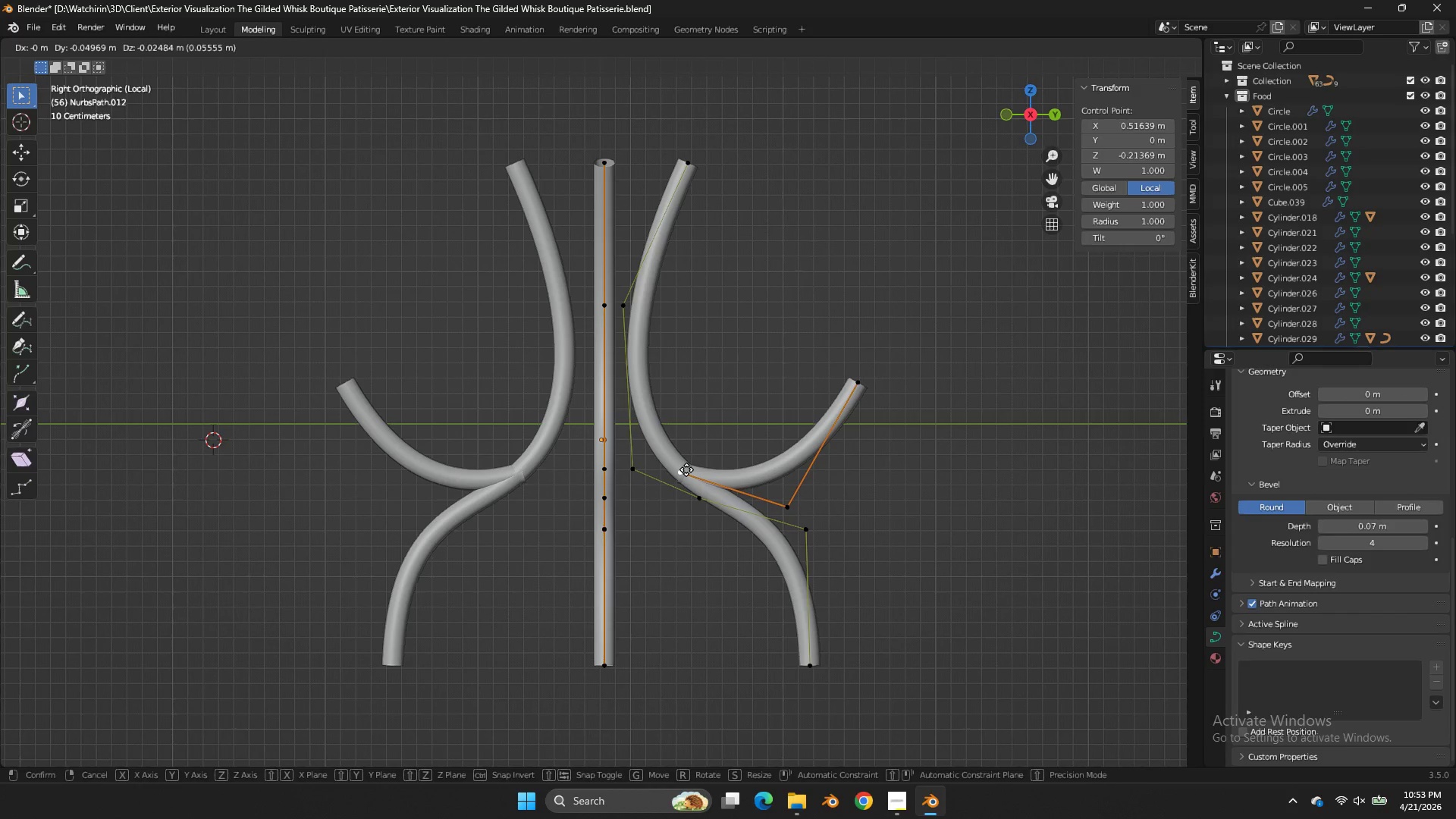 
left_click([686, 469])
 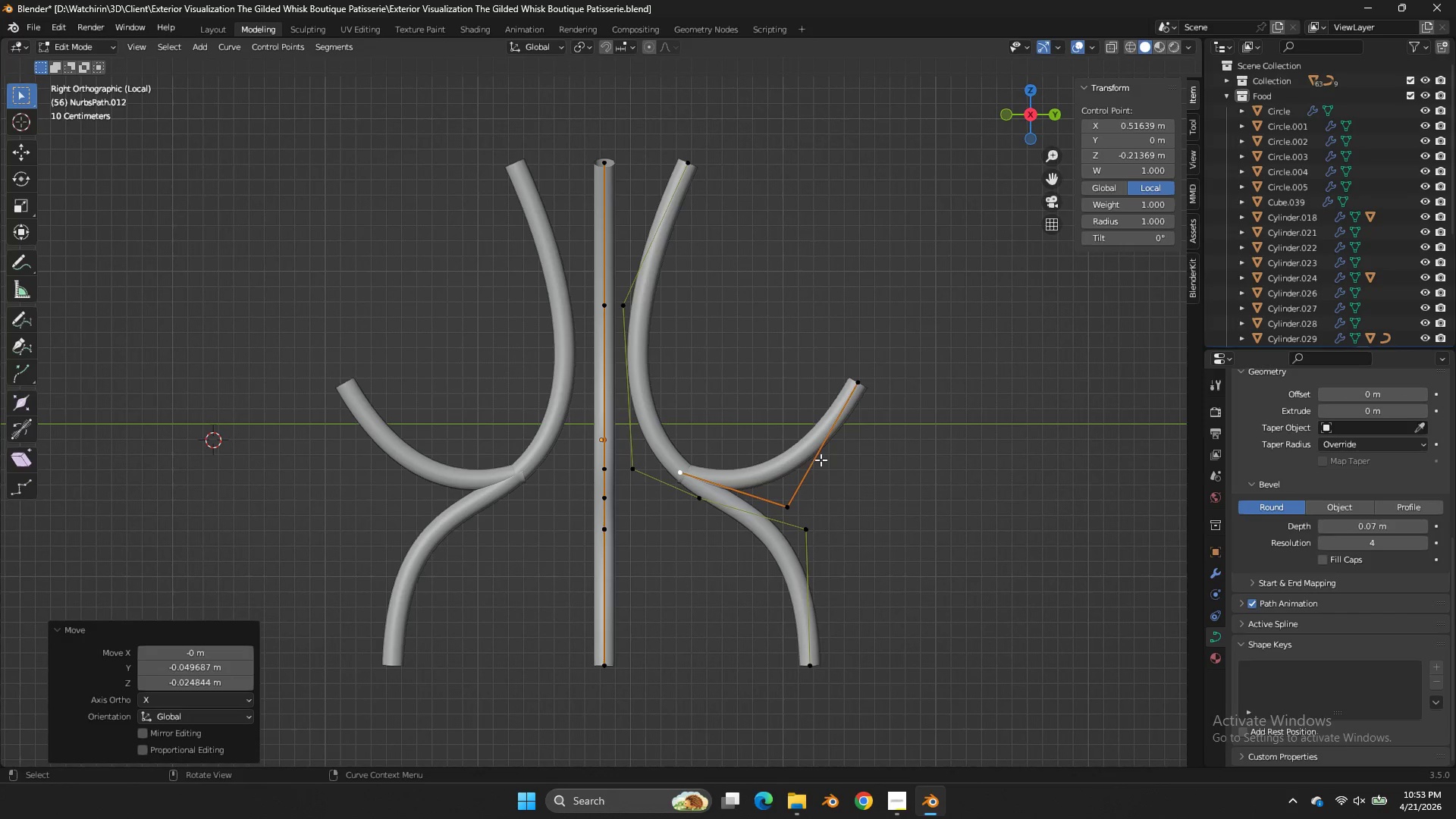 
double_click([686, 469])
 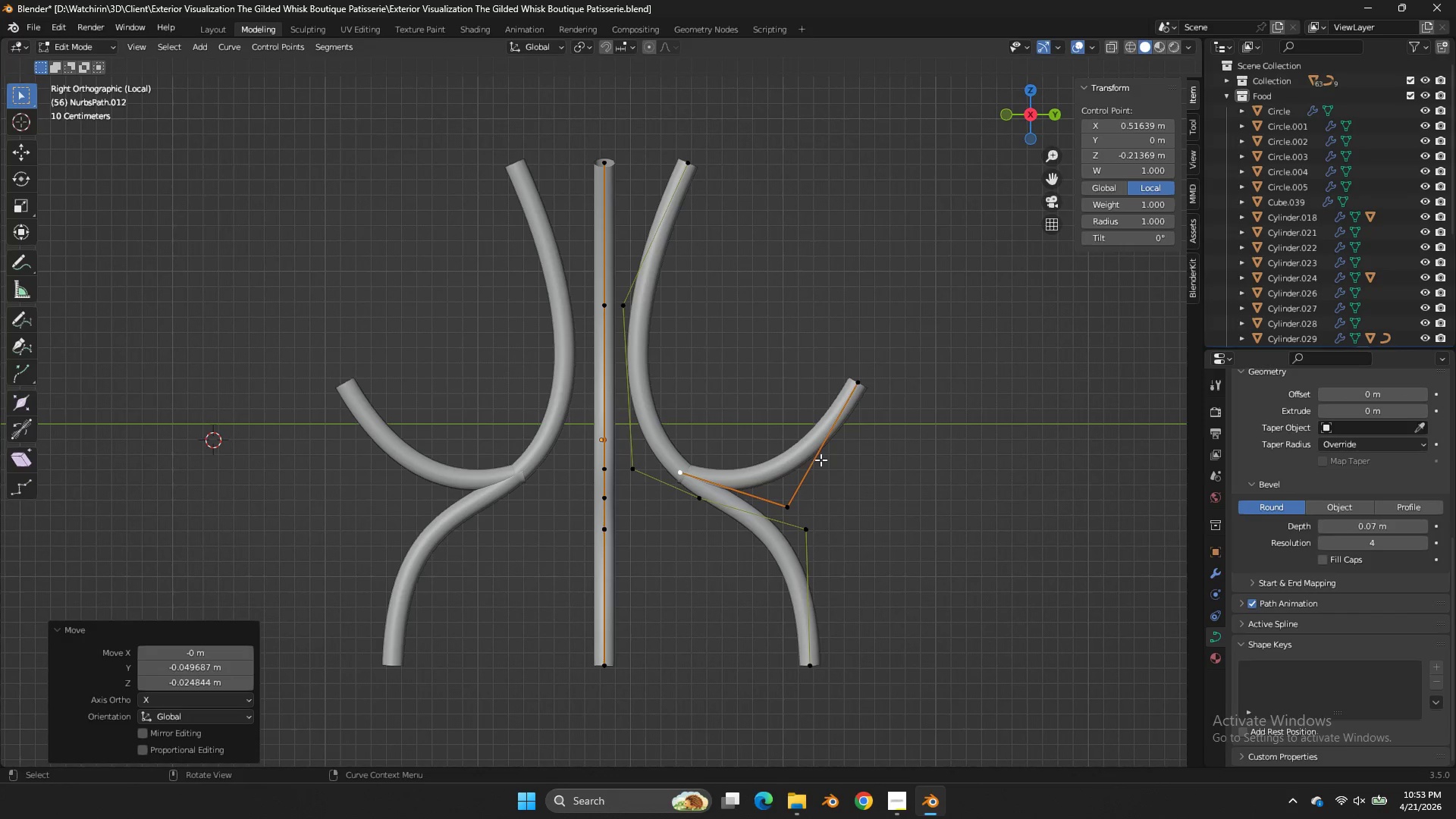 
key(Alt+AltLeft)
 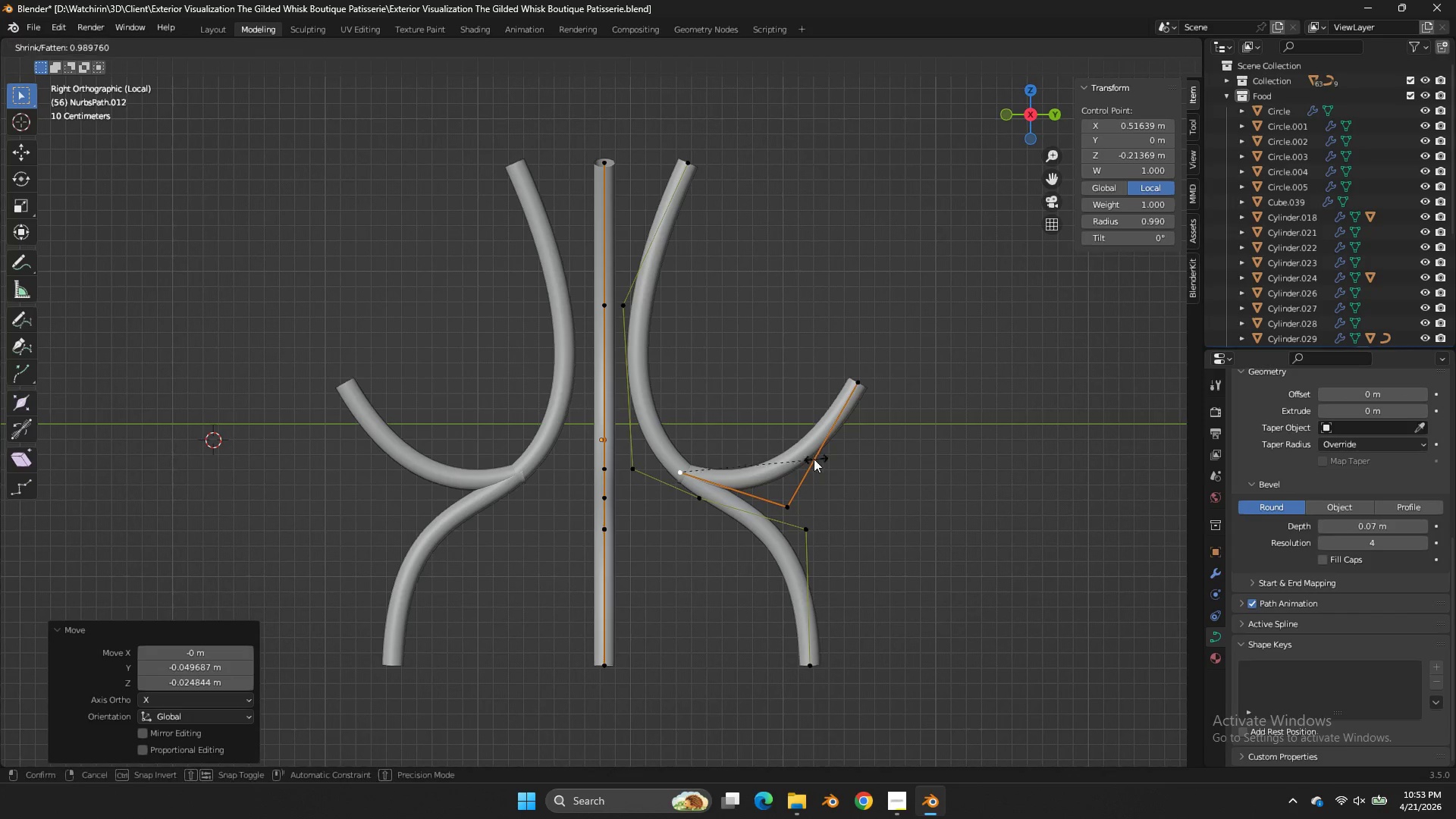 
key(Alt+S)
 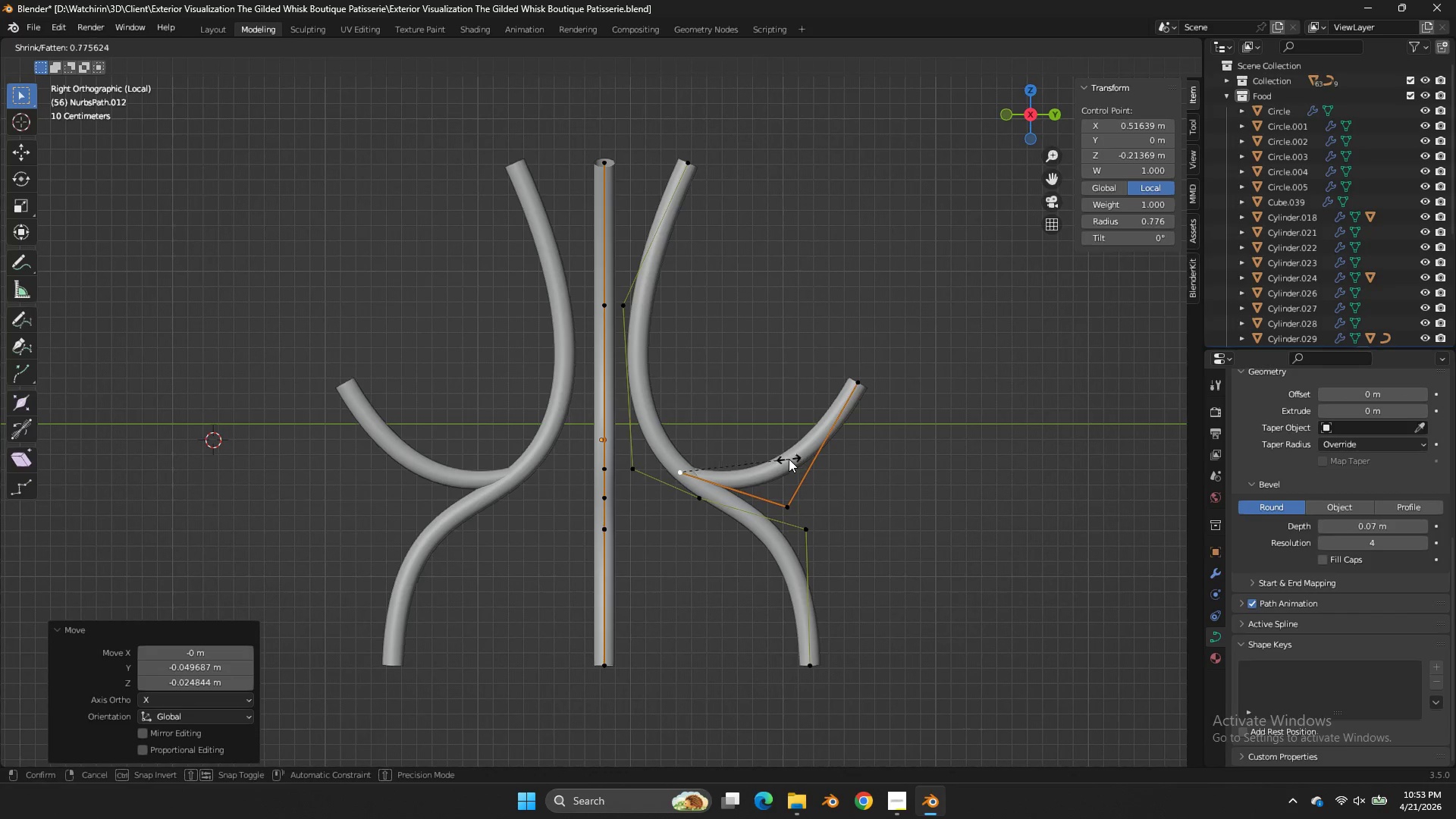 
left_click([789, 459])
 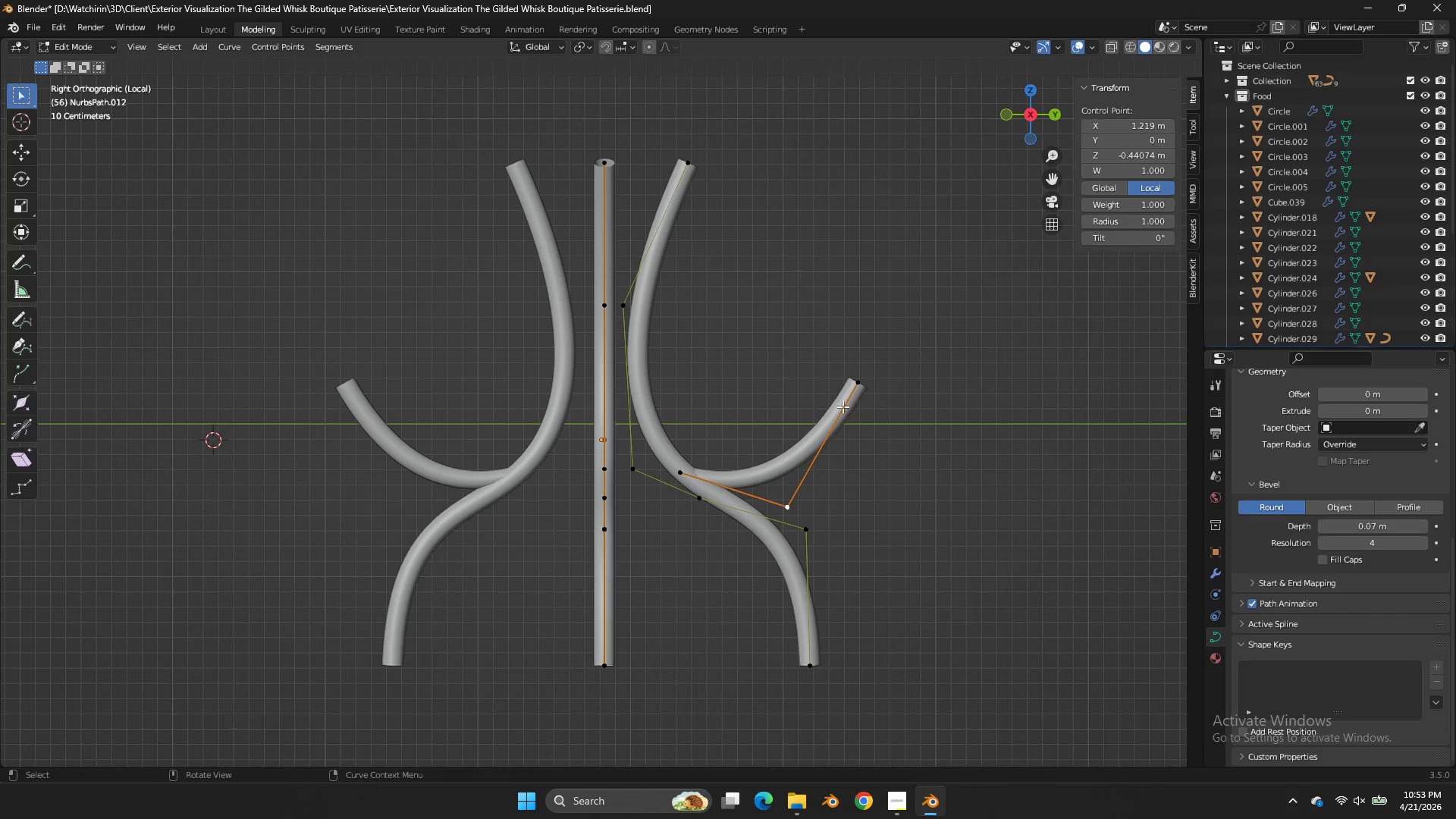 
double_click([851, 389])
 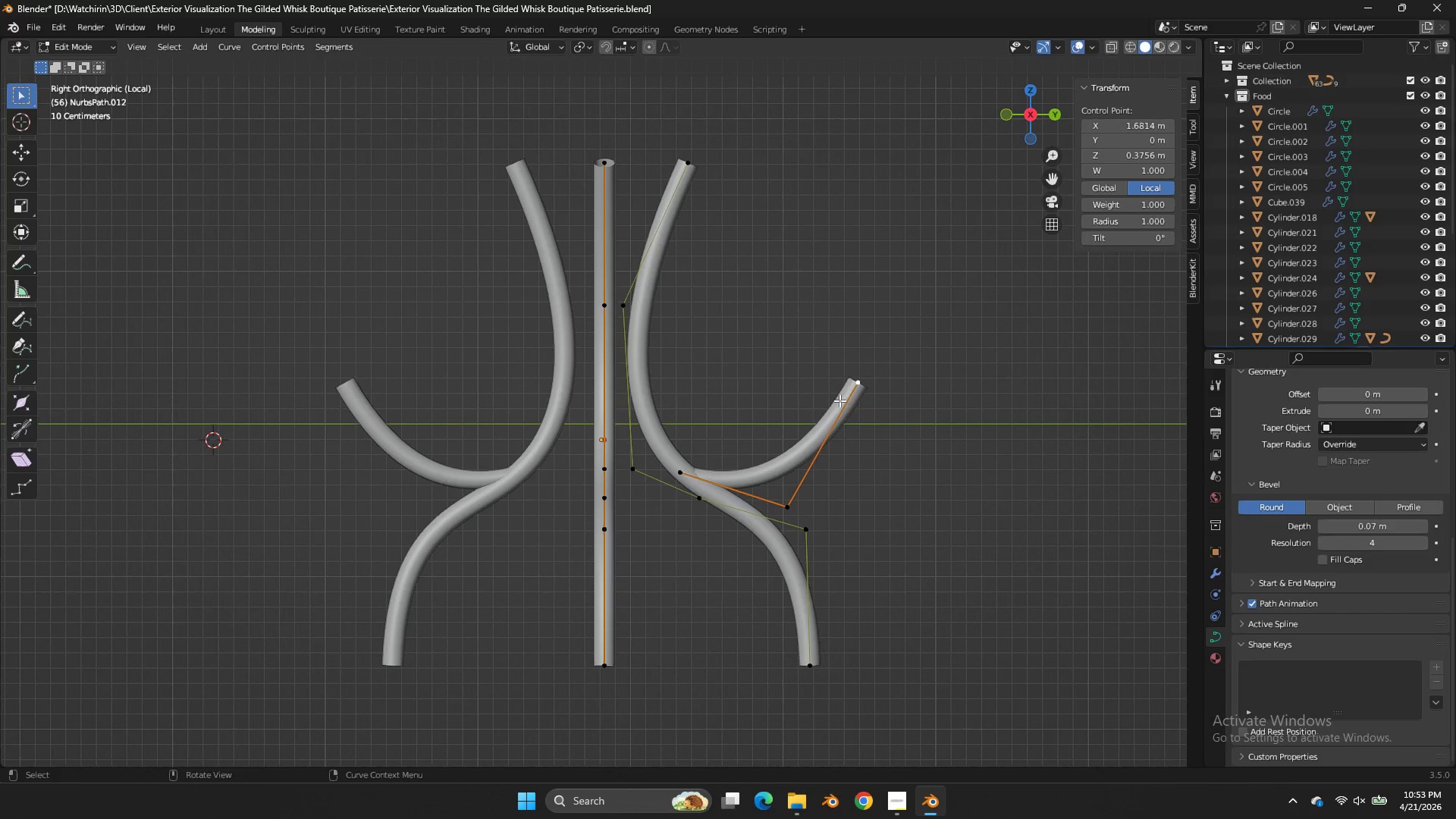 
key(G)
 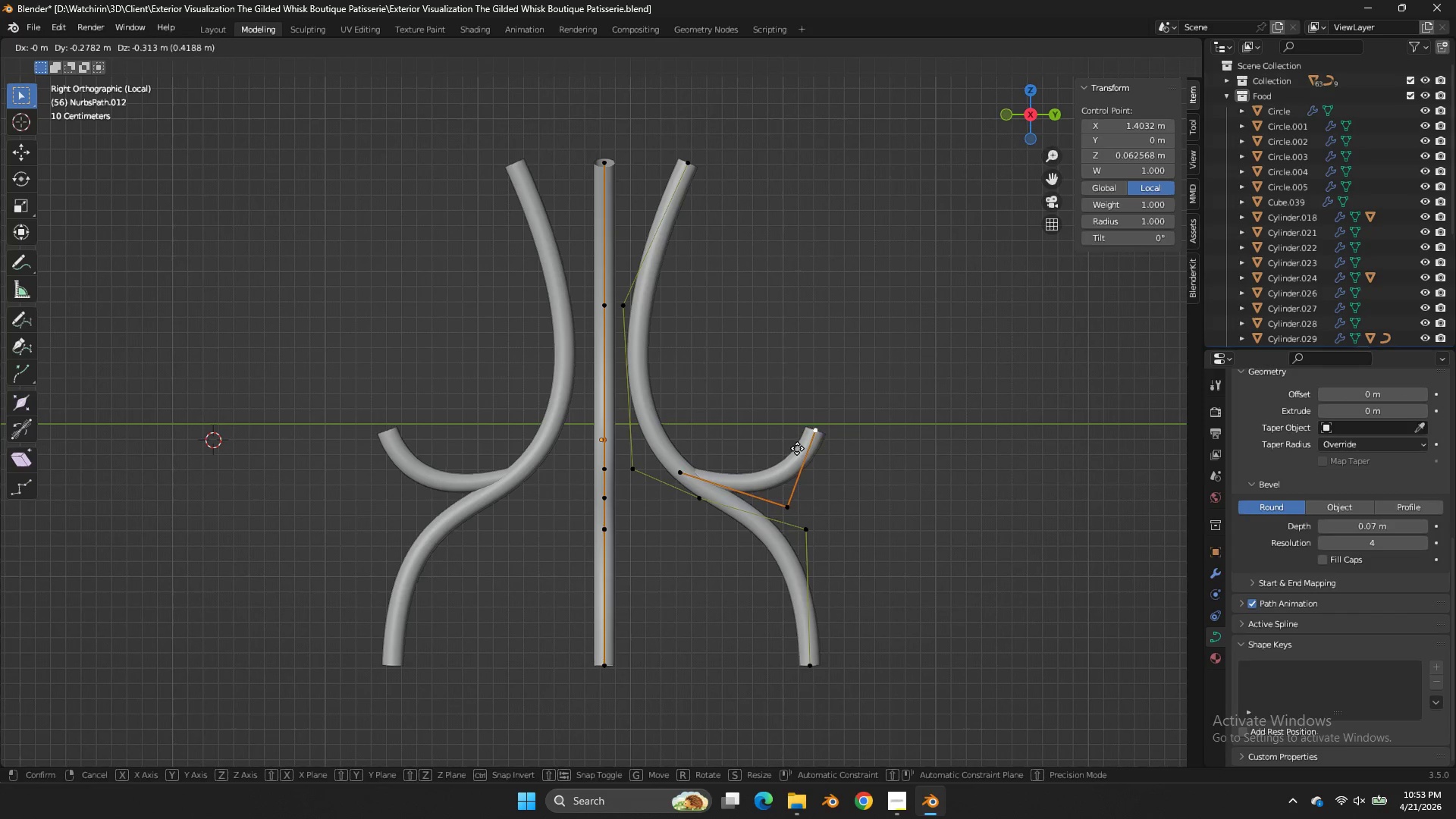 
left_click([798, 448])
 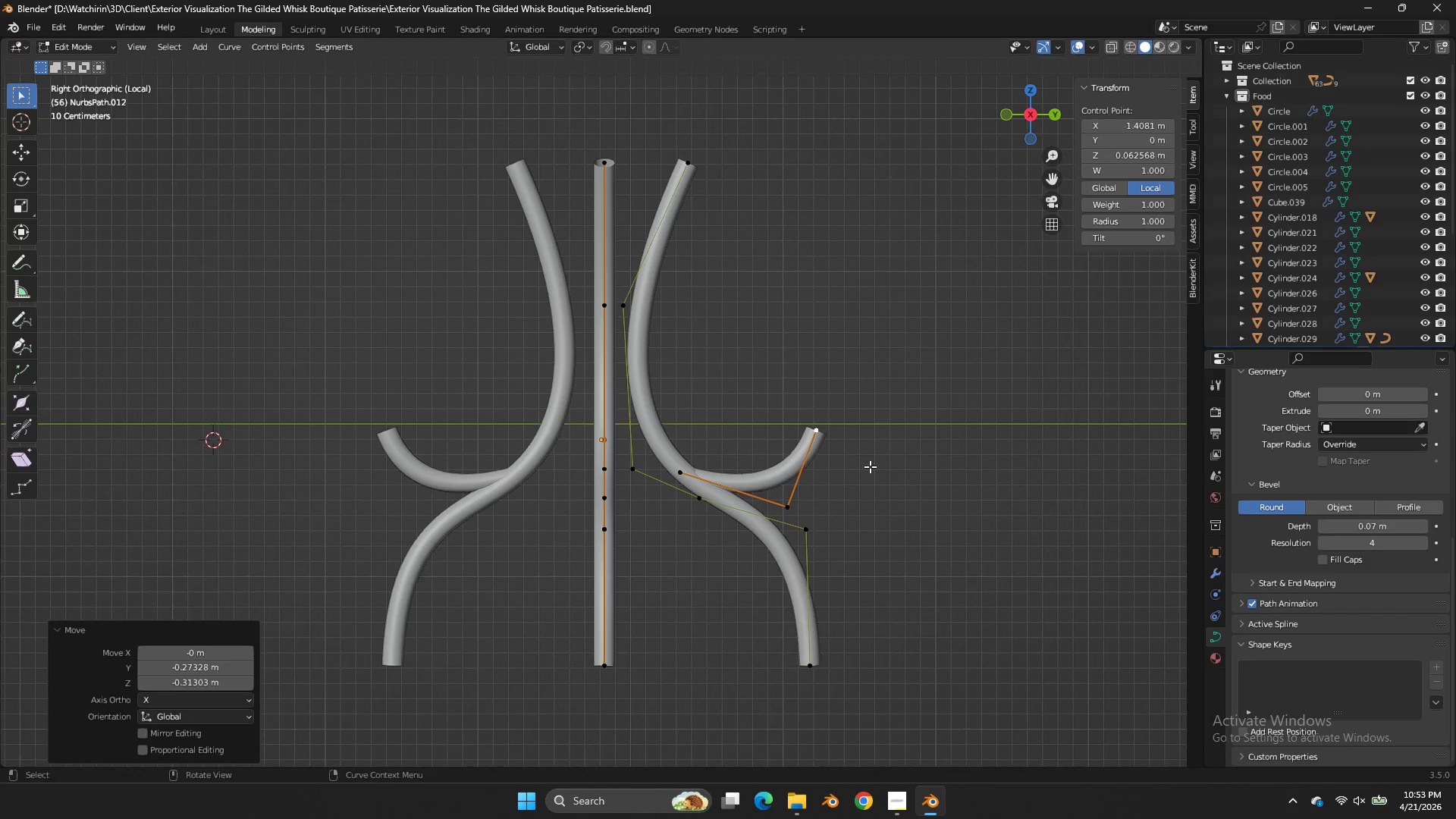 
double_click([798, 448])
 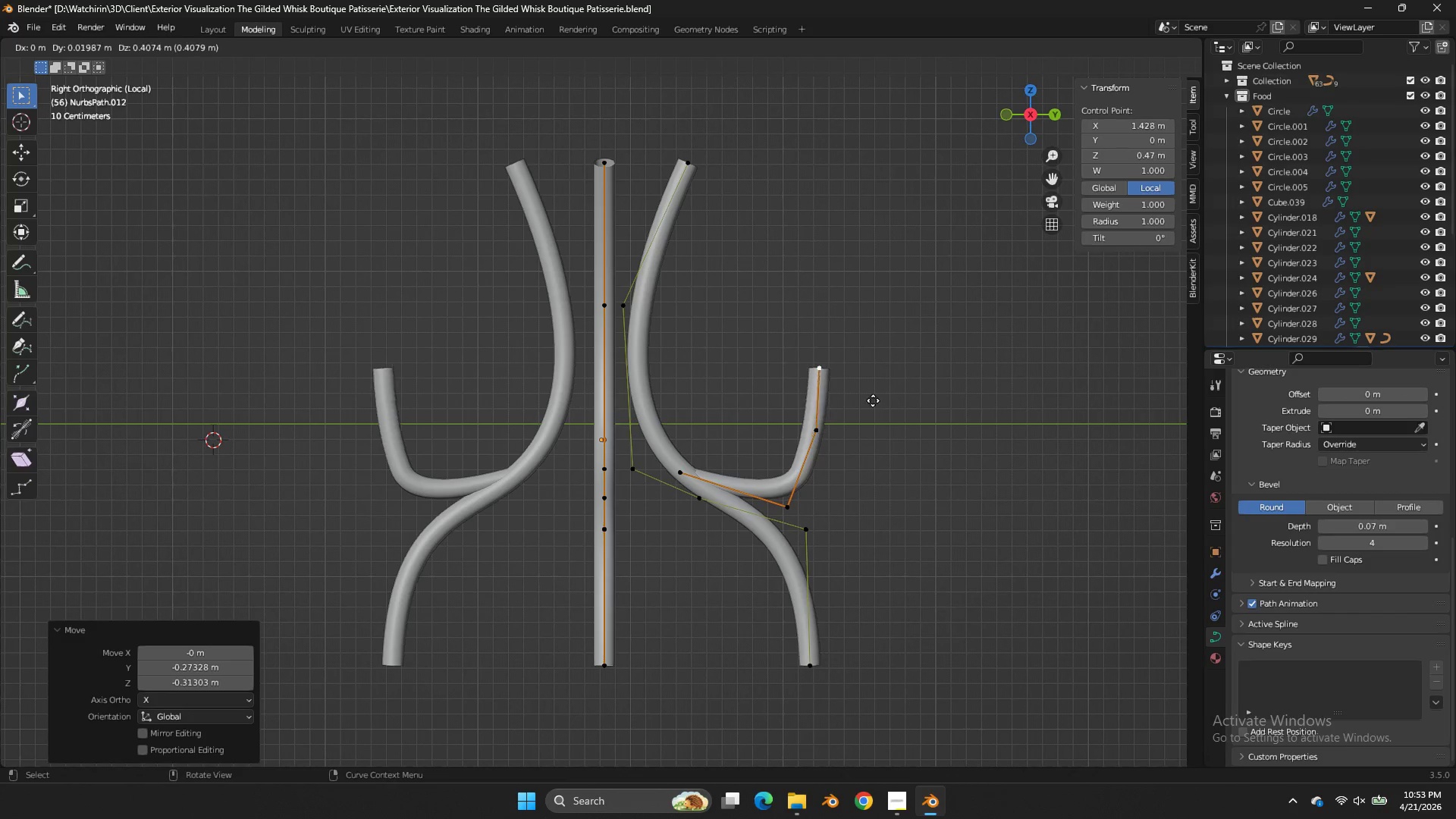 
key(E)
 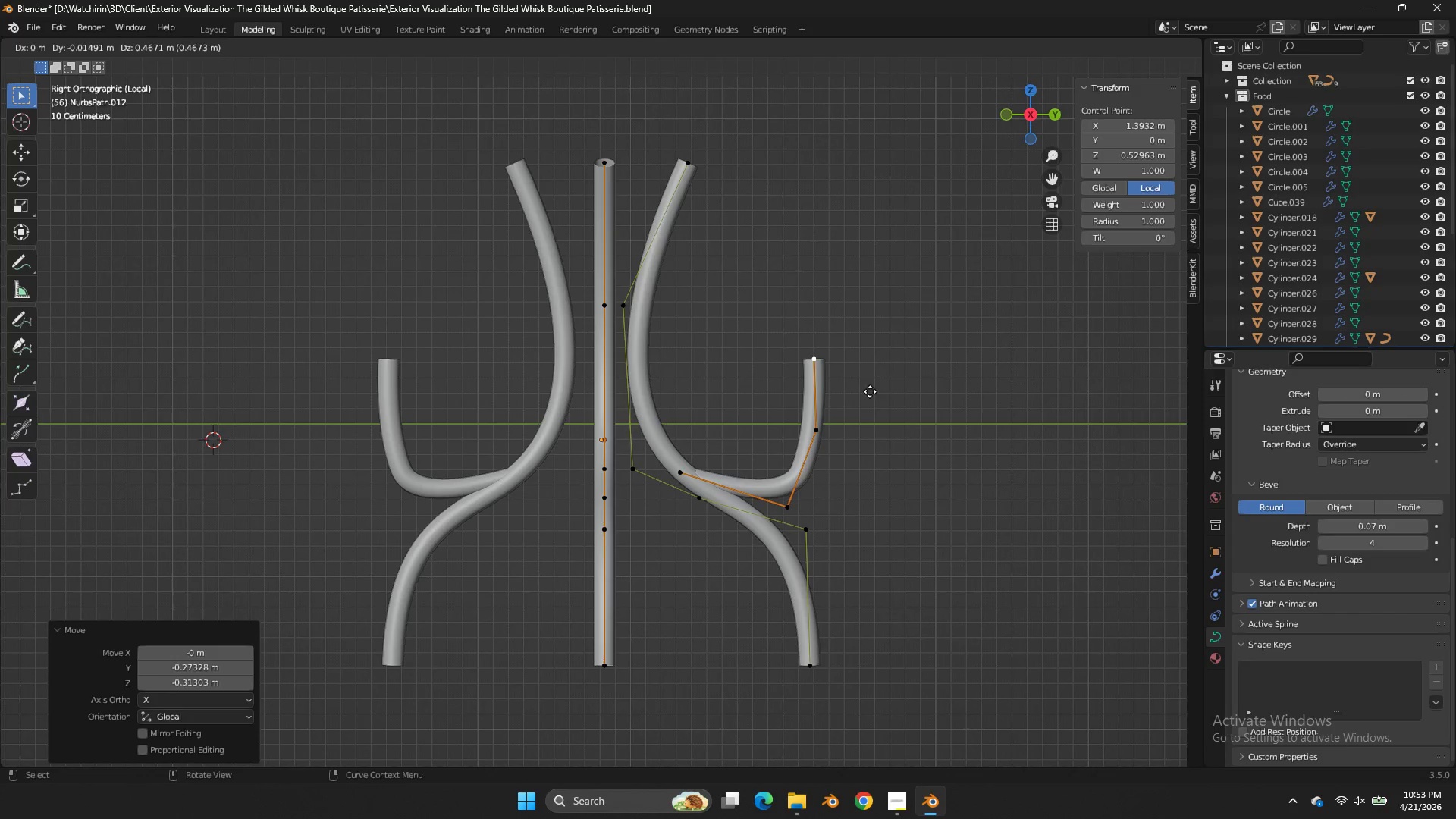 
double_click([870, 388])
 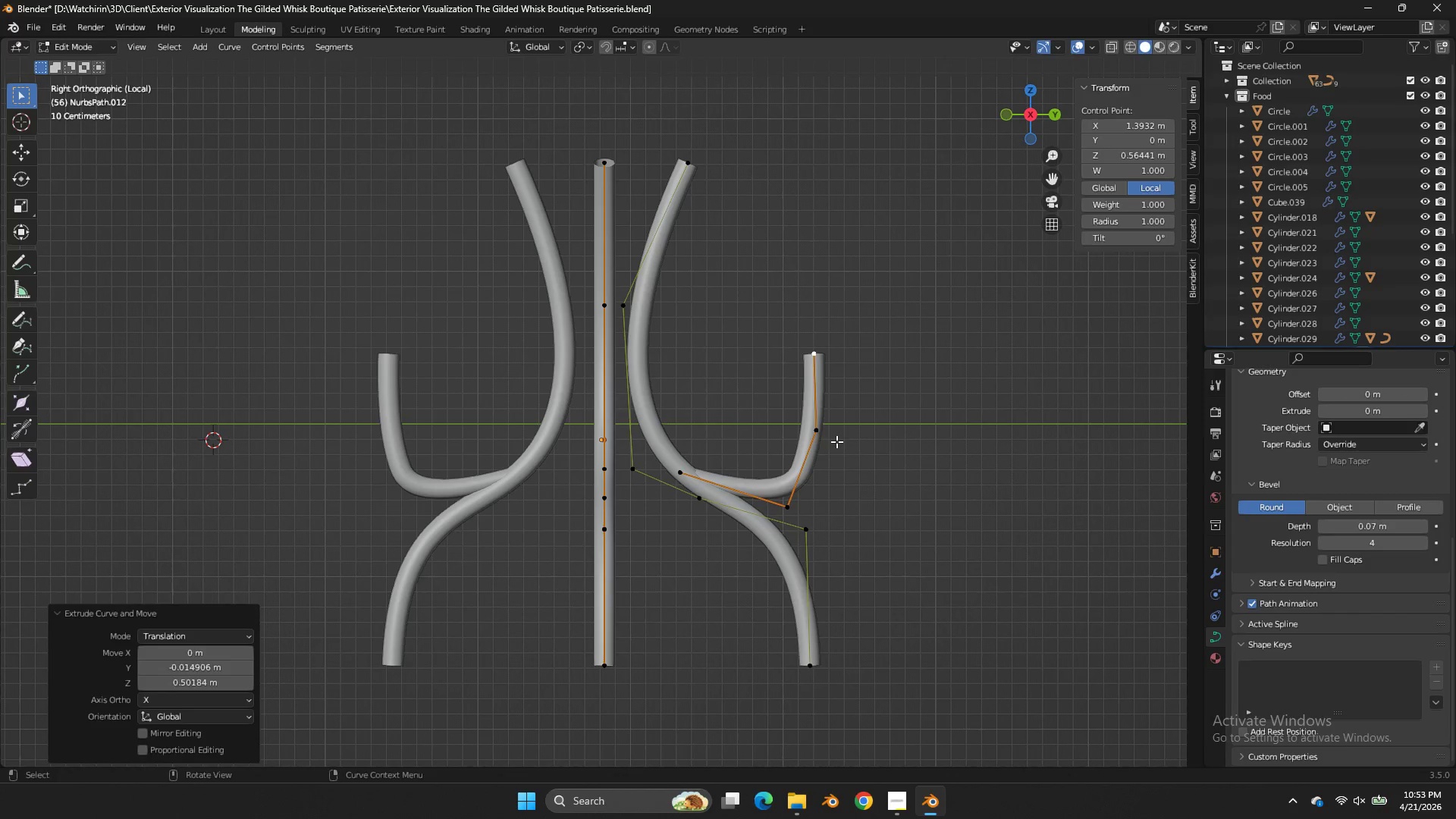 
triple_click([836, 441])
 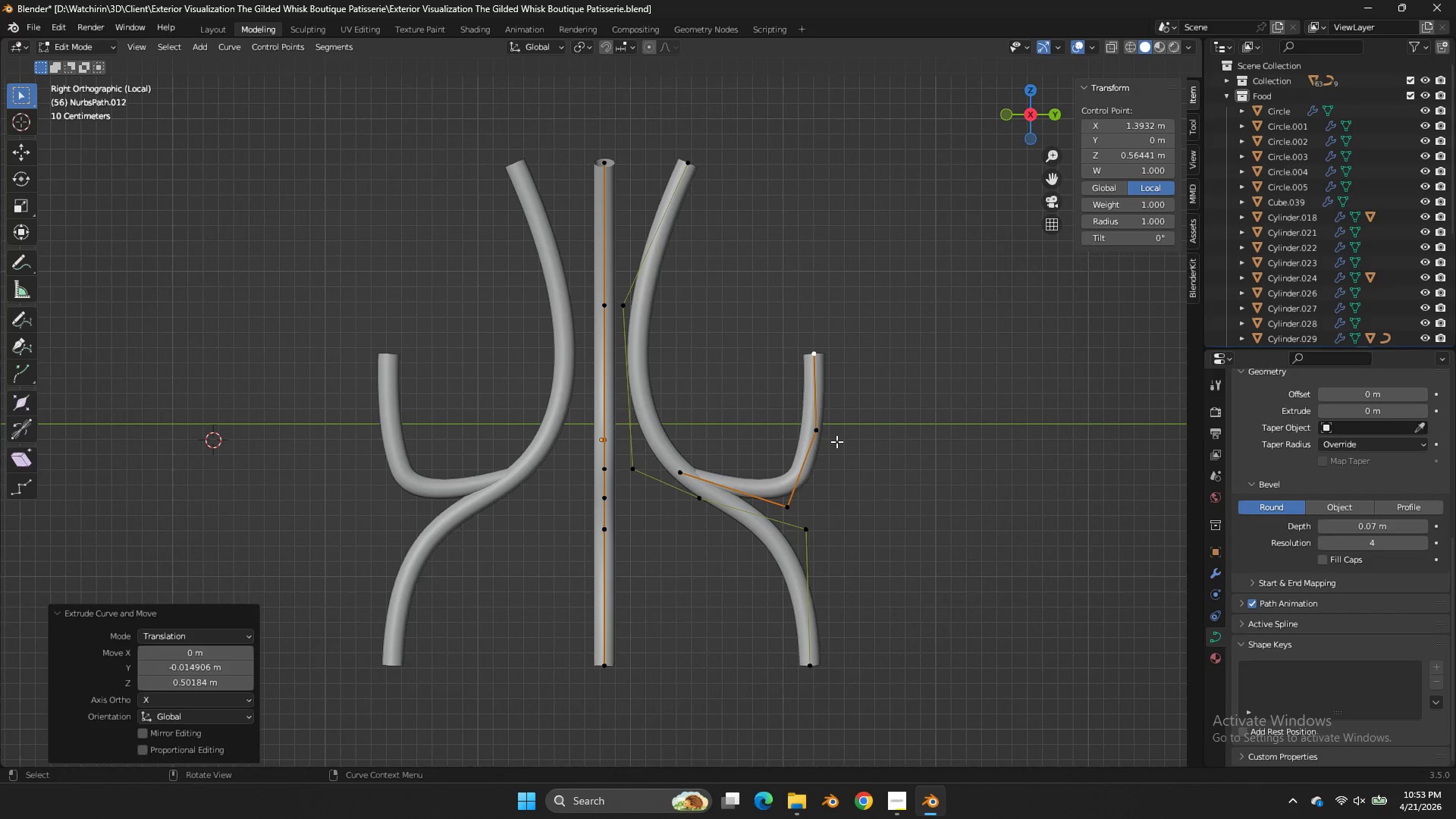 
triple_click([836, 441])
 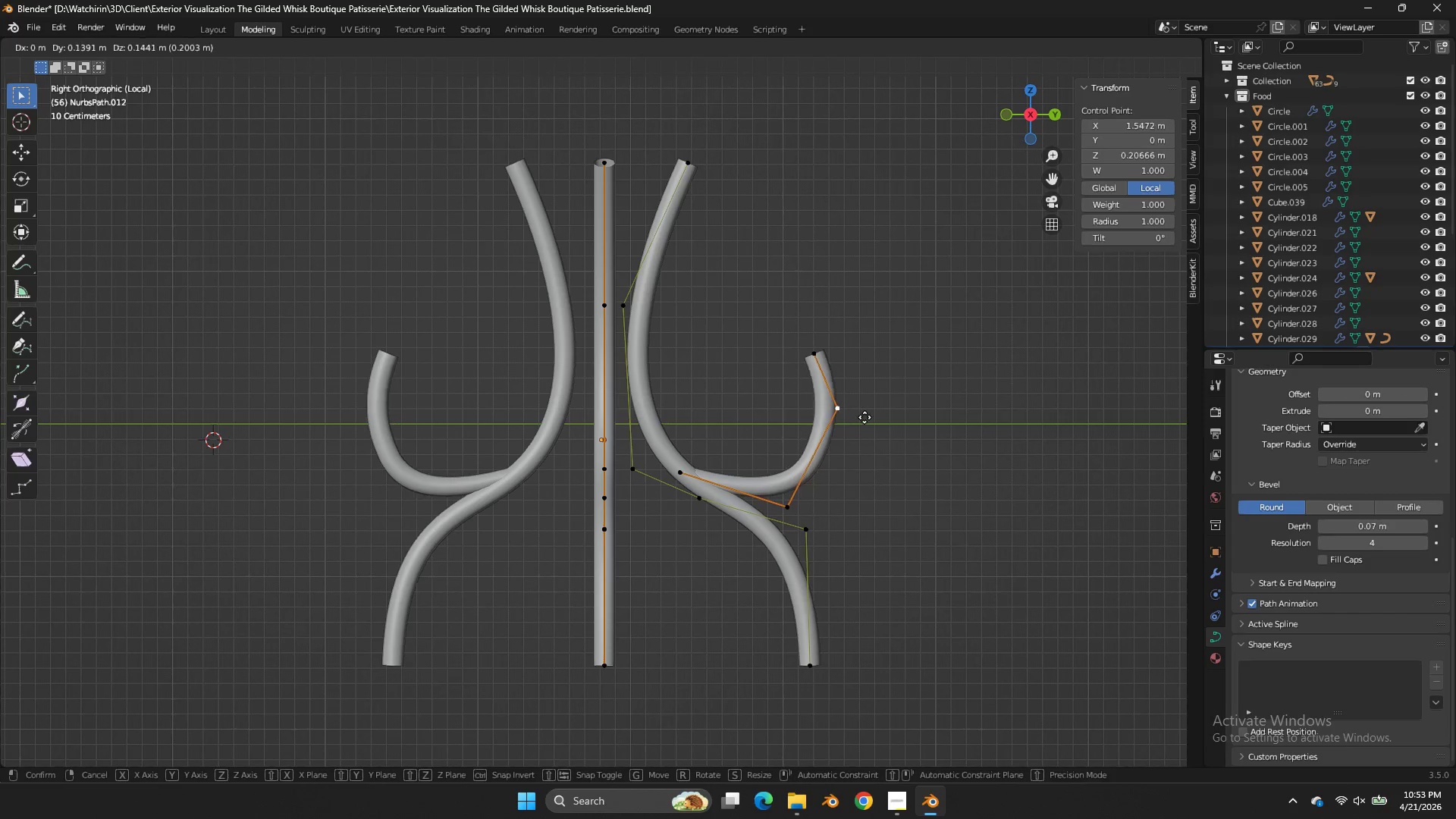 
triple_click([836, 441])
 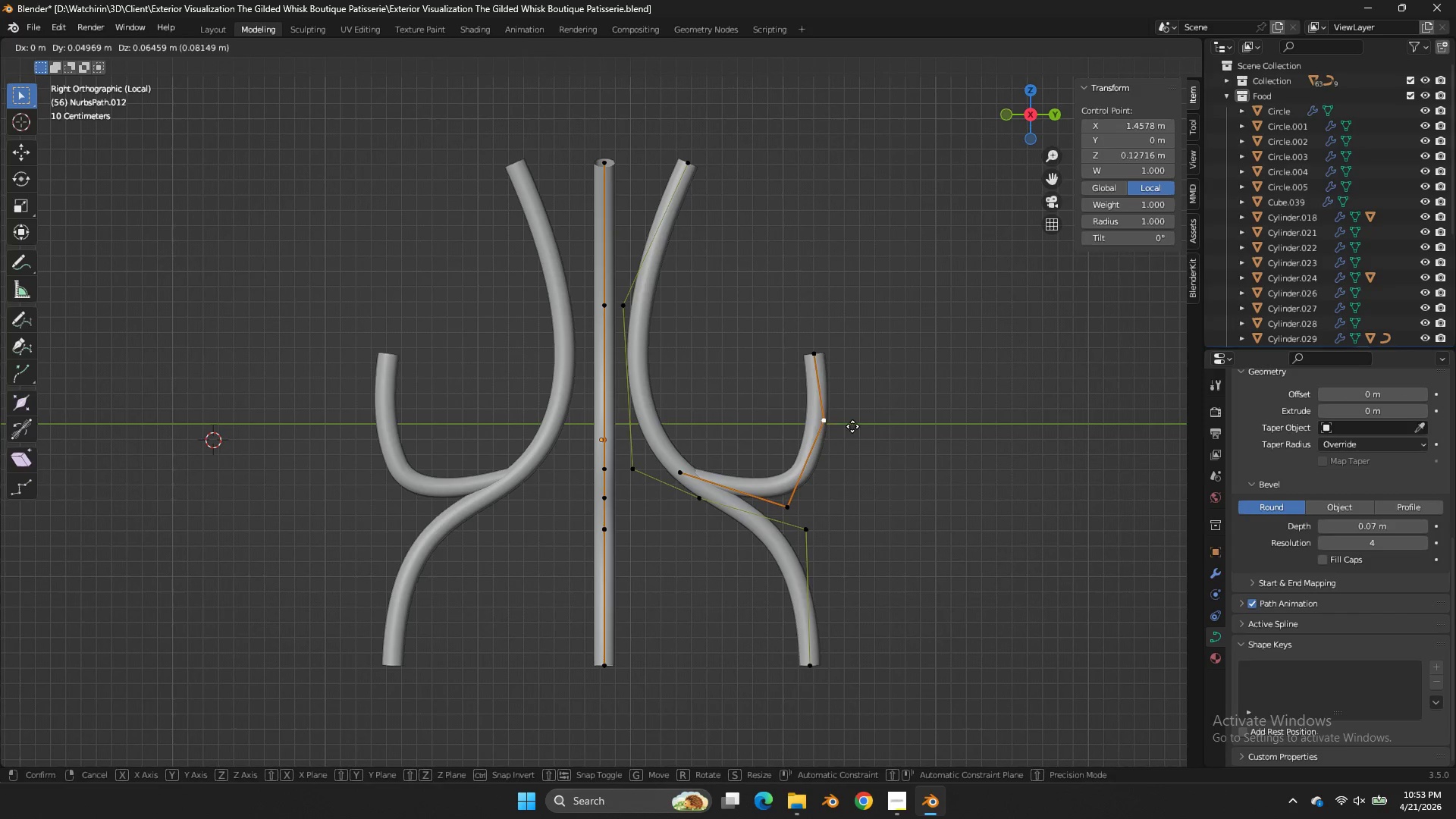 
key(G)
 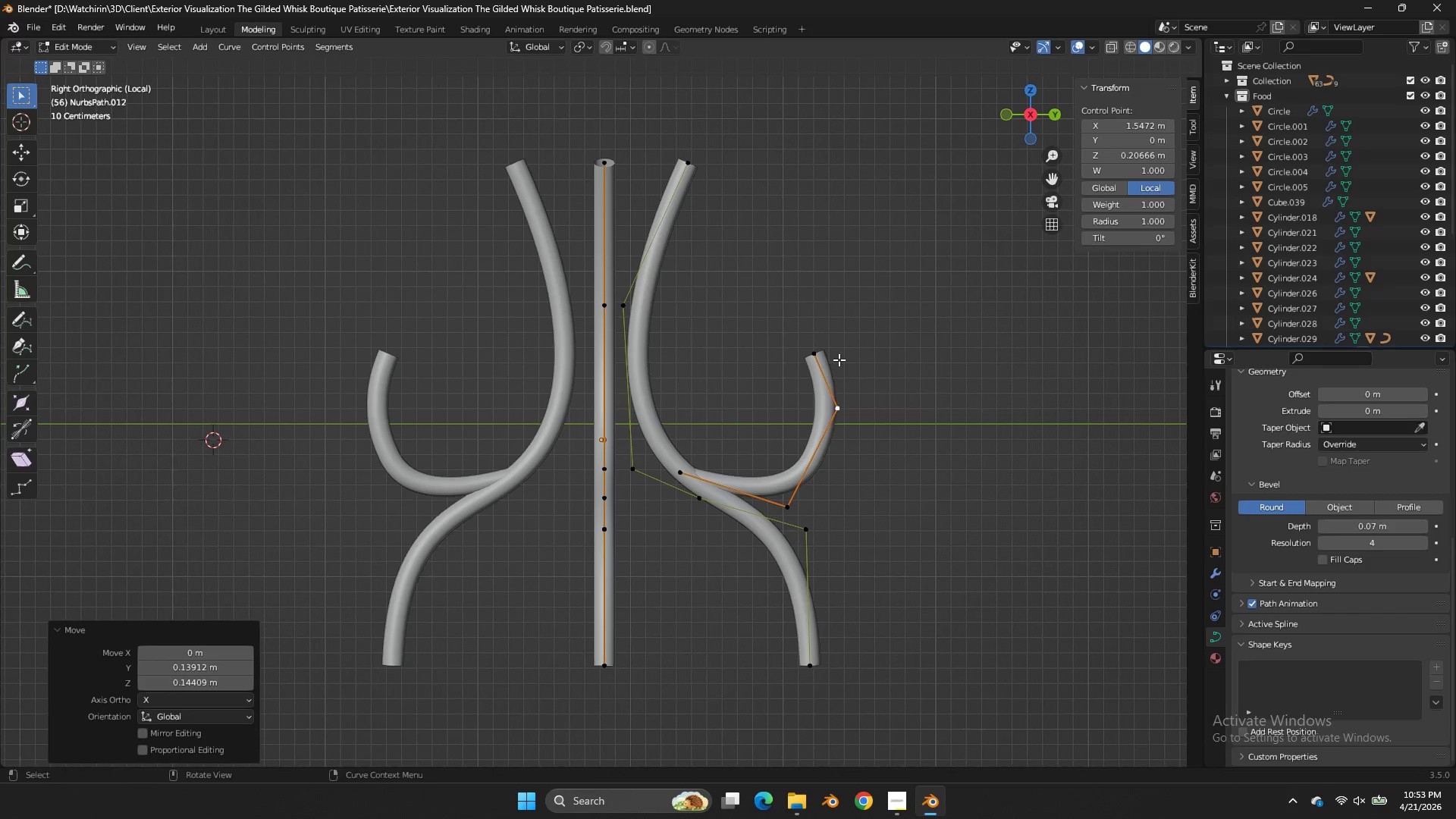 
double_click([838, 357])
 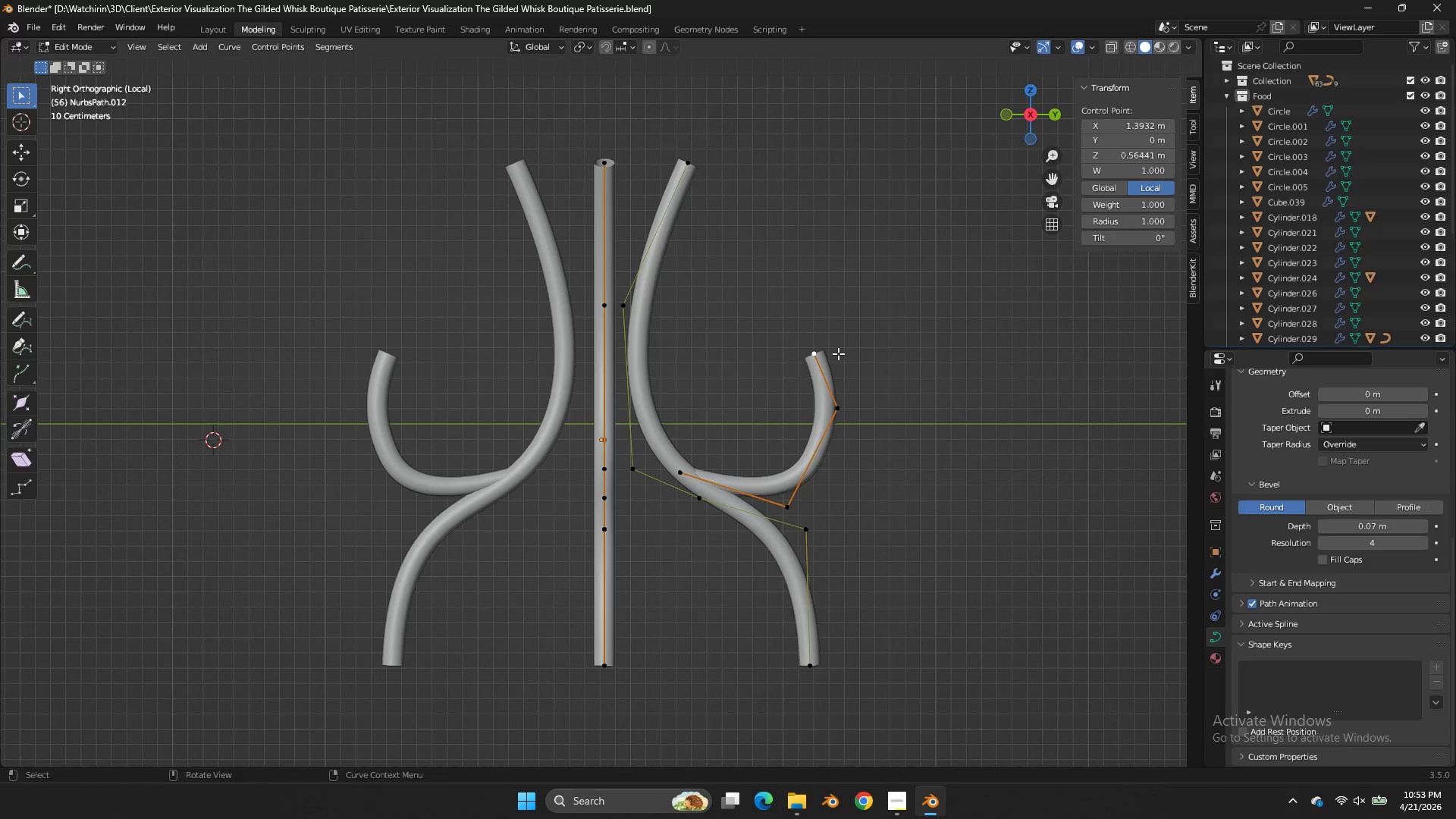 
key(E)
 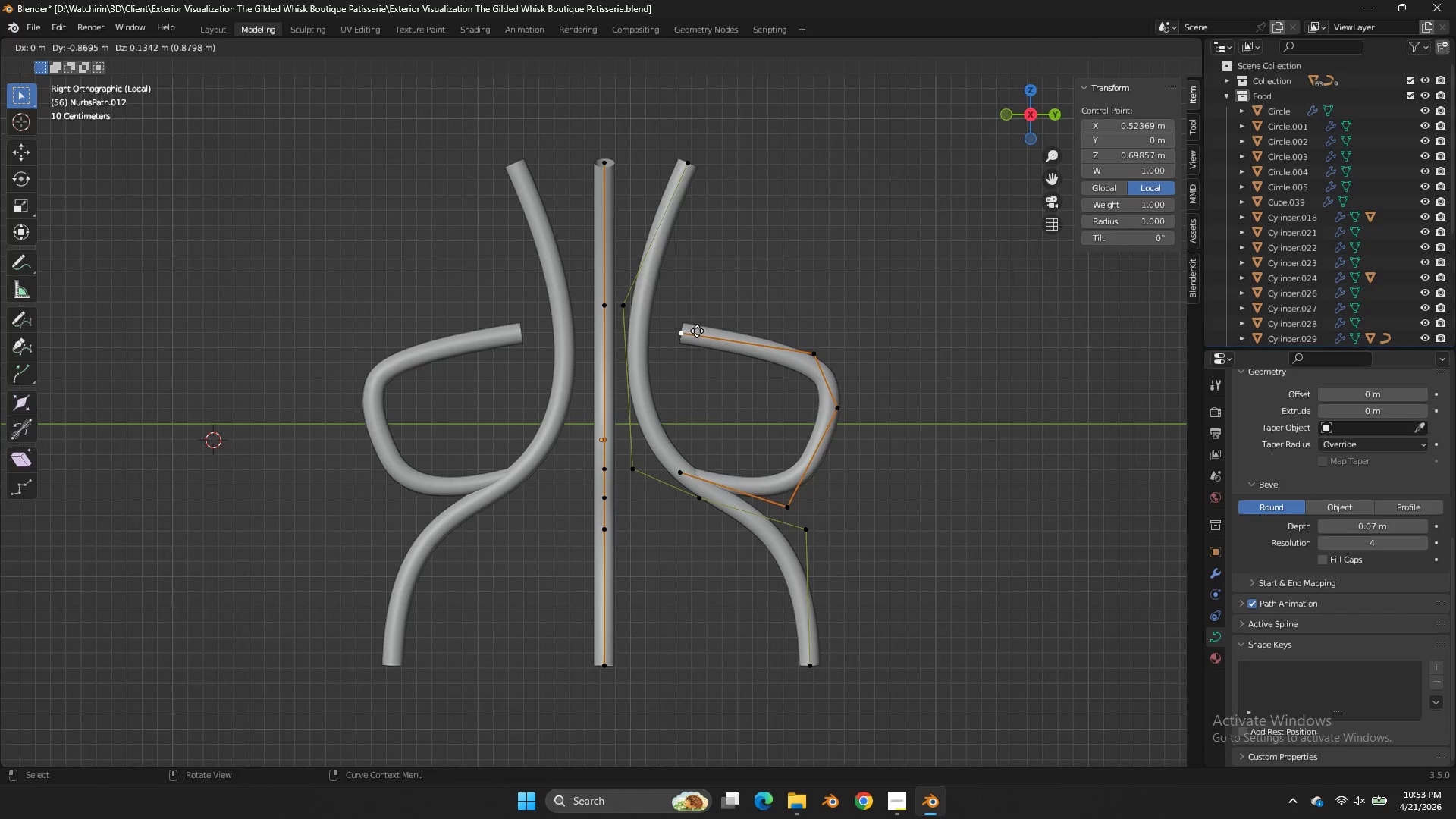 
double_click([697, 331])
 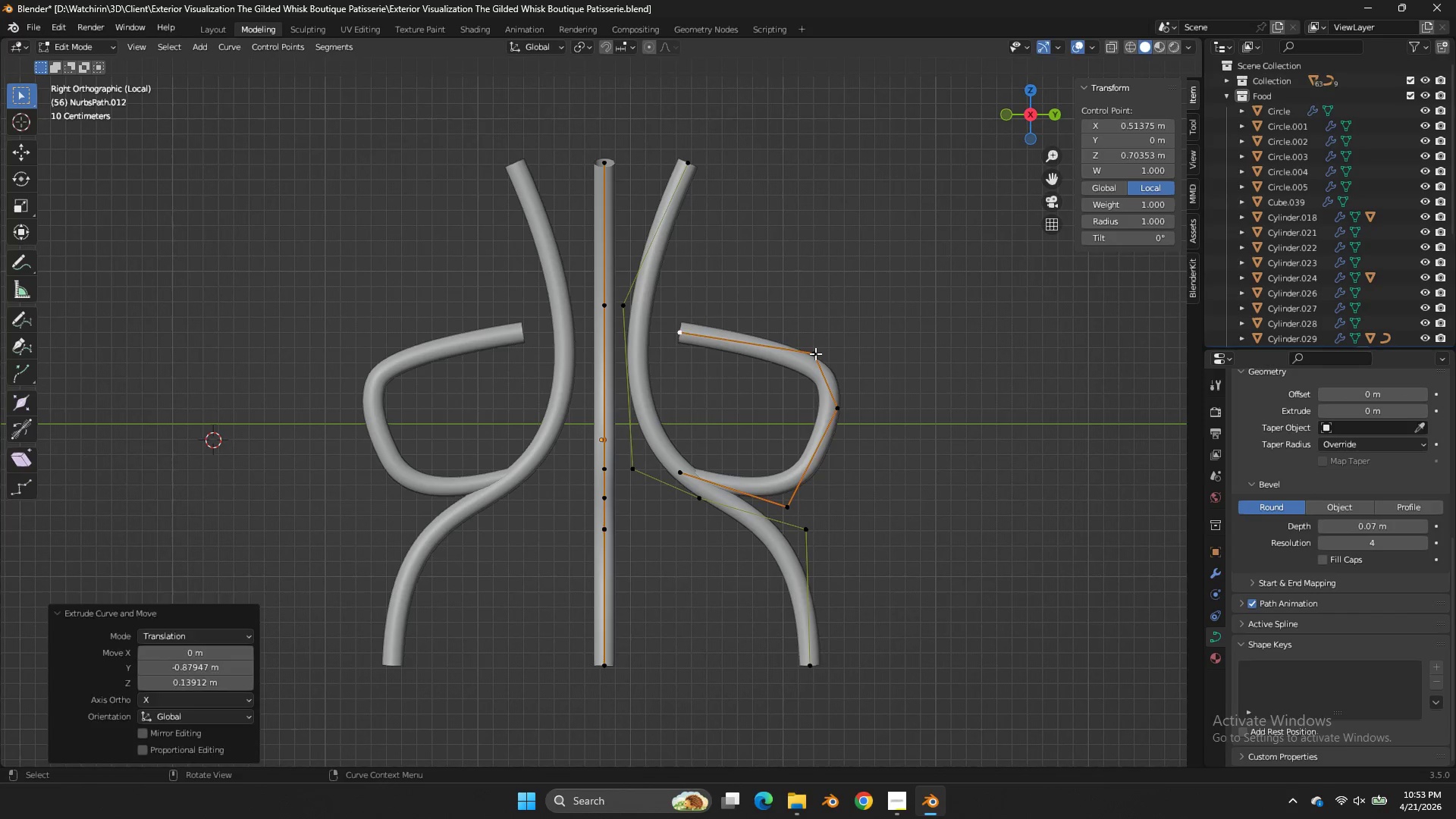 
triple_click([815, 353])
 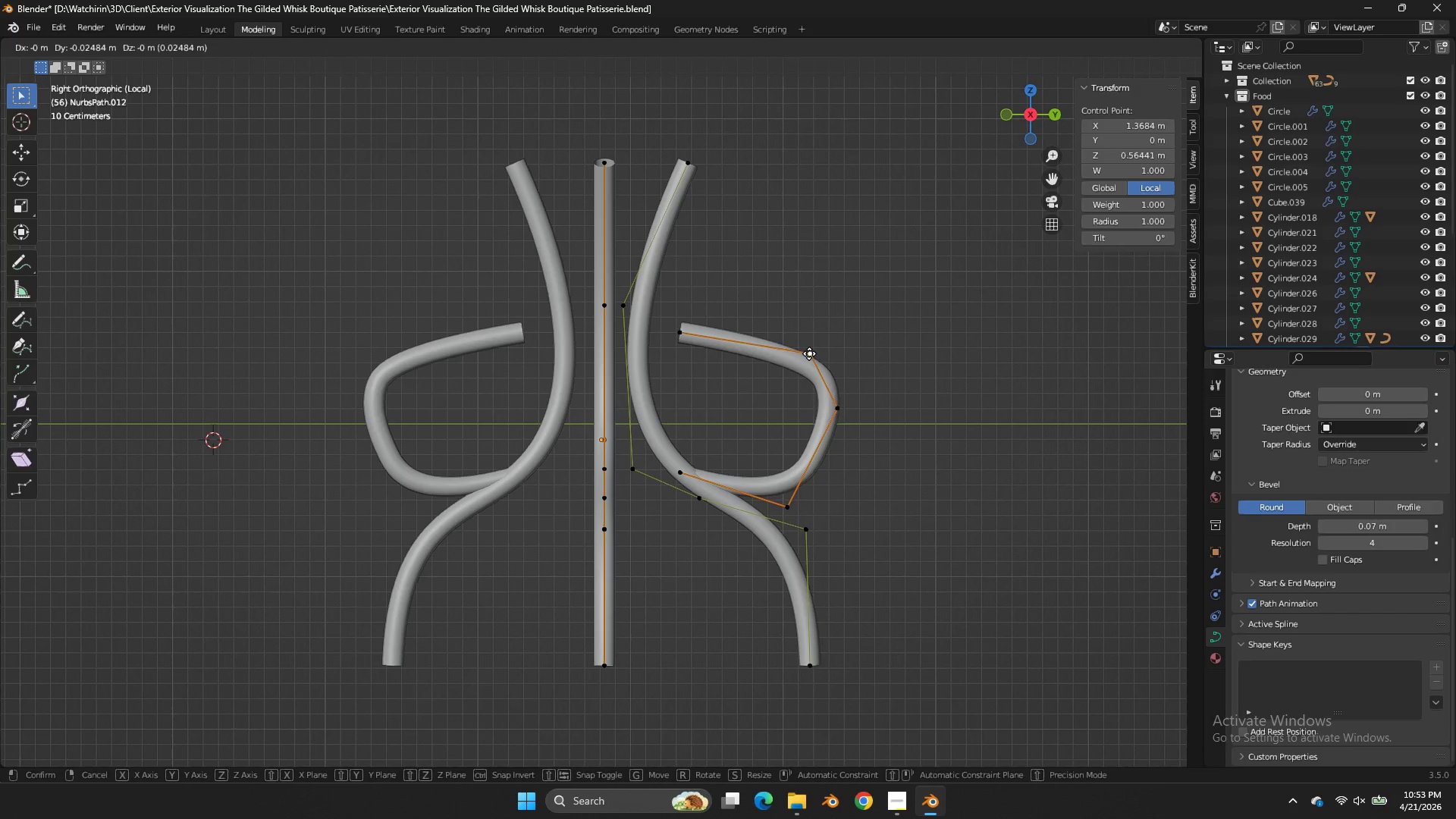 
key(G)
 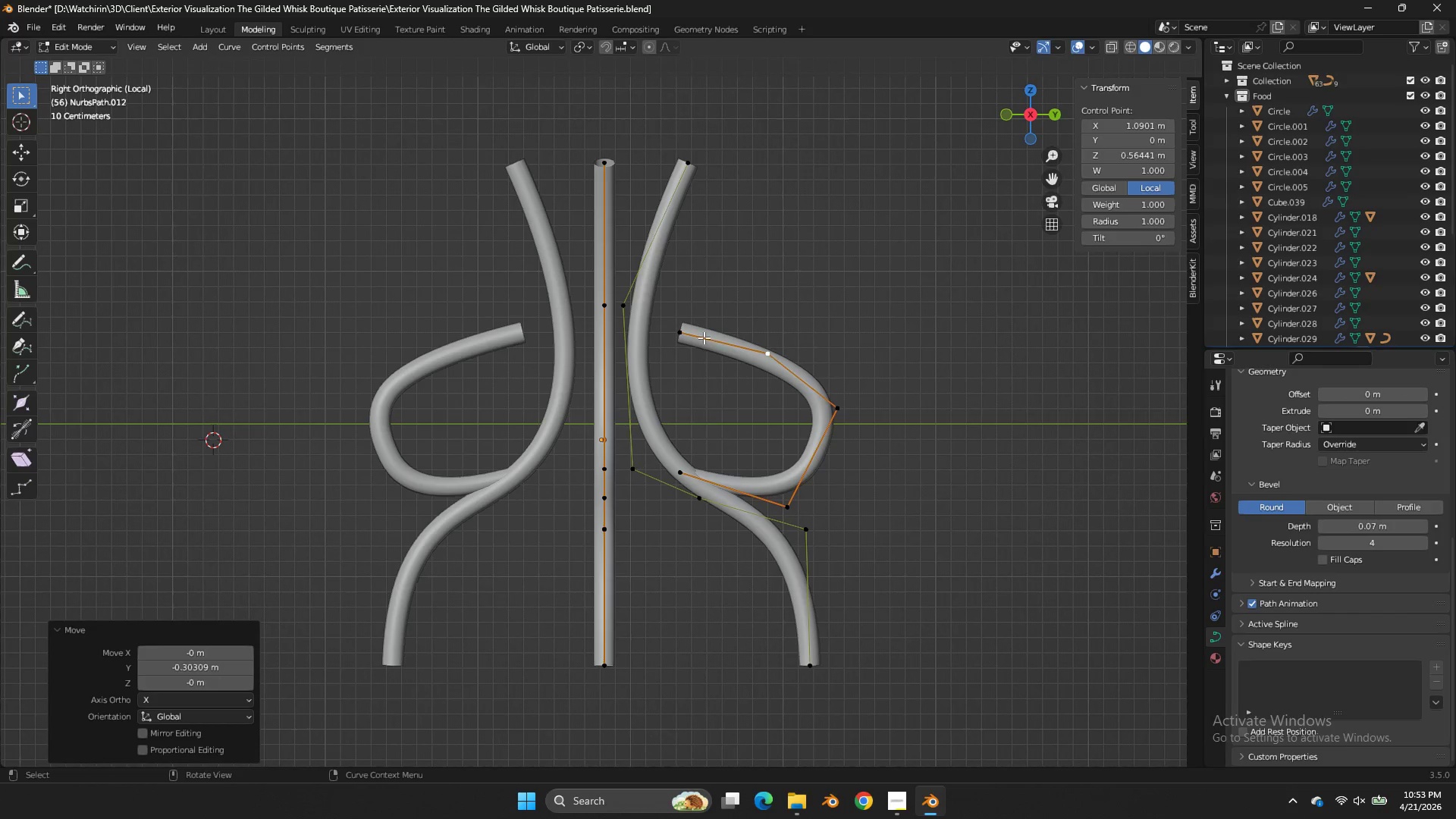 
double_click([704, 337])
 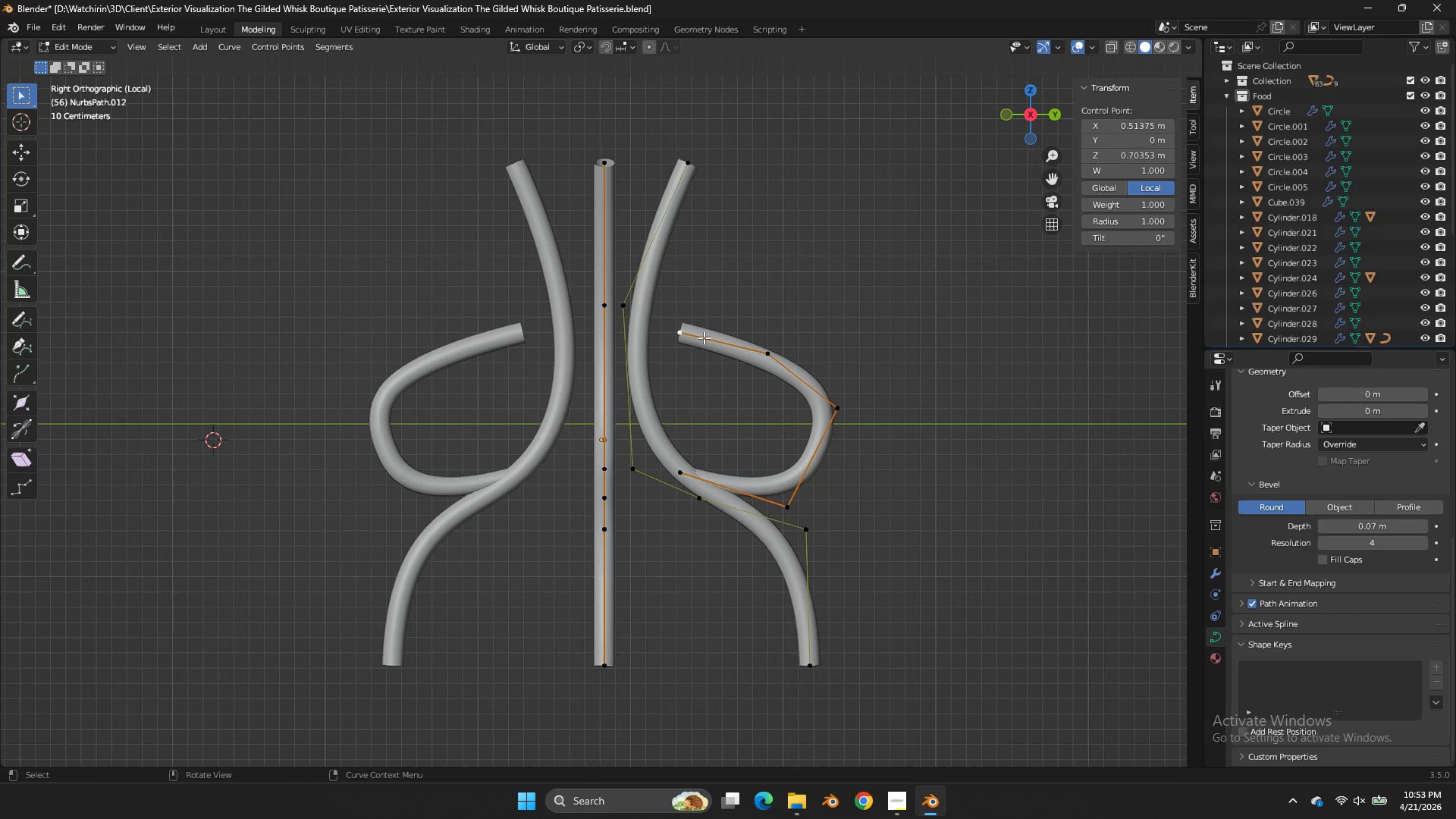 
triple_click([704, 337])
 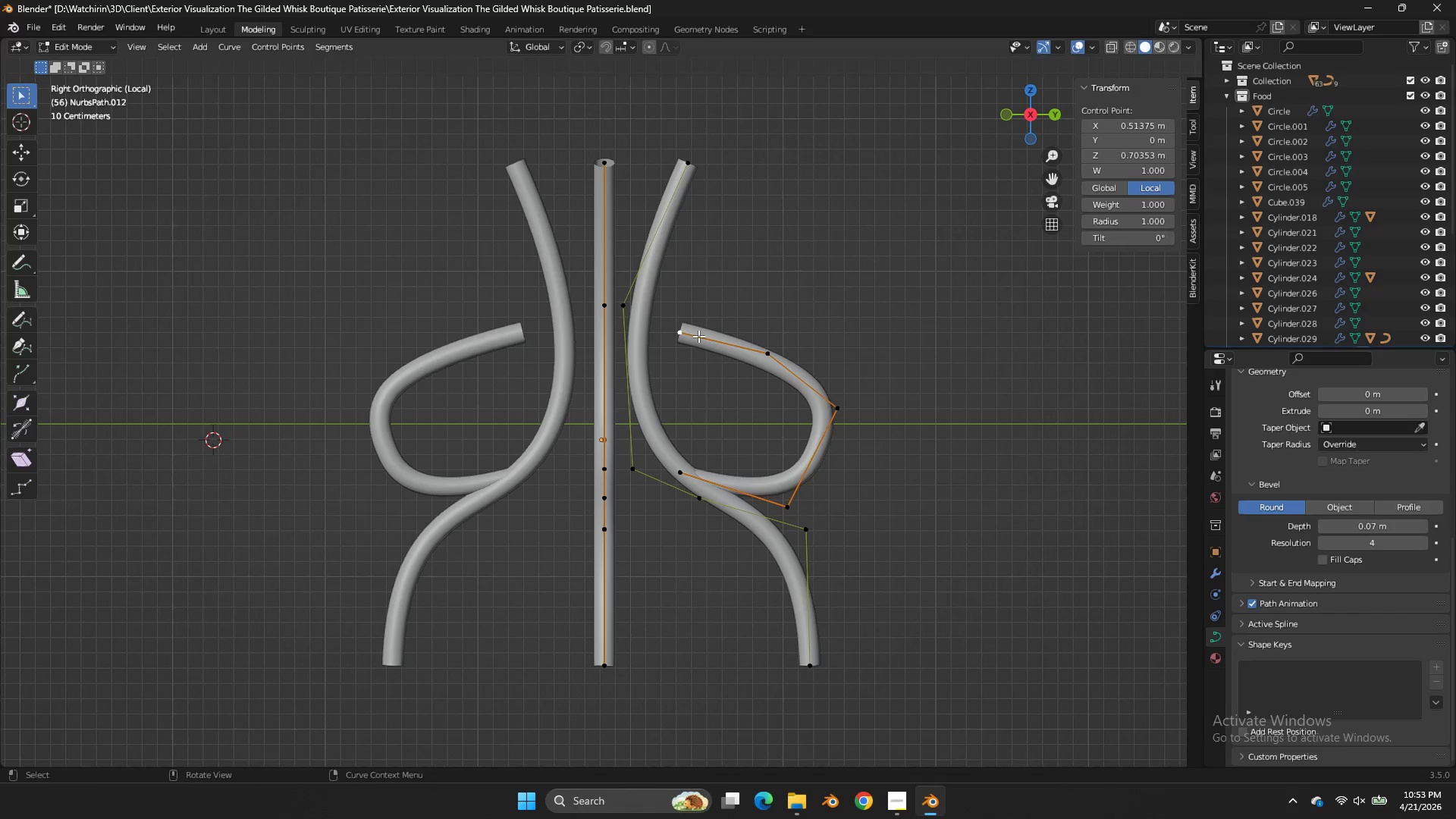 
key(E)
 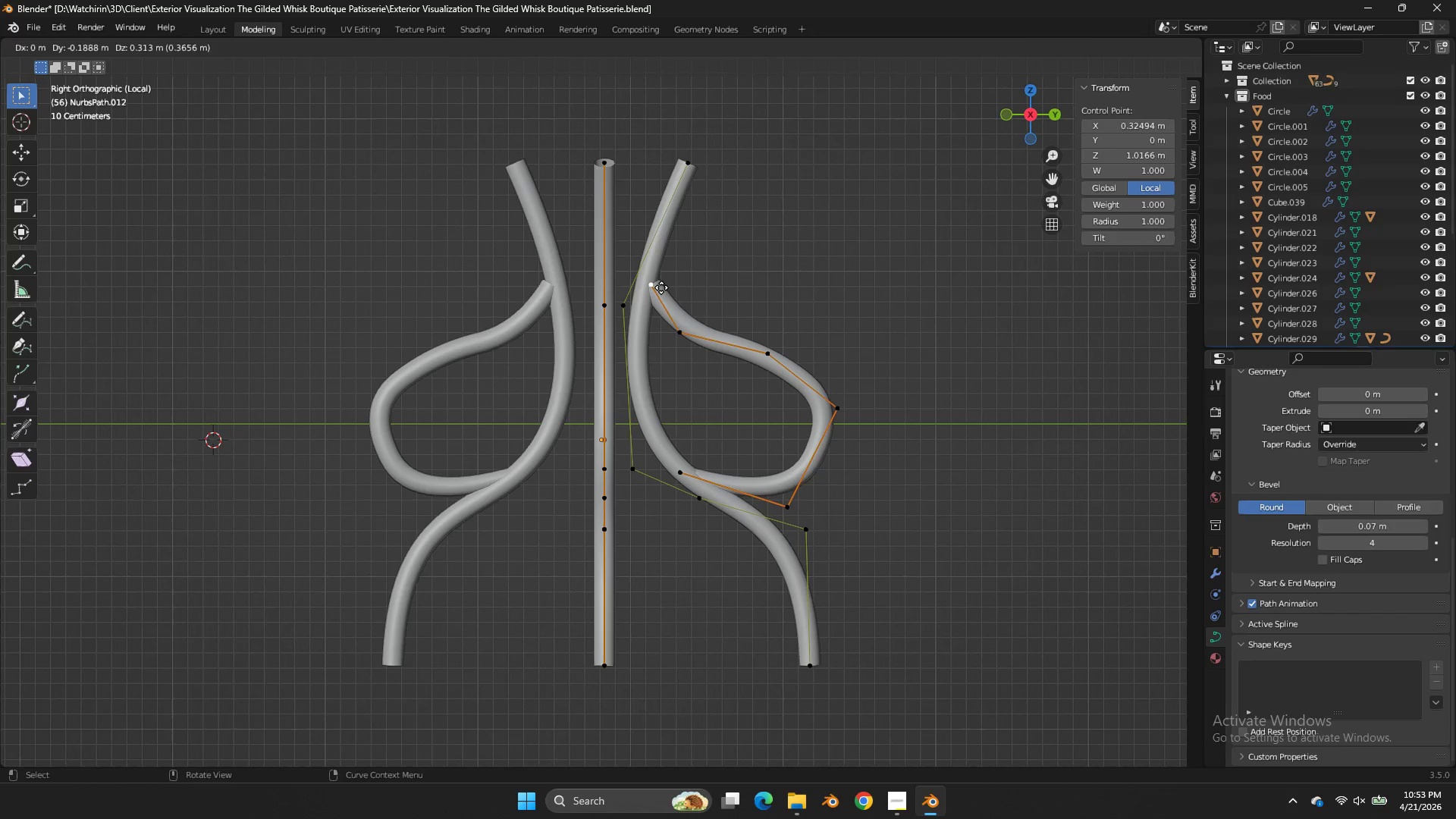 
left_click([661, 287])
 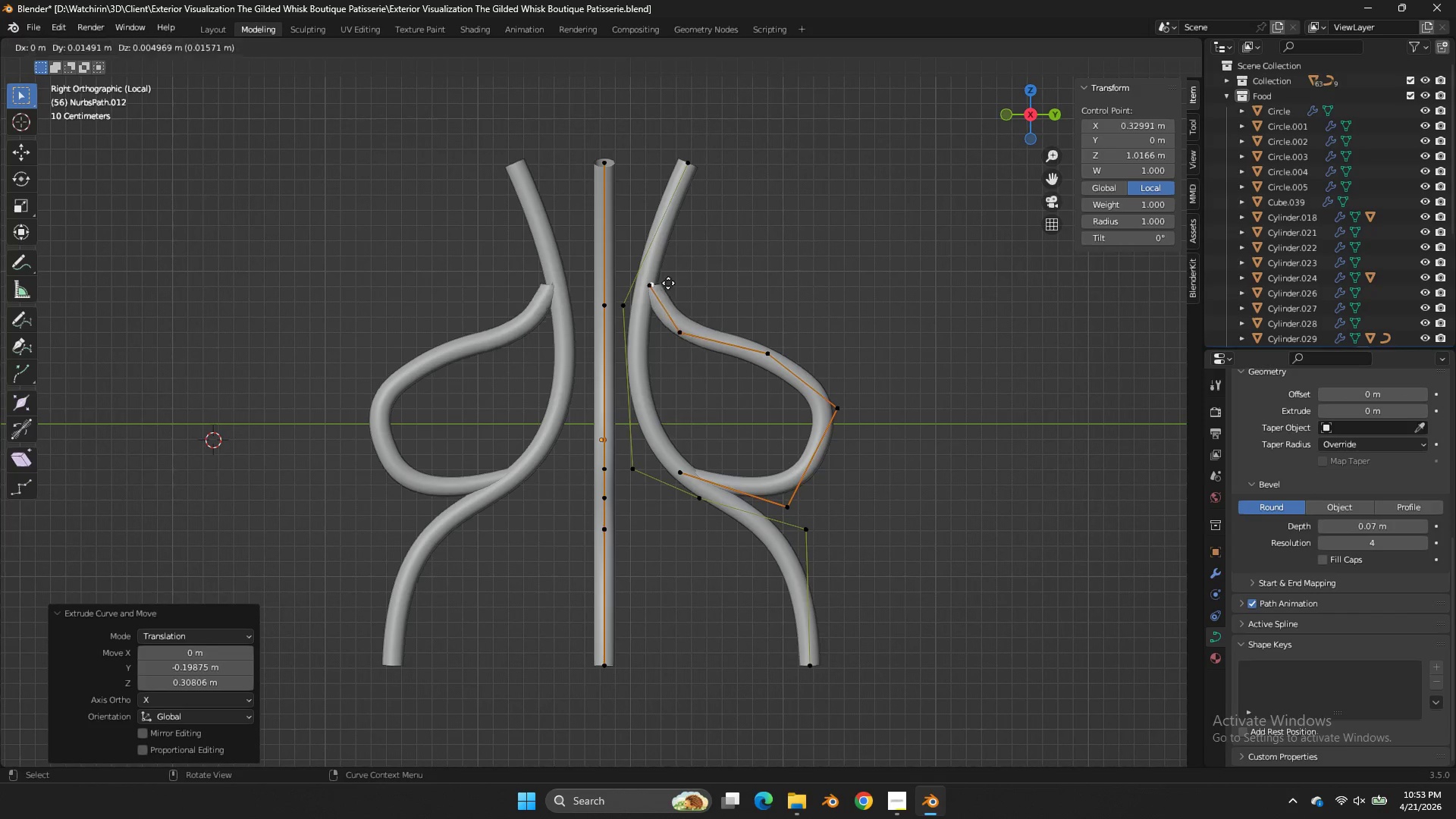 
key(E)
 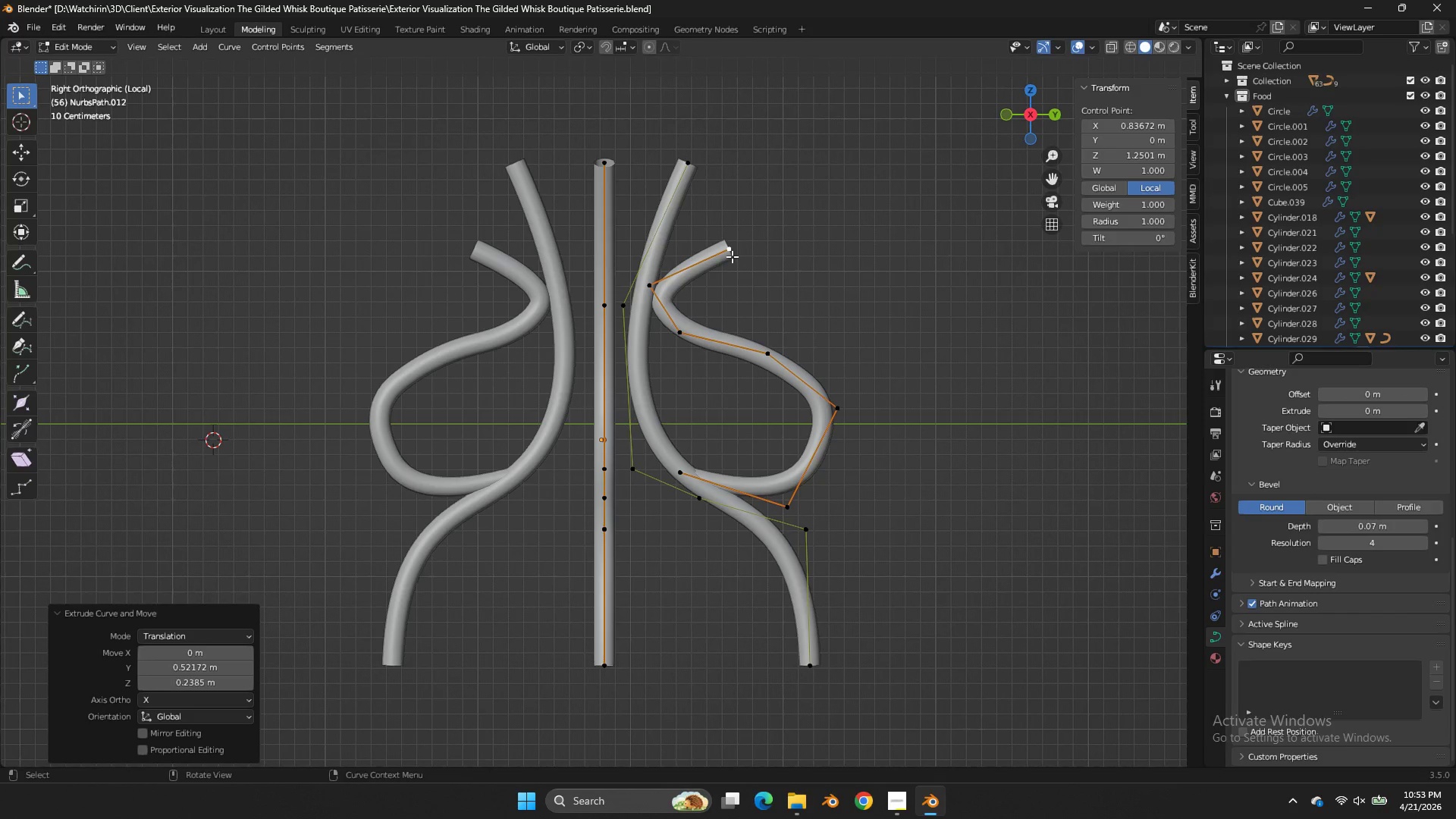 
double_click([651, 279])
 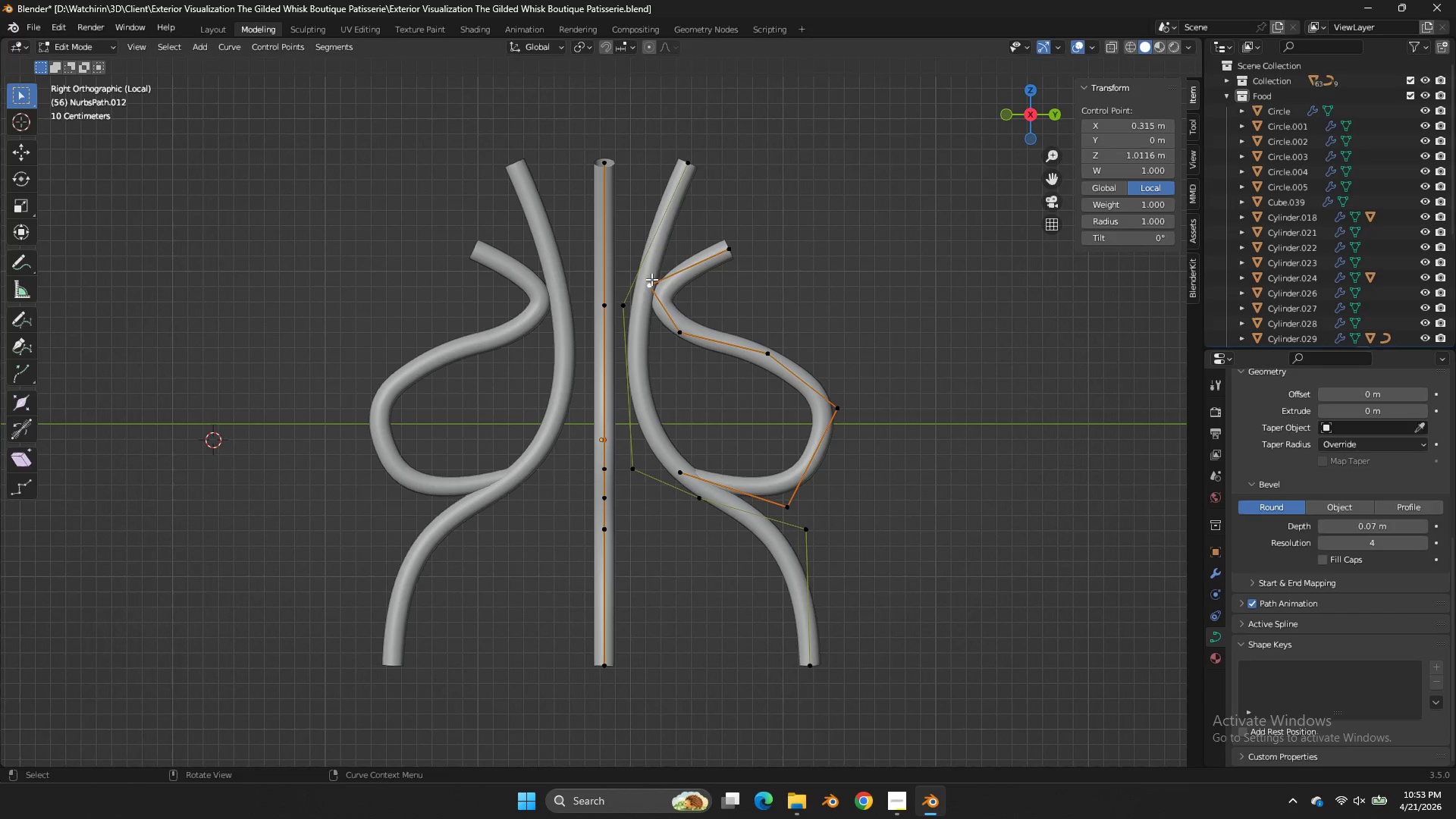 
triple_click([651, 279])
 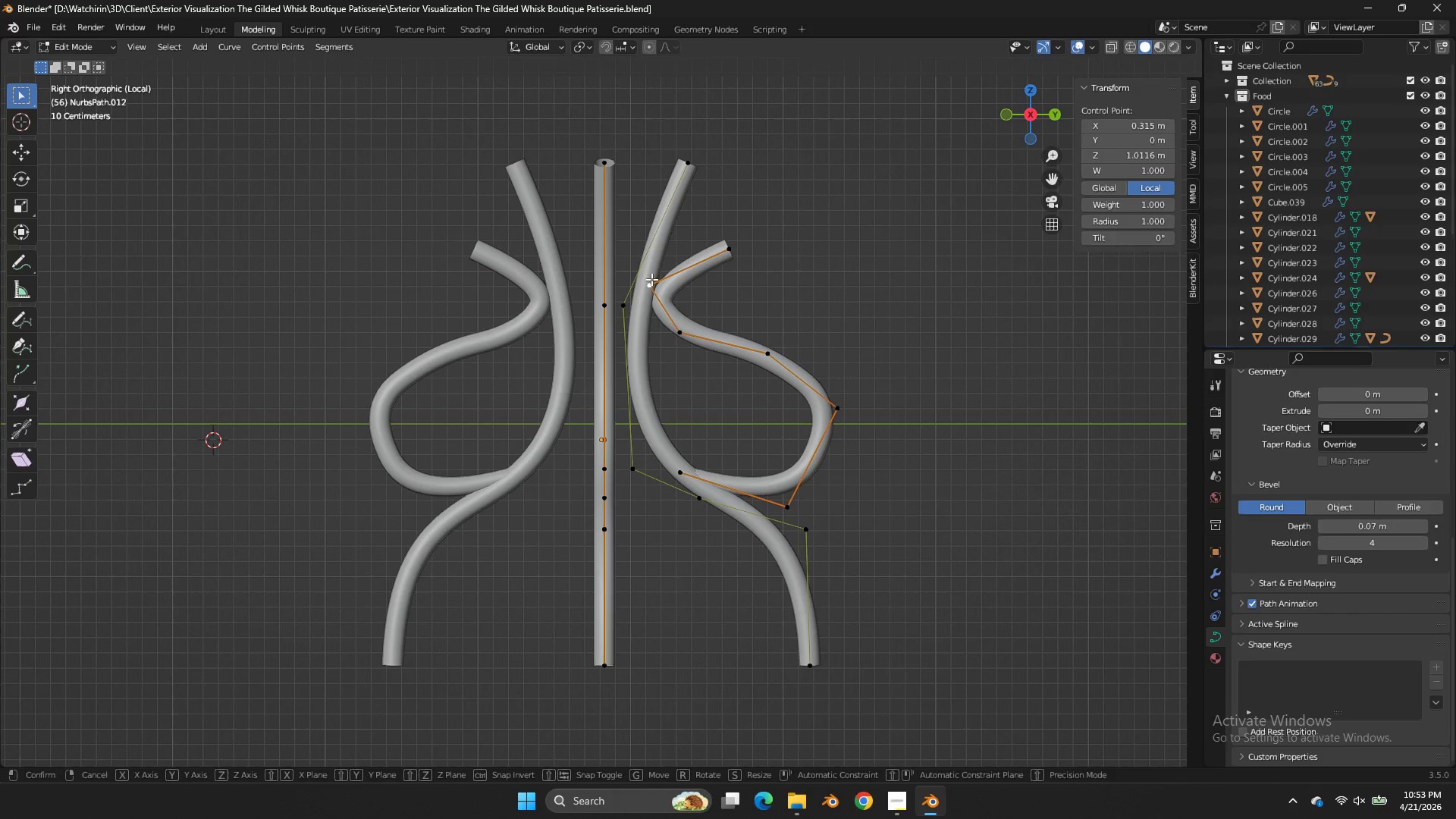 
triple_click([651, 279])
 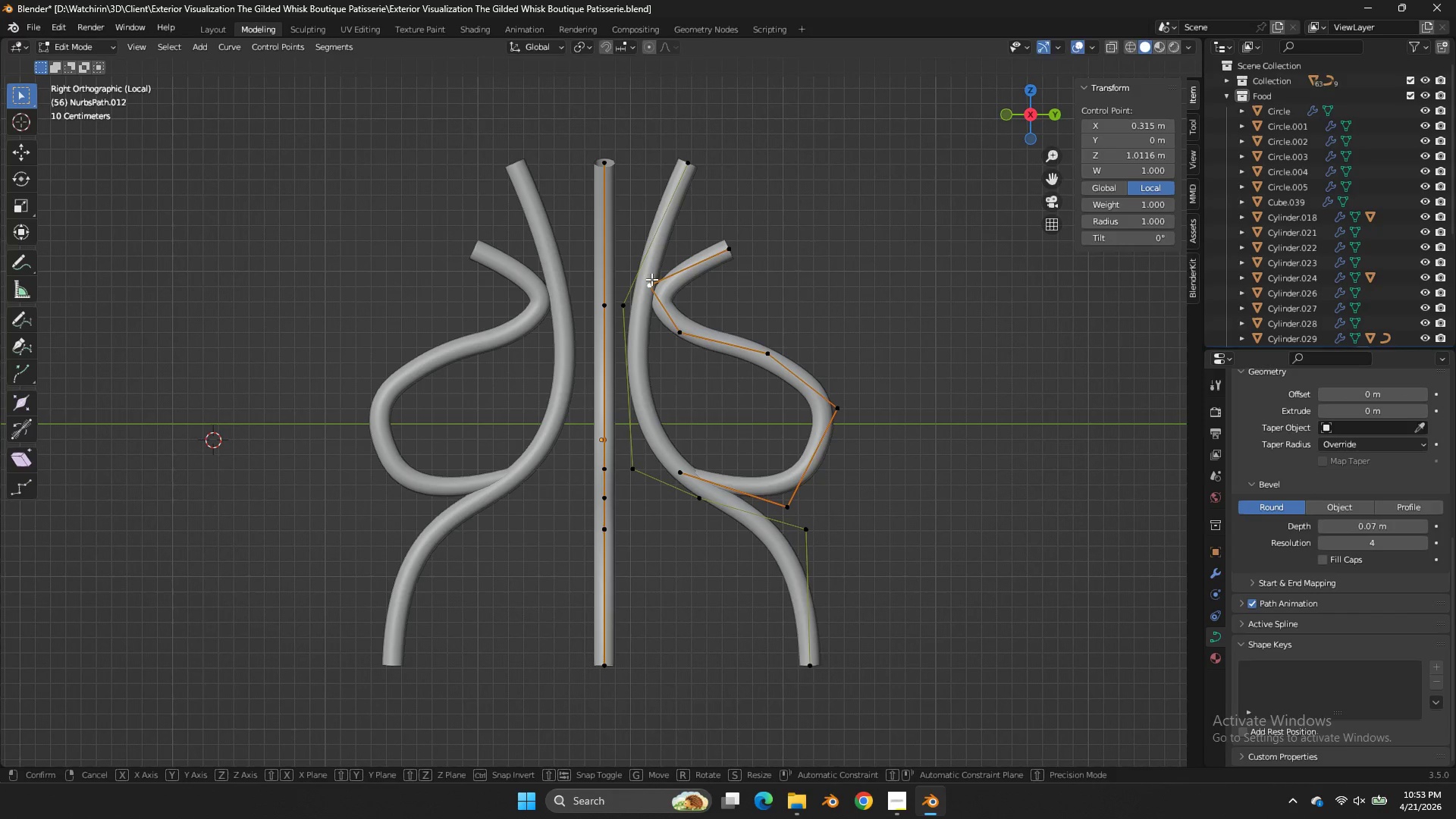 
key(G)
 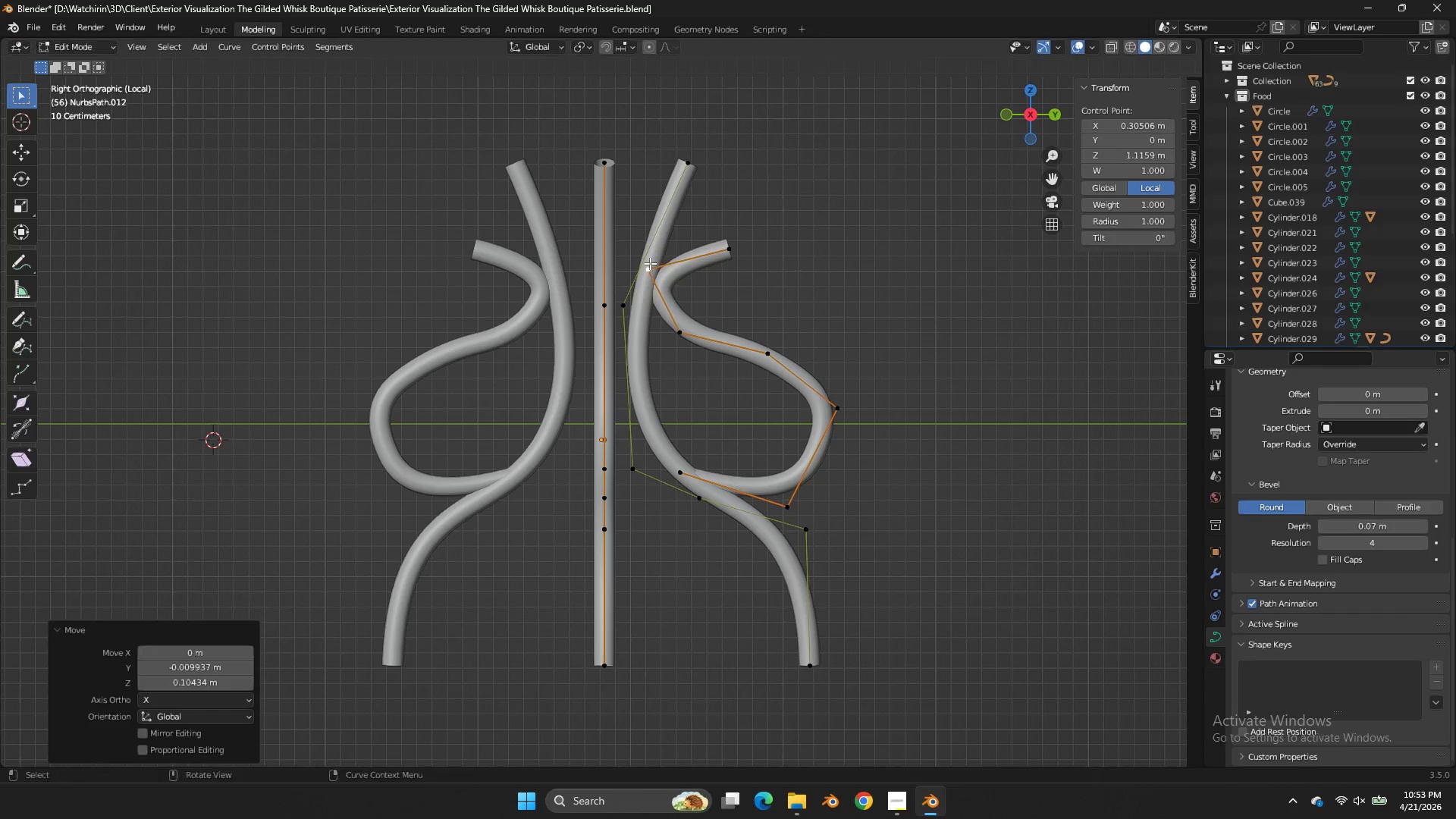 
double_click([650, 263])
 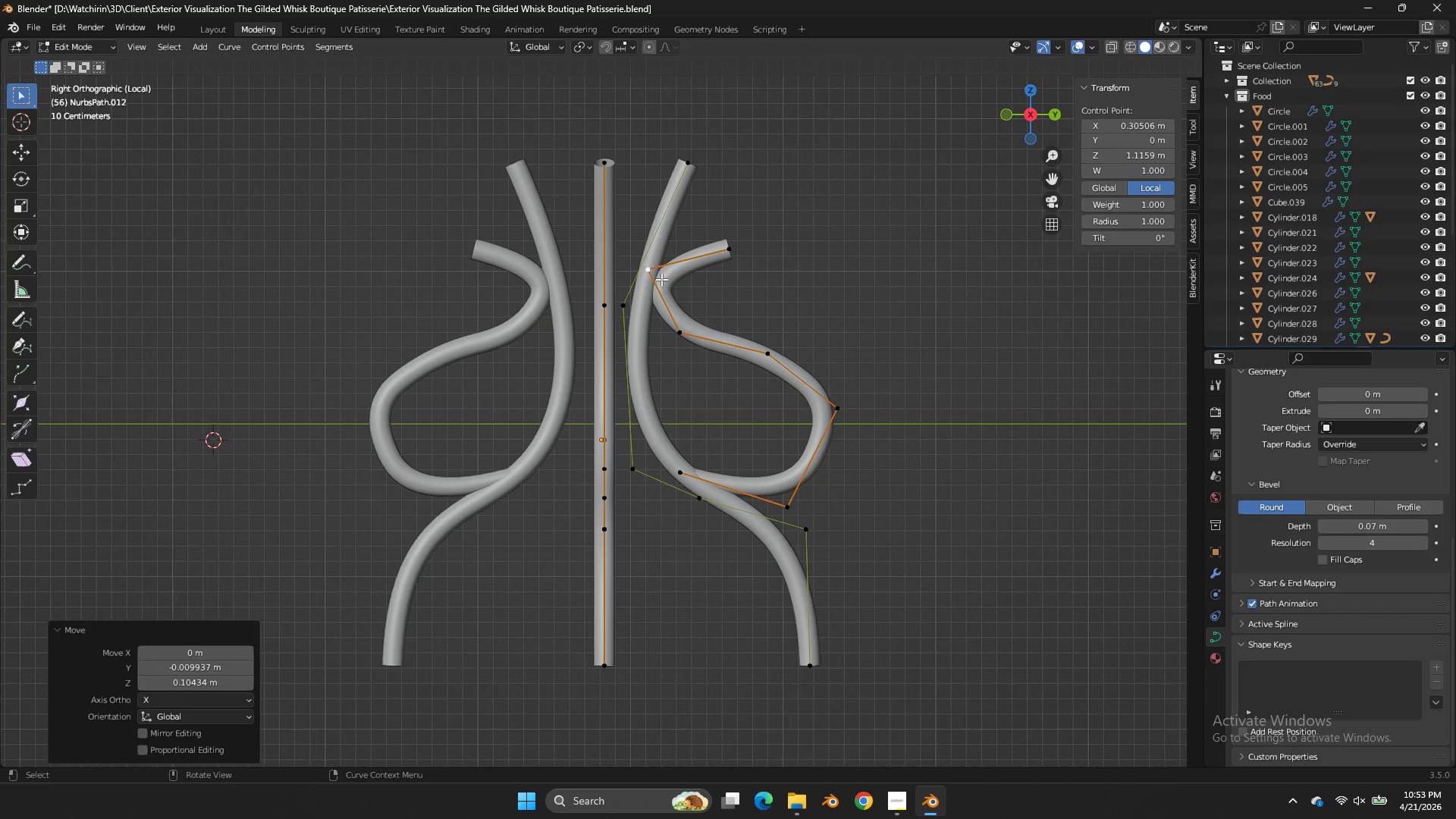 
triple_click([650, 263])
 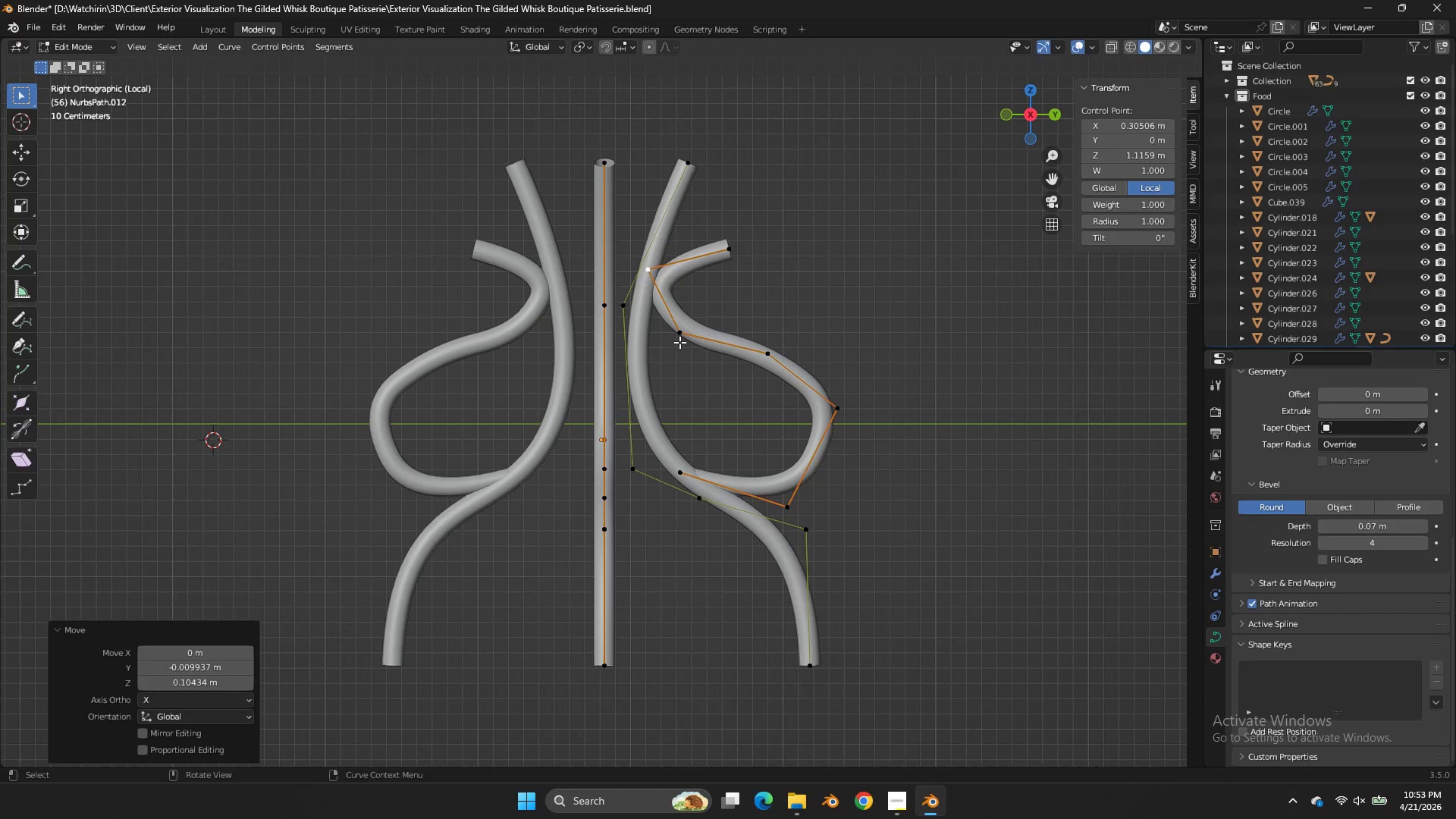 
triple_click([679, 342])
 